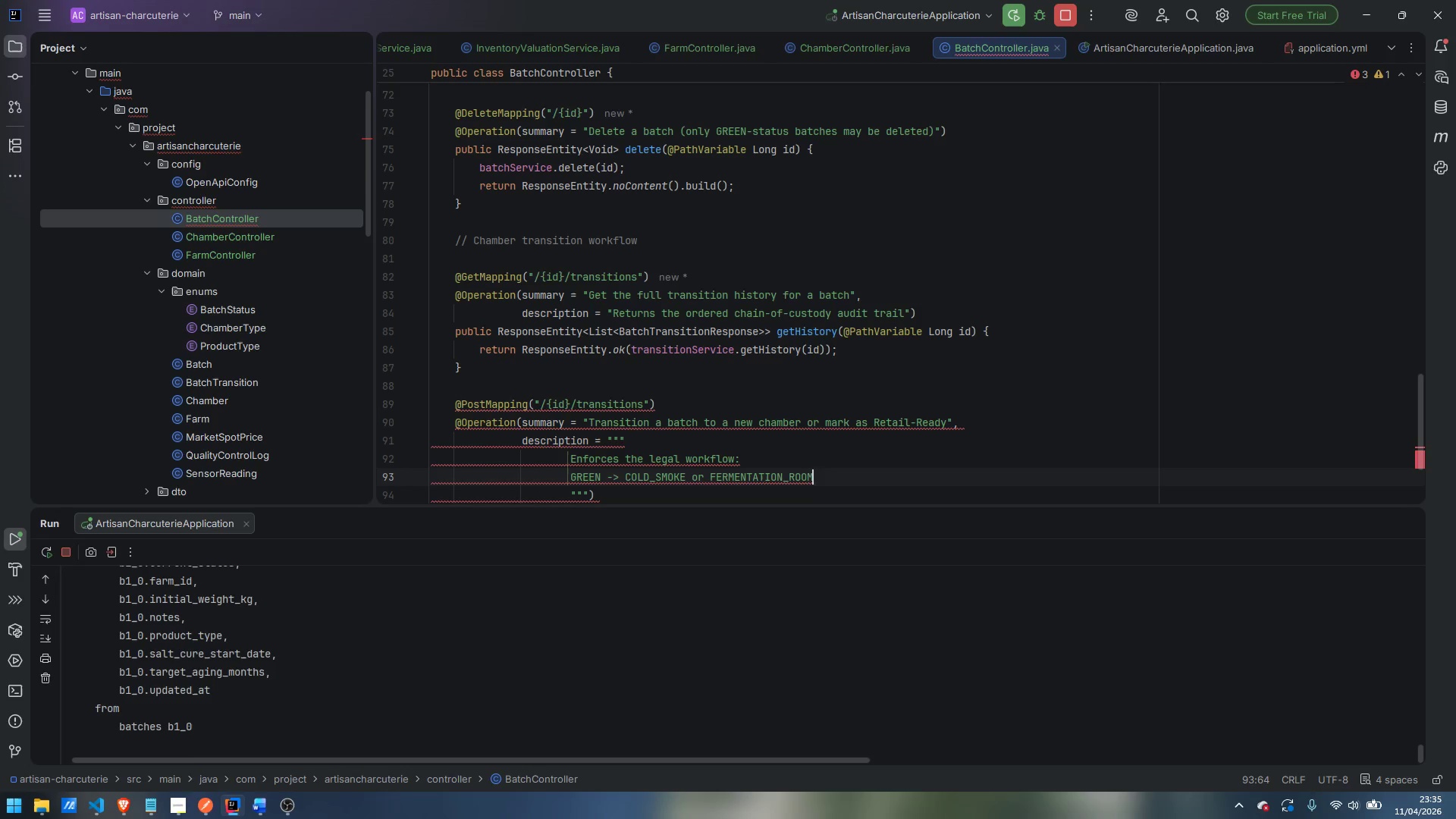 
key(Enter)
 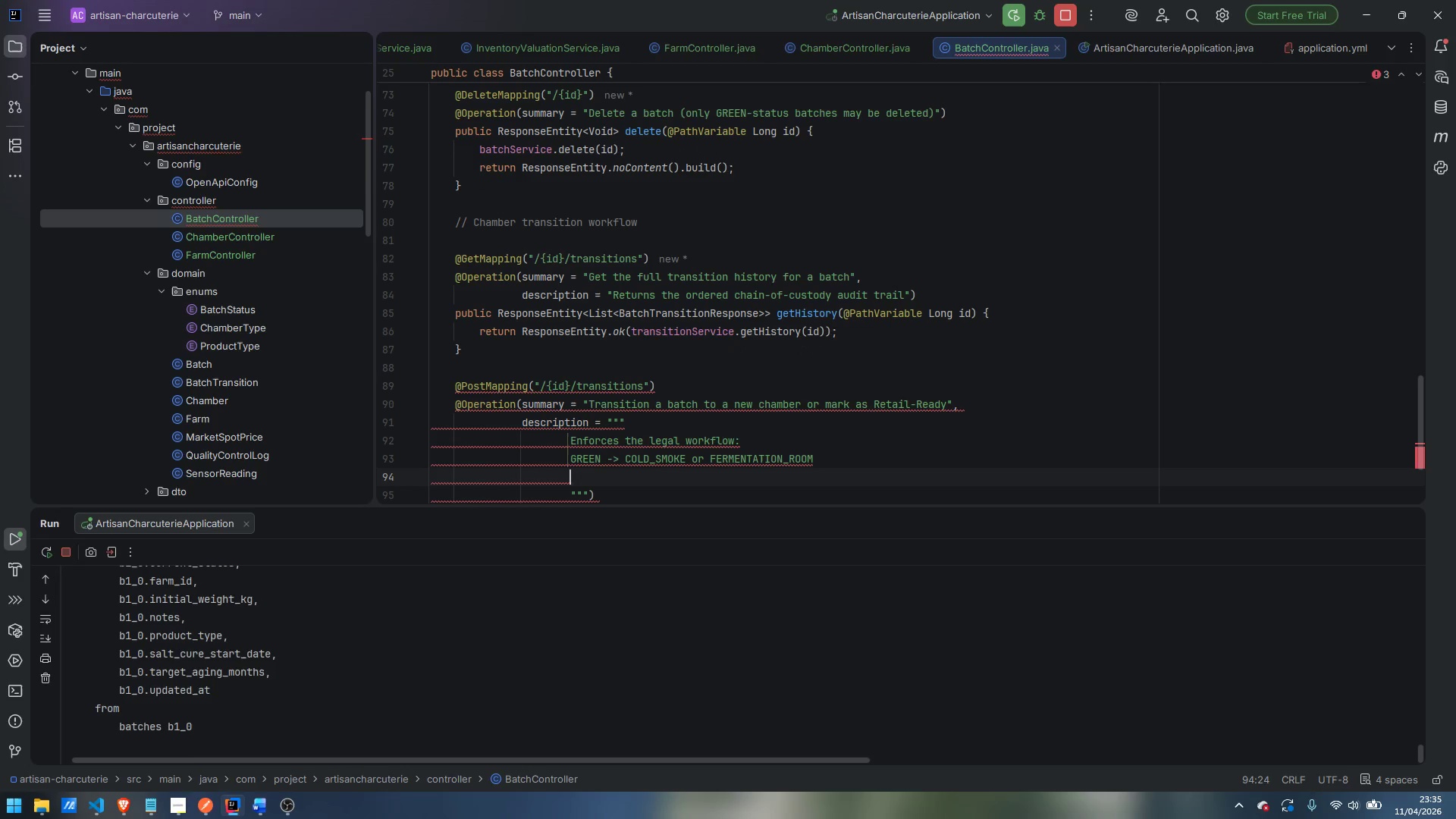 
type(COLD_SMOKING -> FERMENTATION_ROOM)
 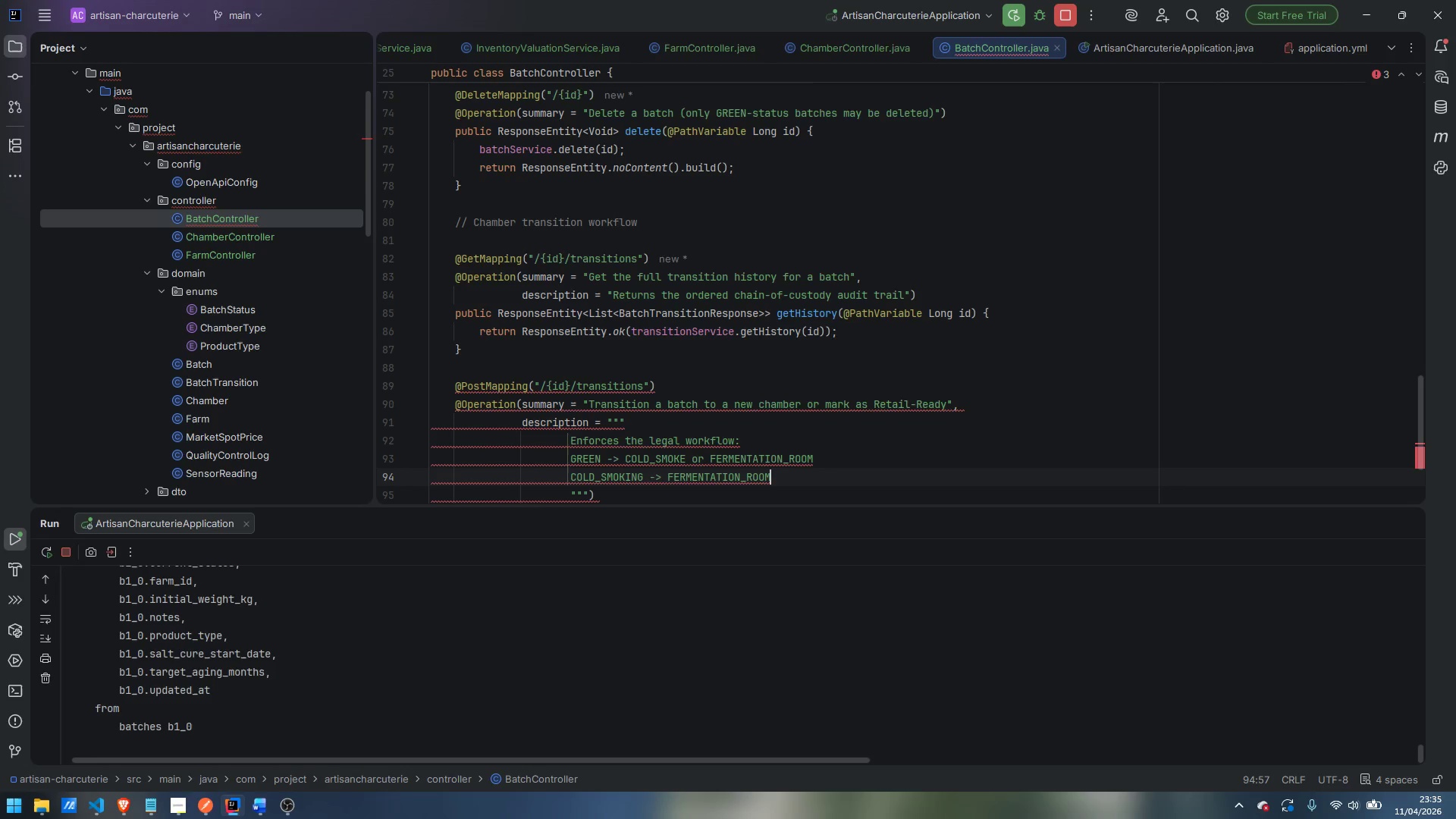 
key(Enter)
 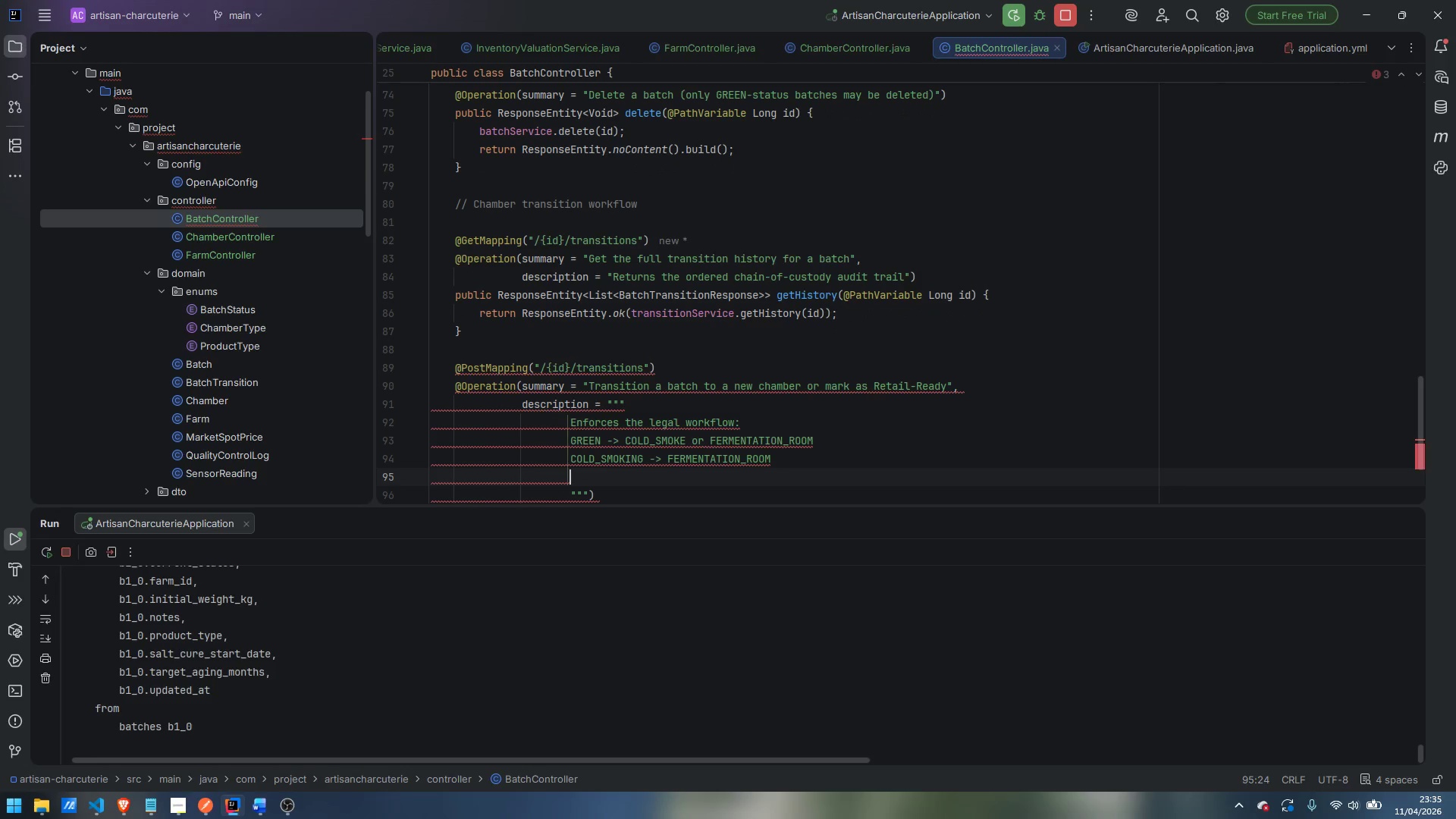 
type(FERMENTING -> PRIMARY)
 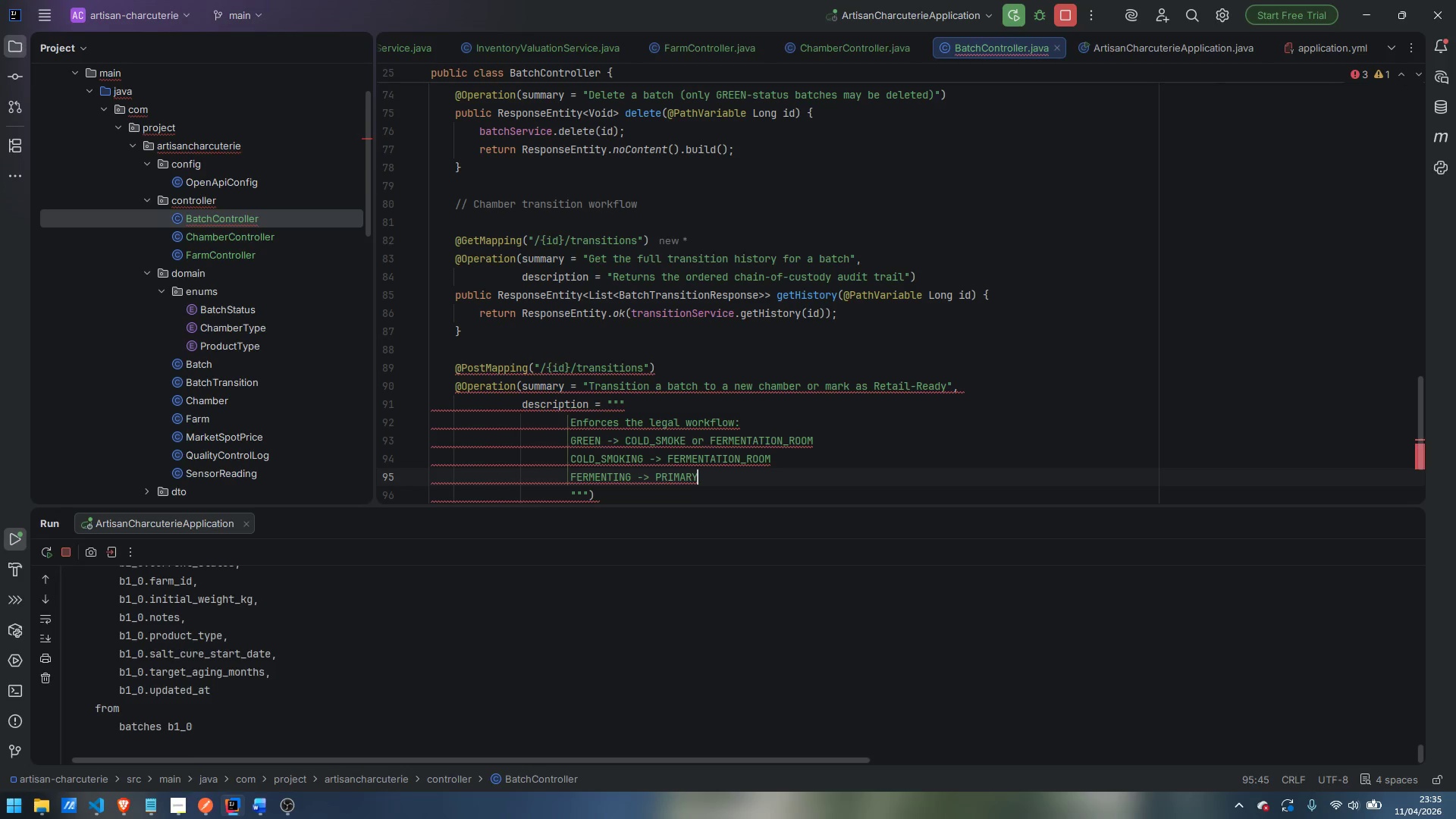 
wait(5.5)
 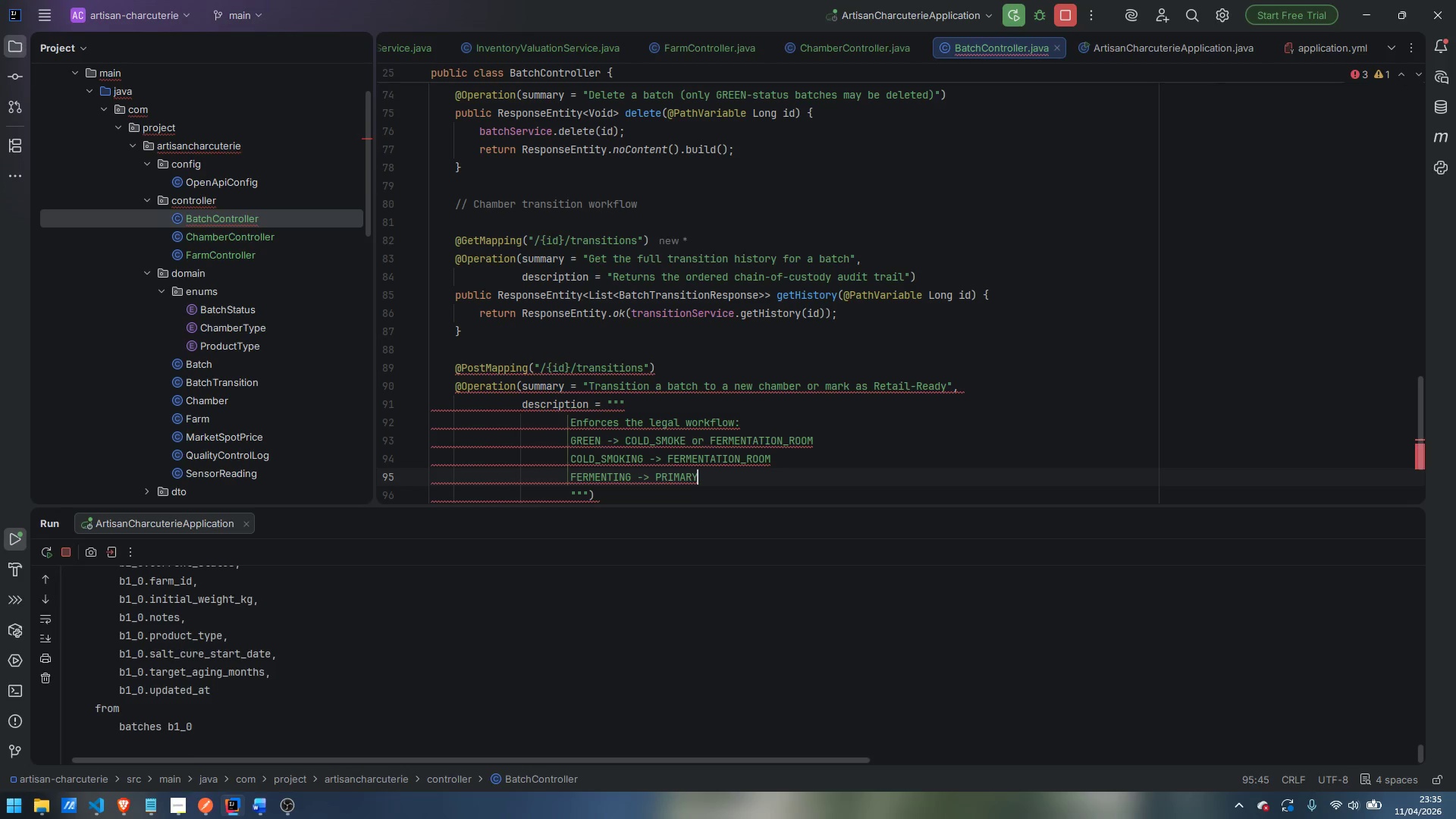 
type(_AGING_CELLAR (min. 72h fermentation required))
 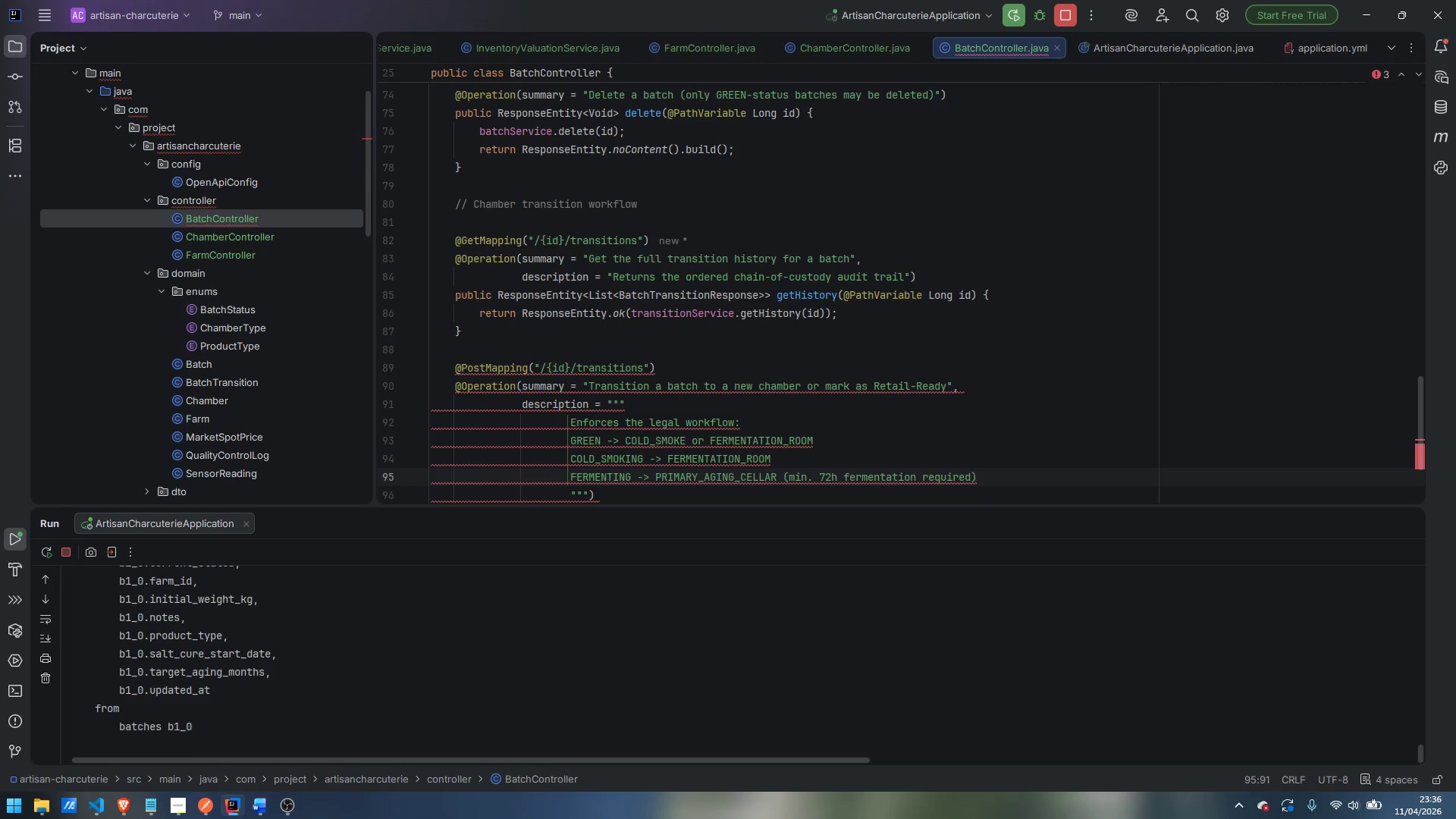 
key(Enter)
 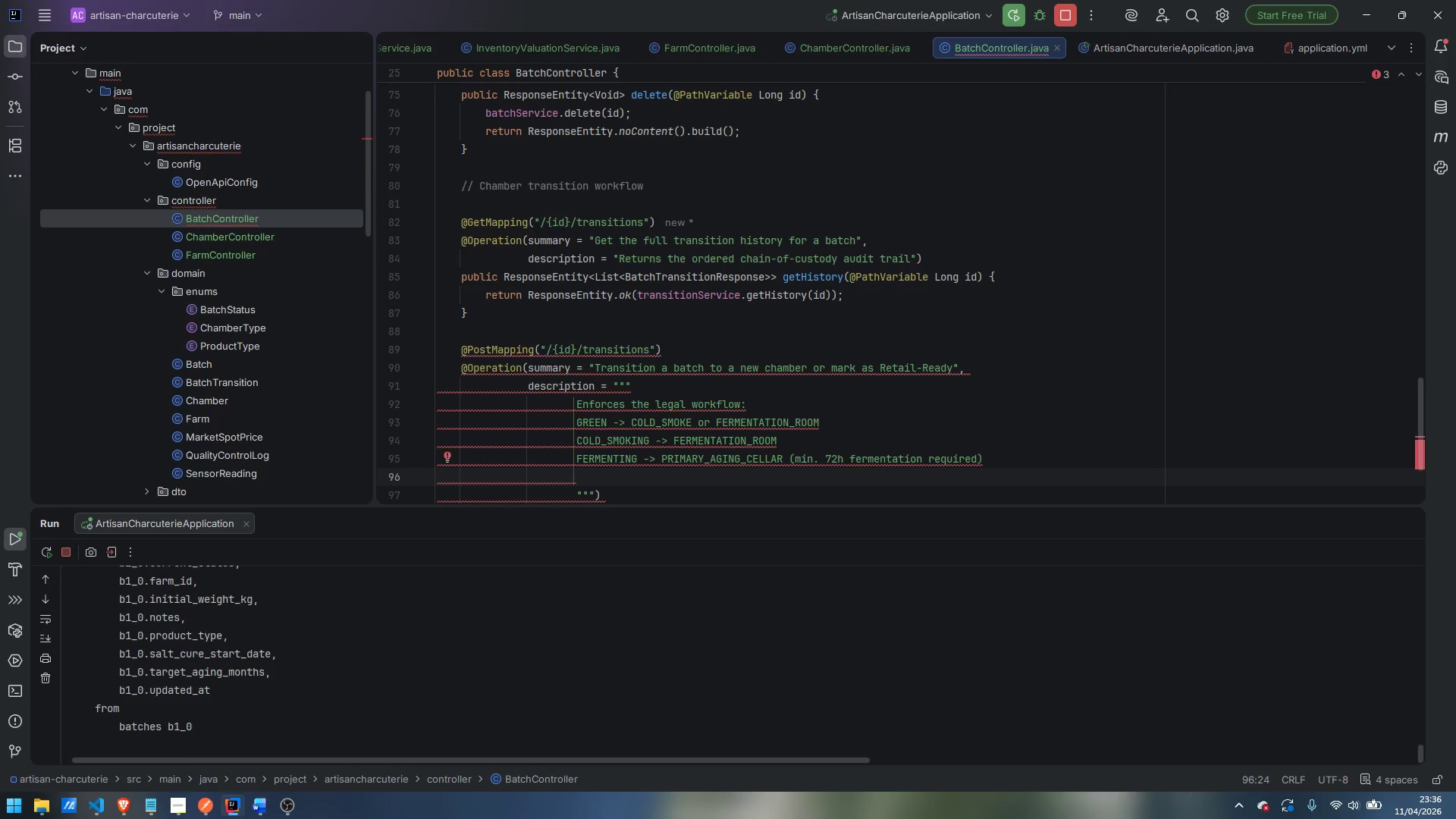 
type(AGING -> RETAIL_READY (targetCam)
key(Backspace)
key(Backspace)
type(hamberId = null;)
key(Backspace)
type(, taget)
key(Backspace)
key(Backspace)
key(Backspace)
type(rget aging duration )
 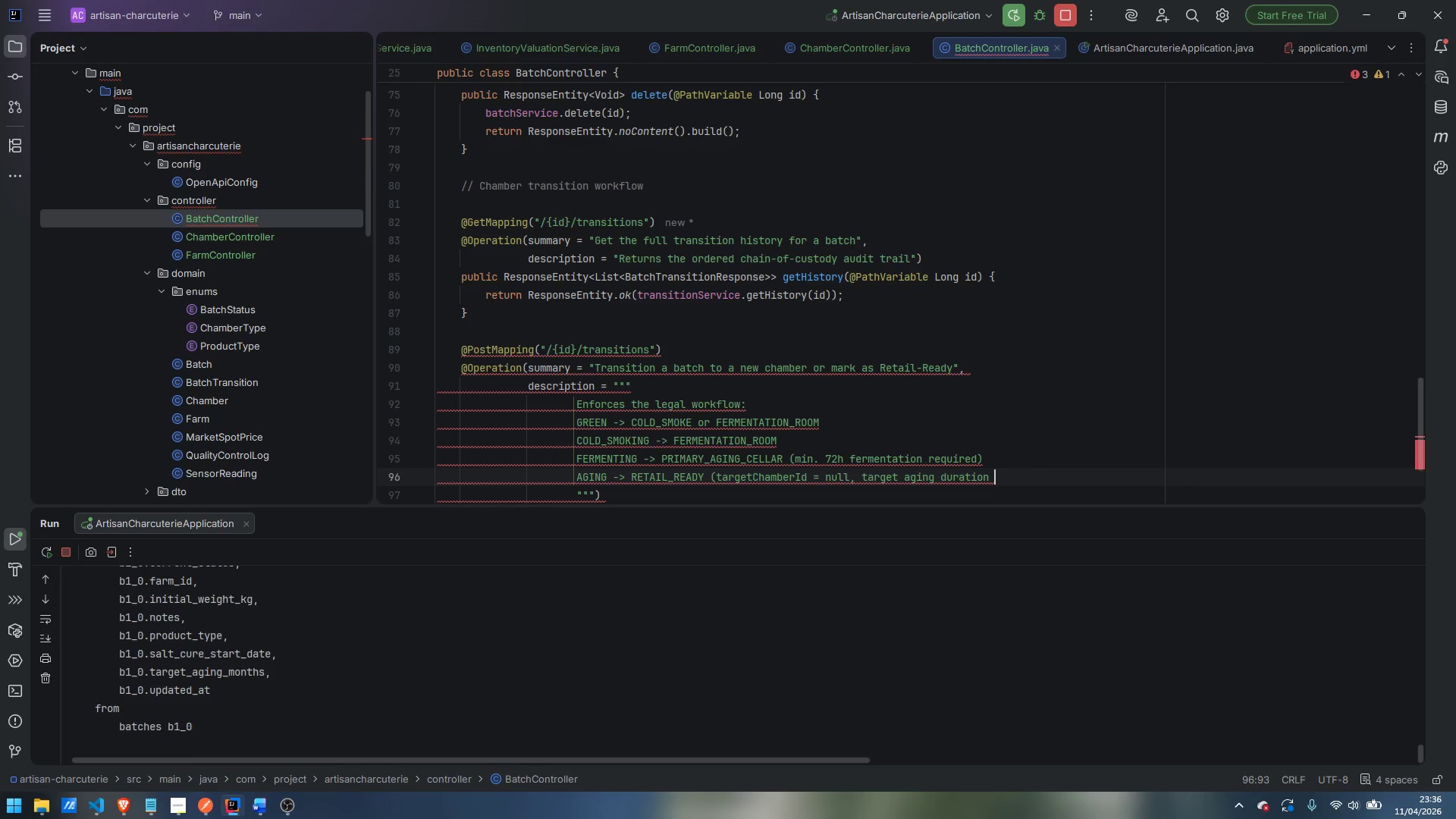 
wait(5.27)
 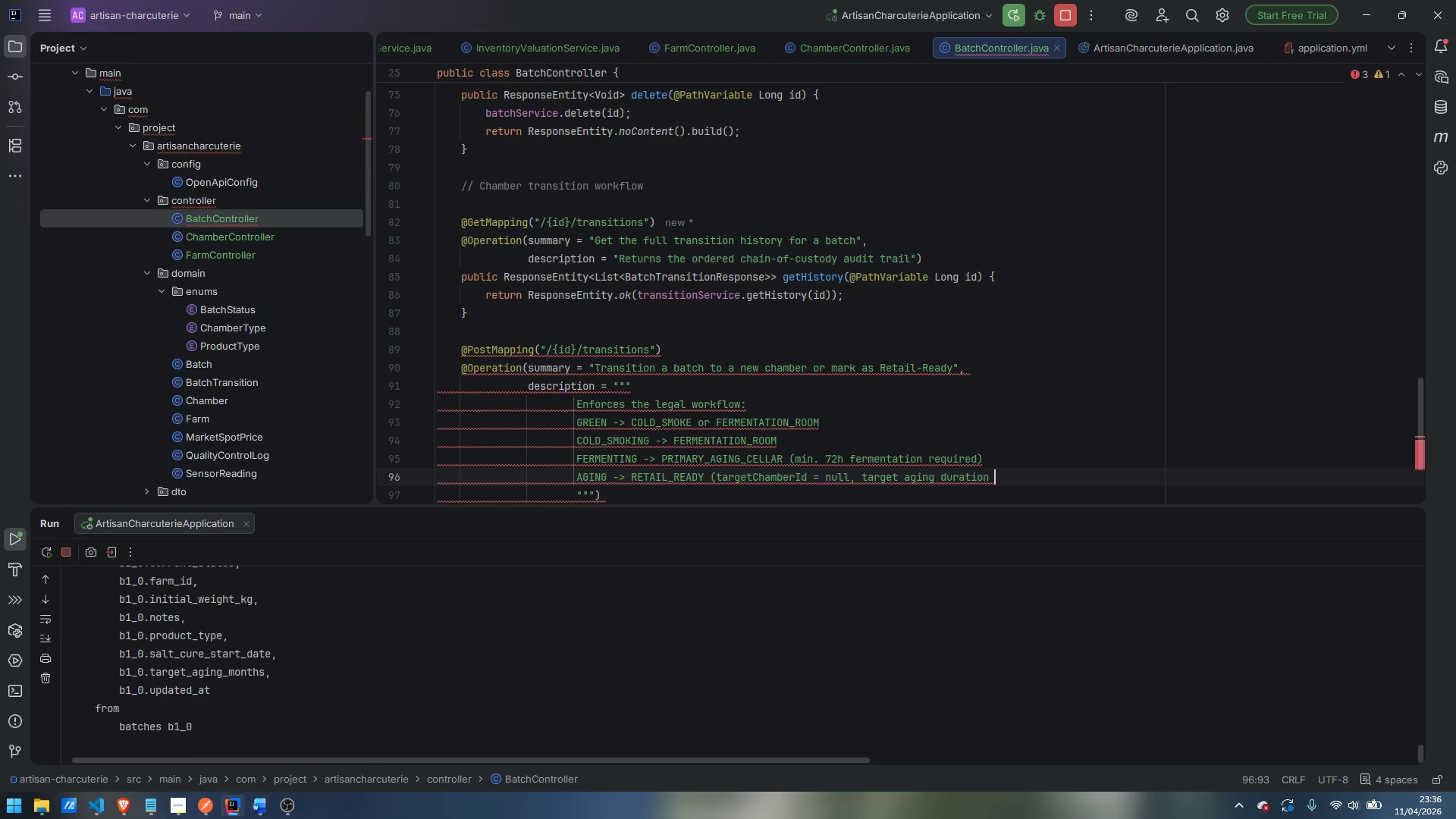 
type(must be met))
 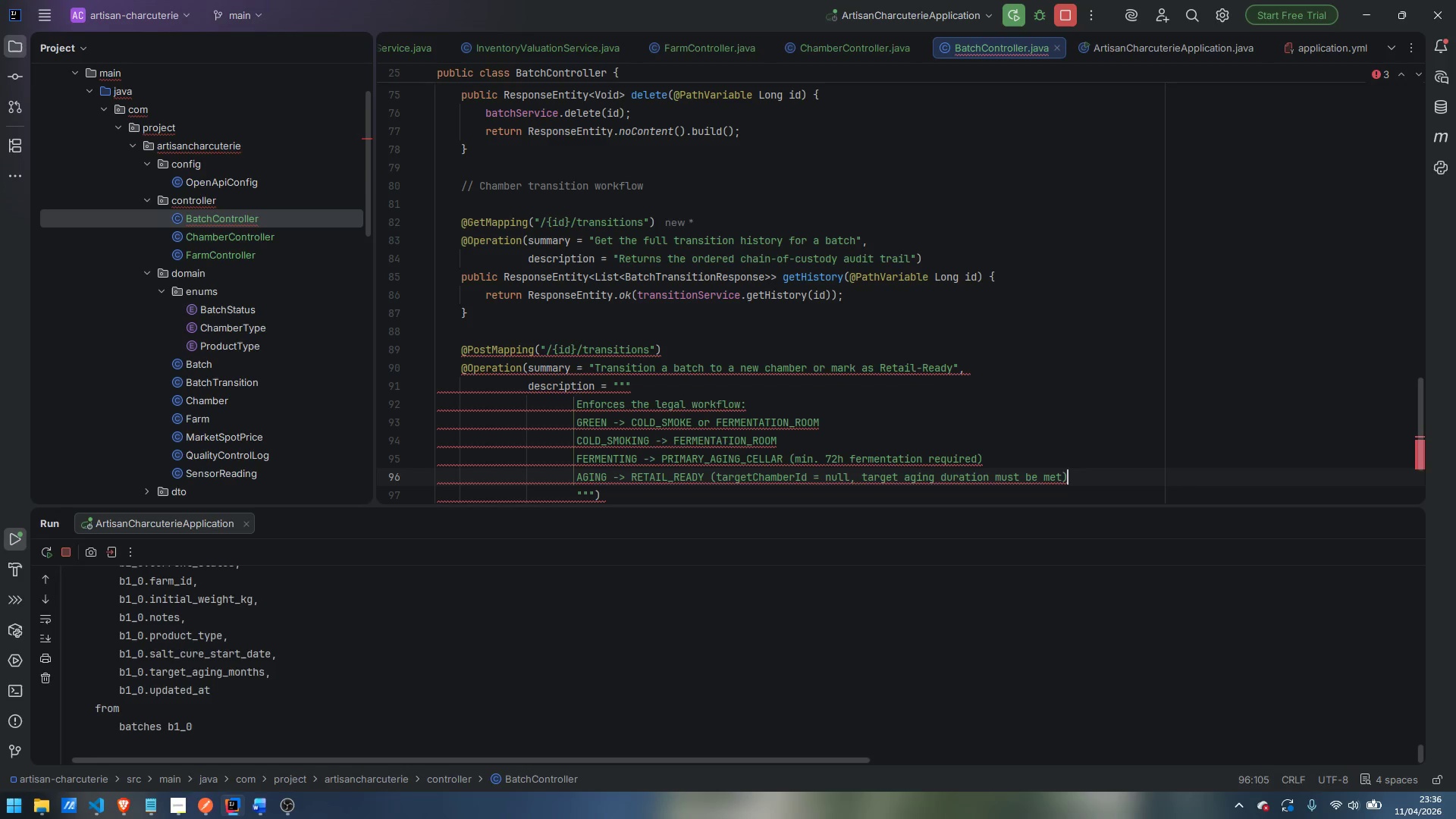 
key(ArrowDown)
 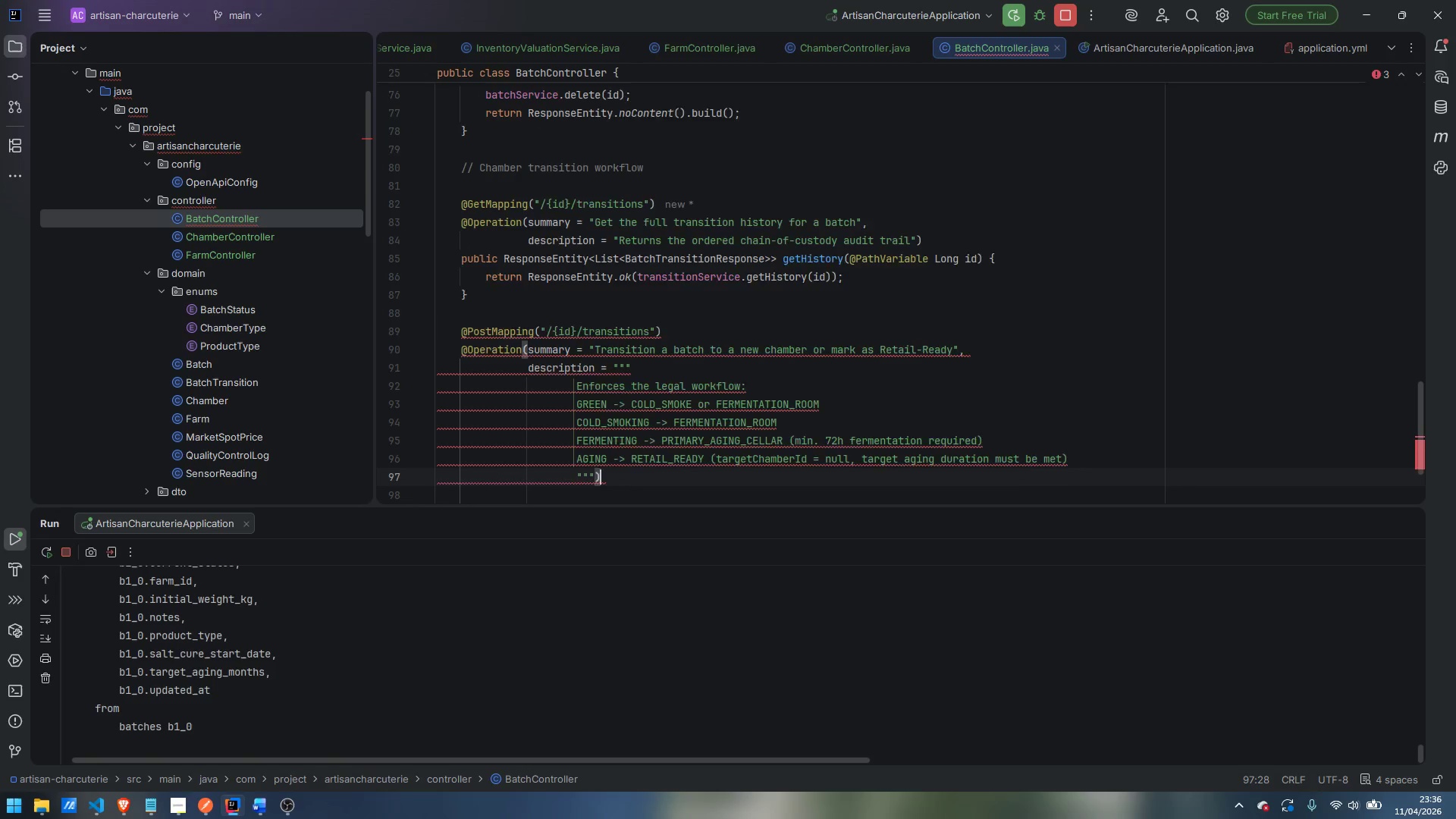 
key(Enter)
 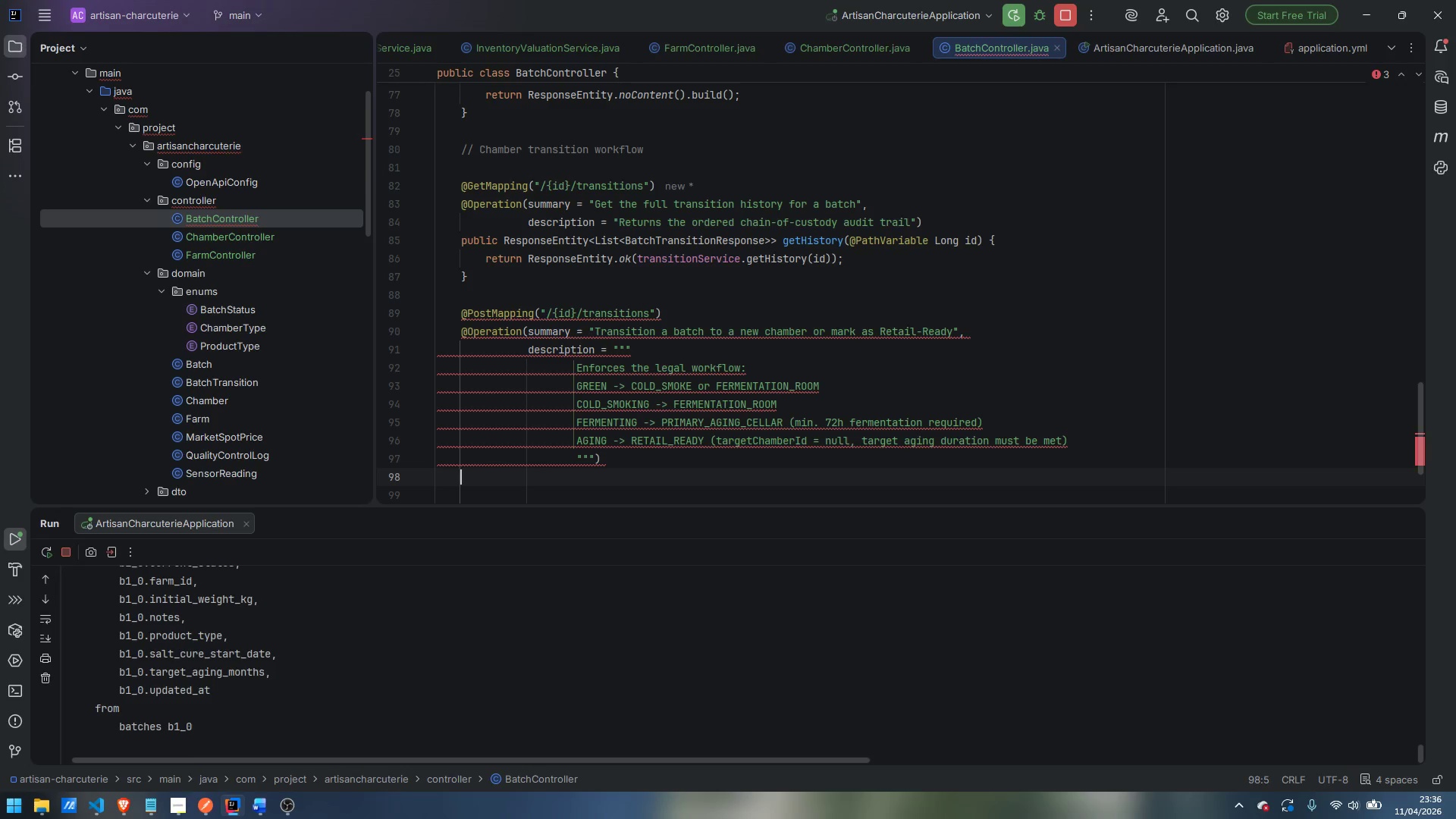 
type(public Response)
 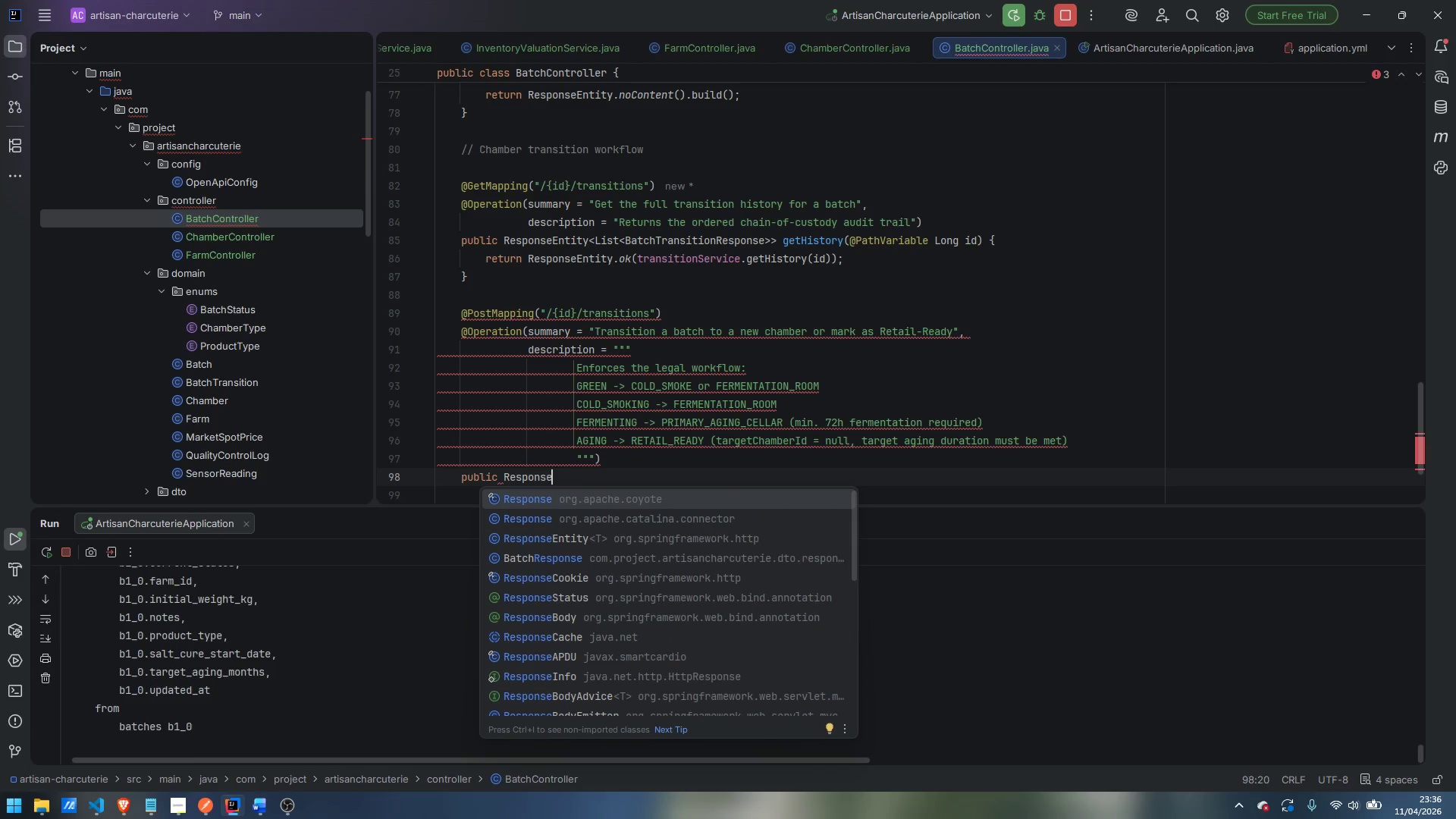 
key(ArrowDown)
 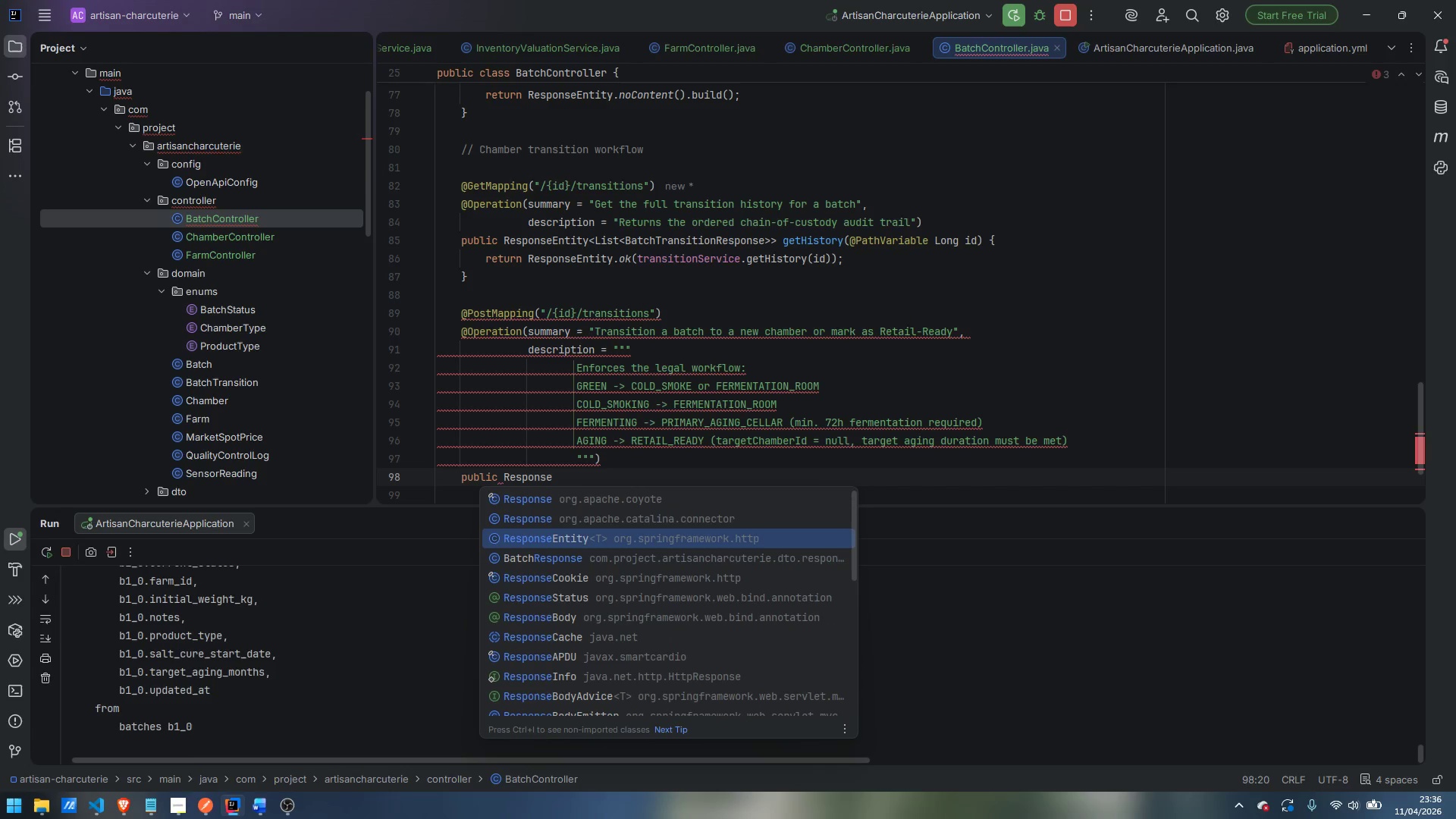 
key(ArrowDown)
 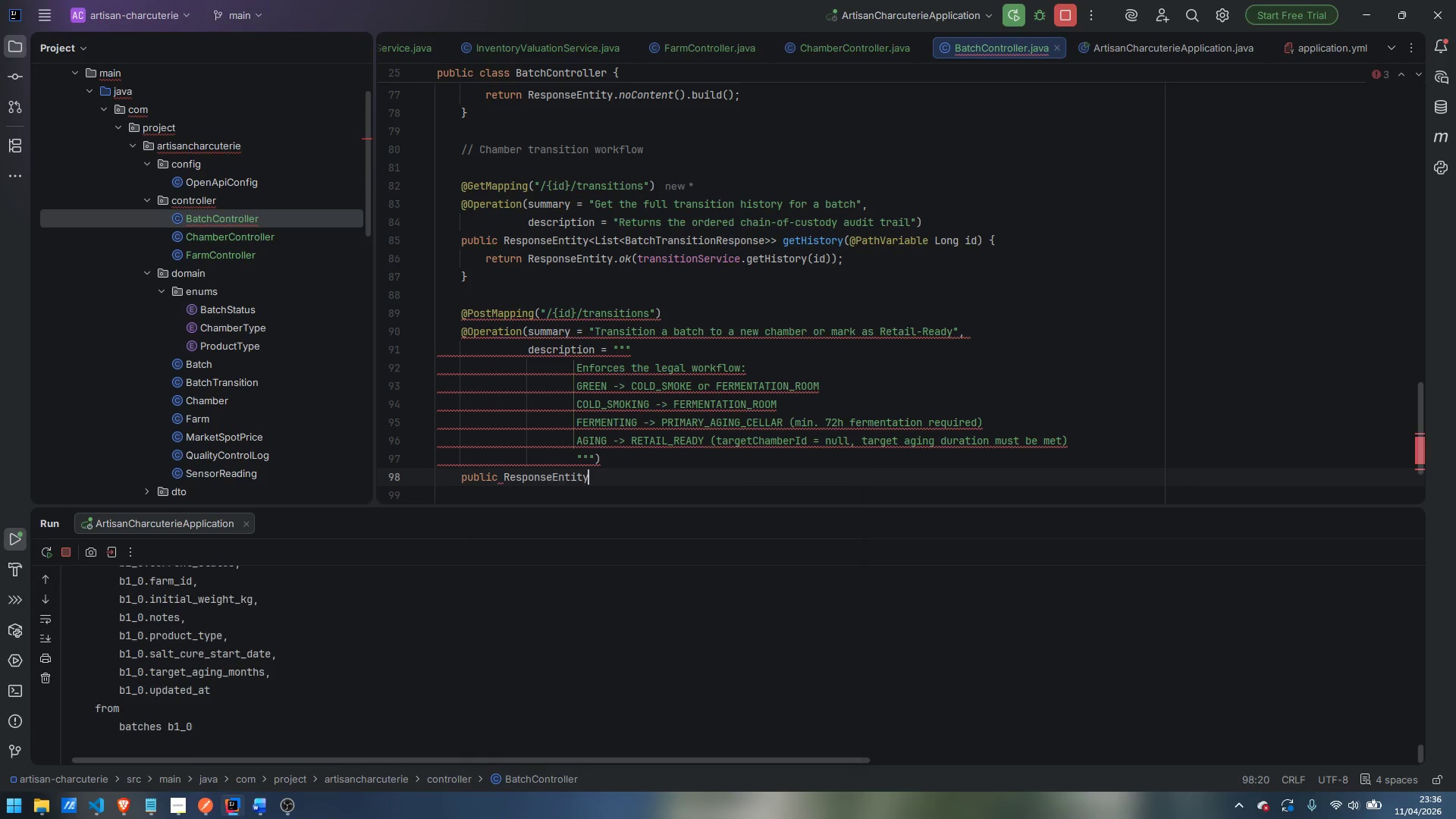 
key(Enter)
 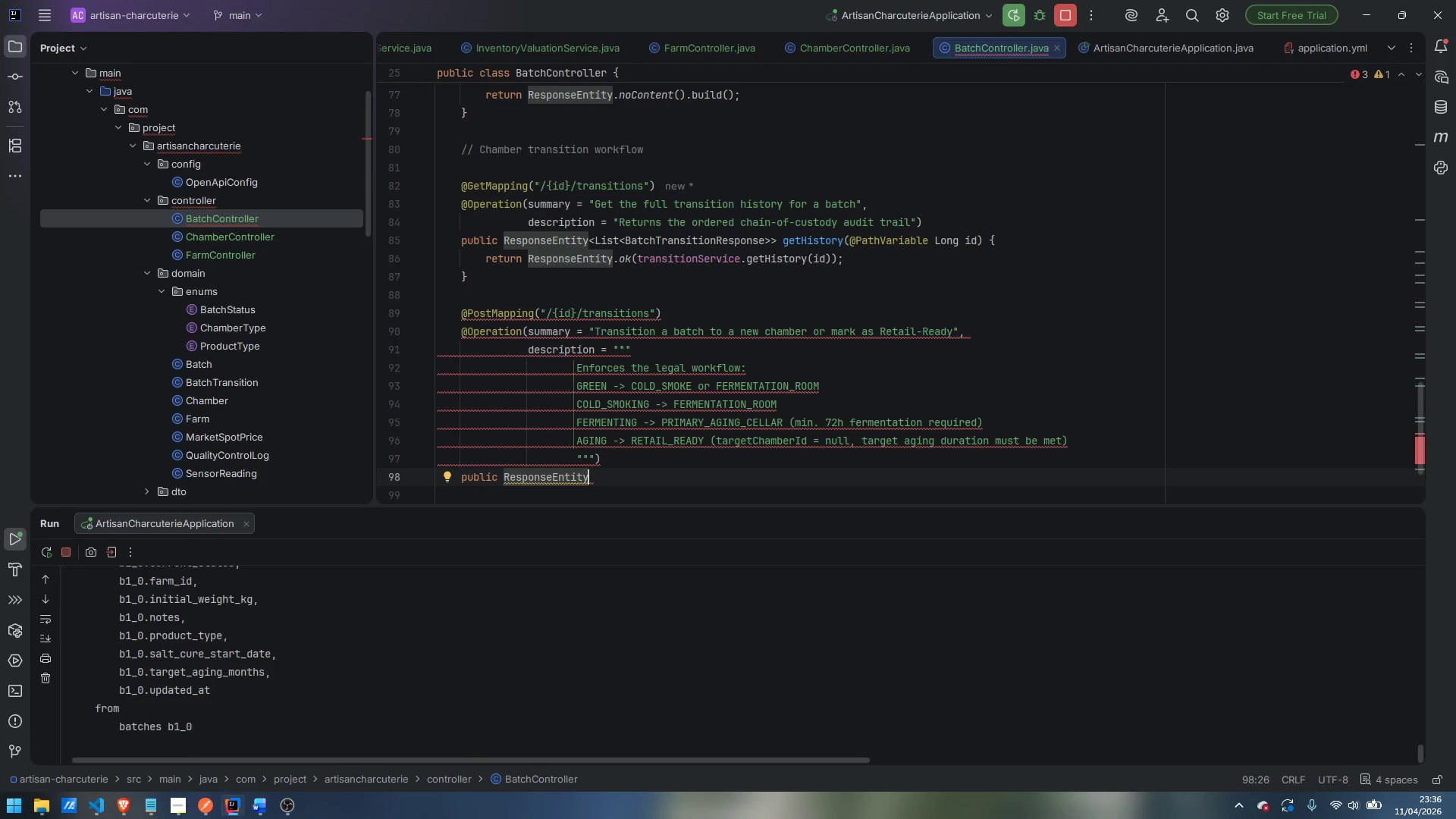 
type(<Batc)
 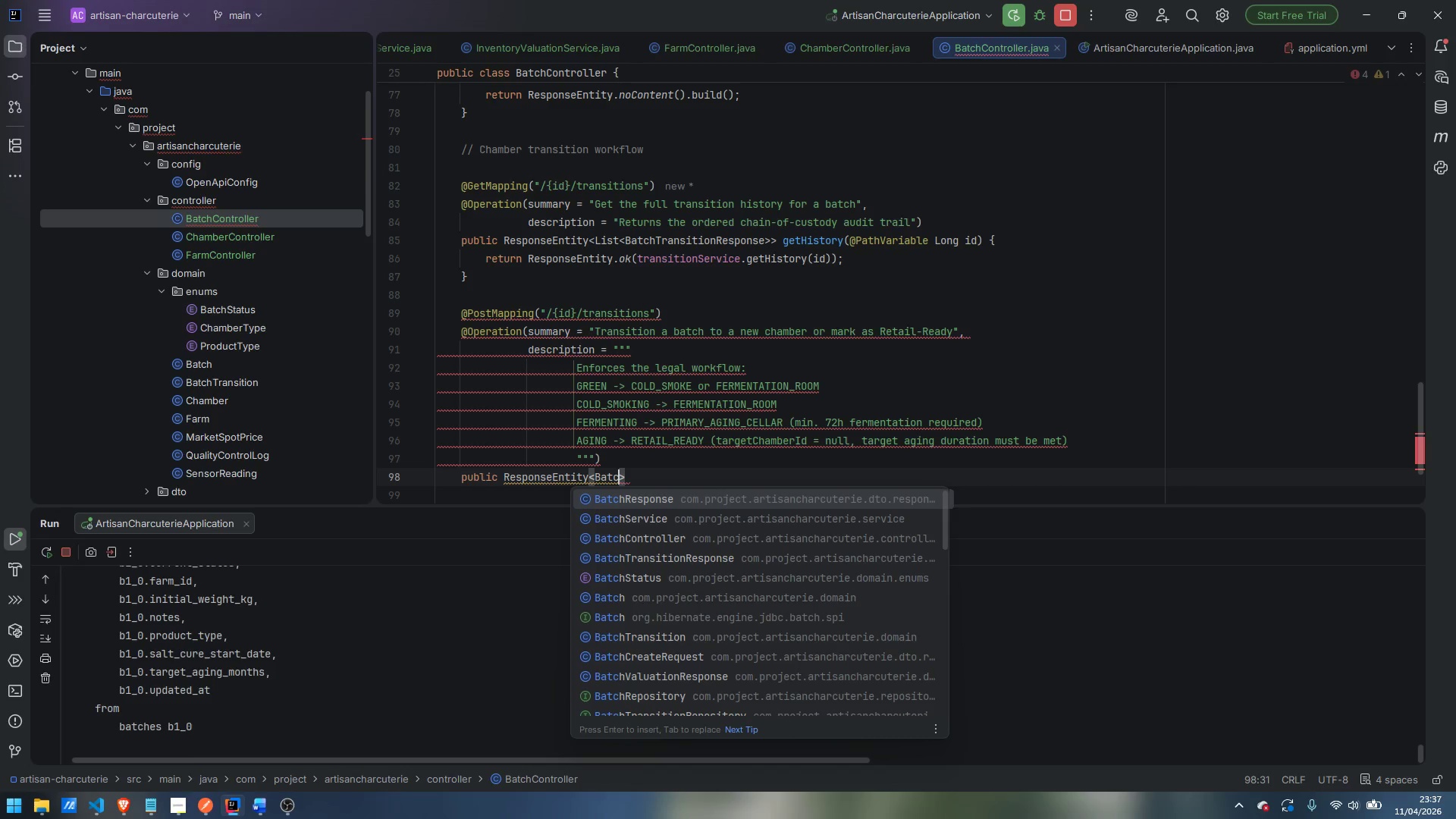 
key(ArrowDown)
 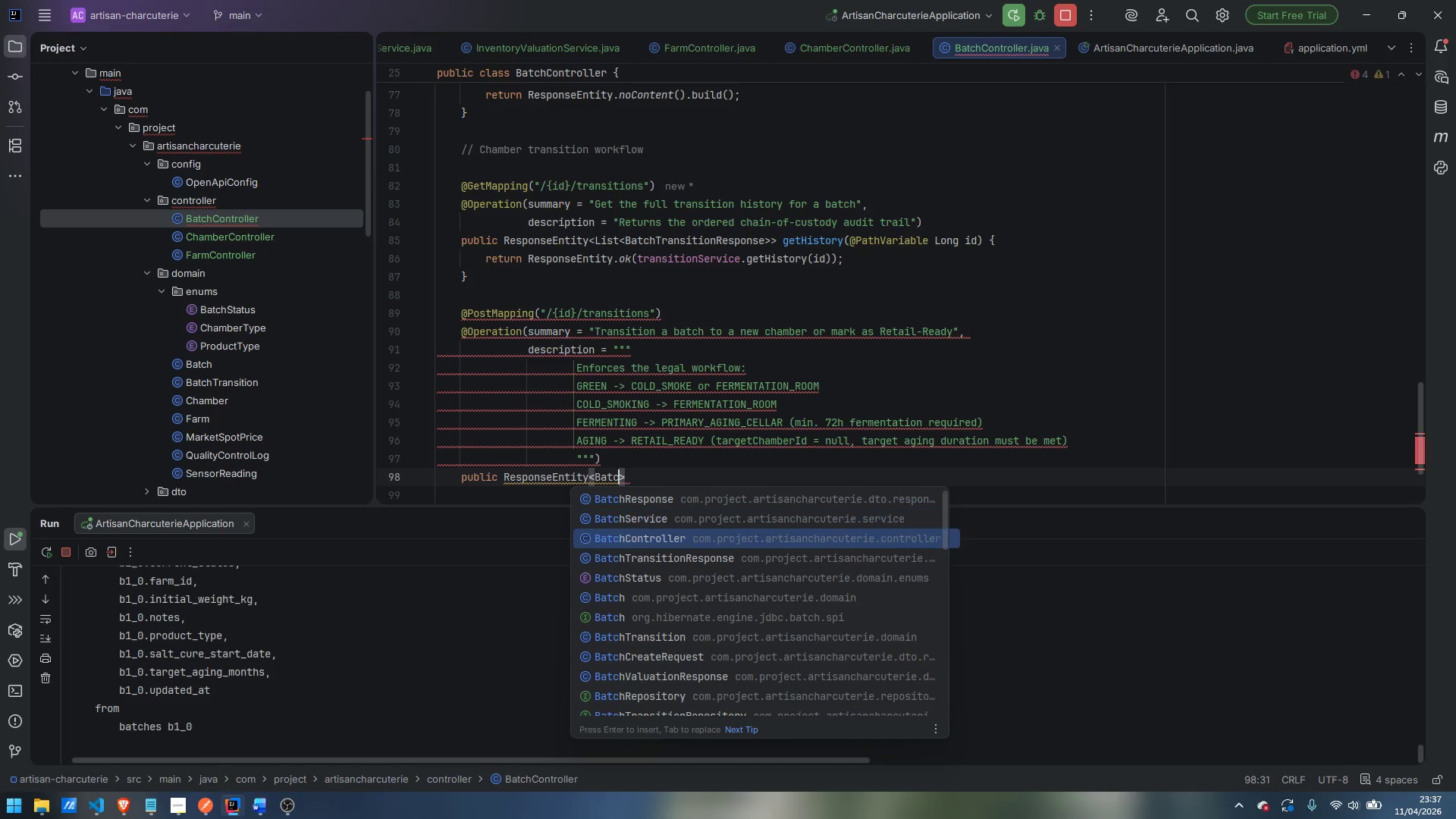 
key(ArrowDown)
 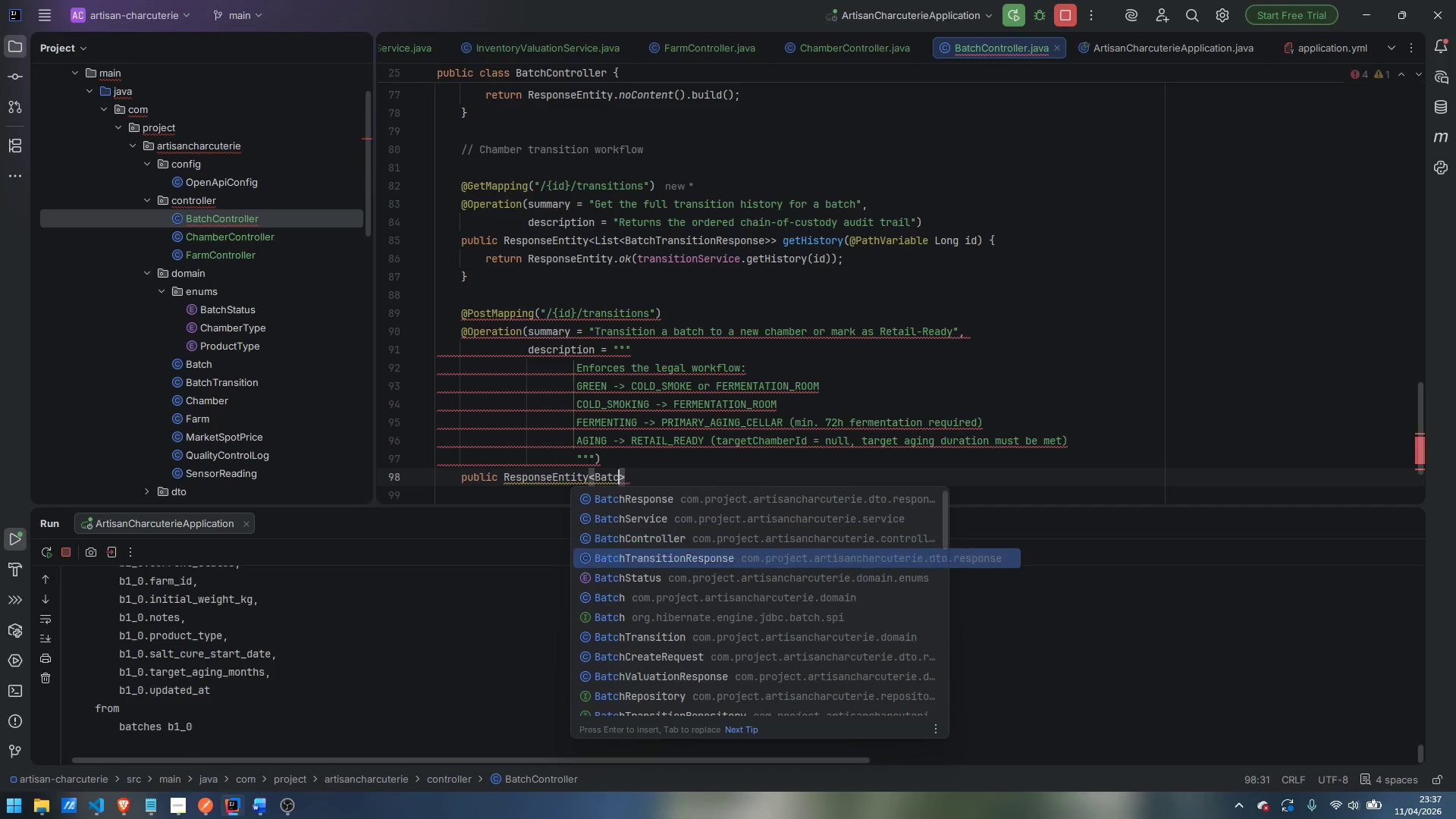 
key(ArrowDown)
 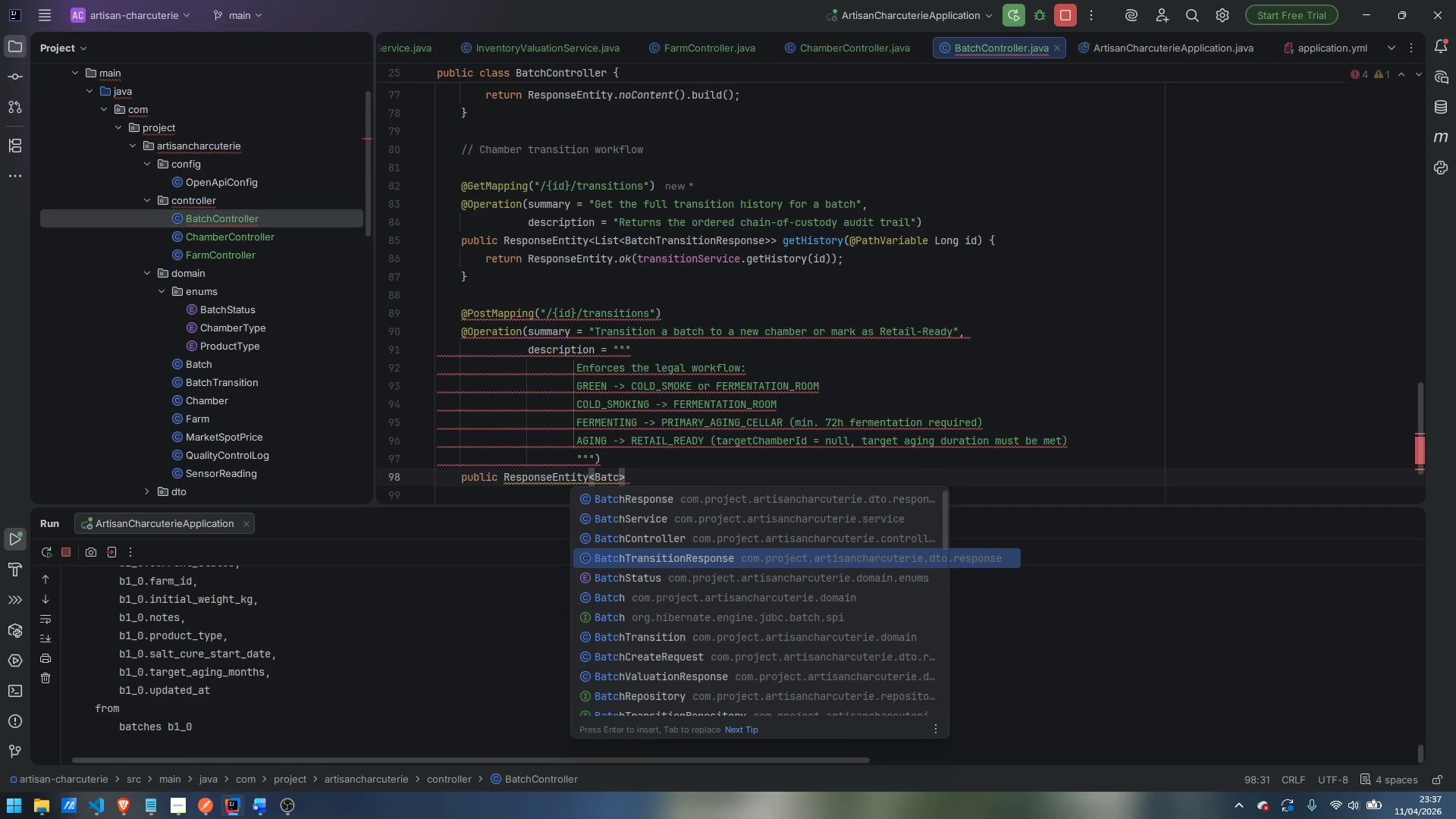 
key(Enter)
 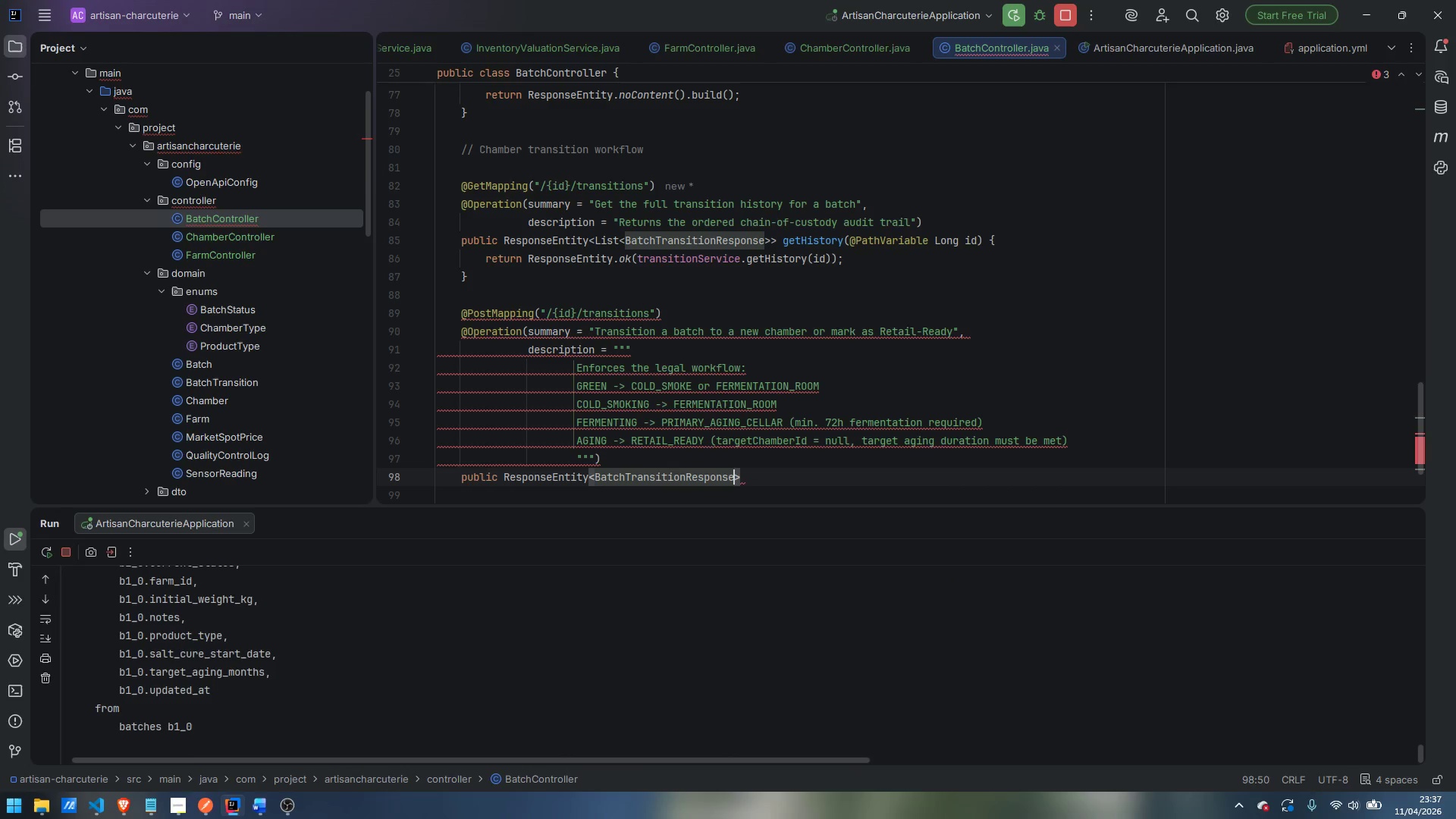 
key(ArrowRight)
 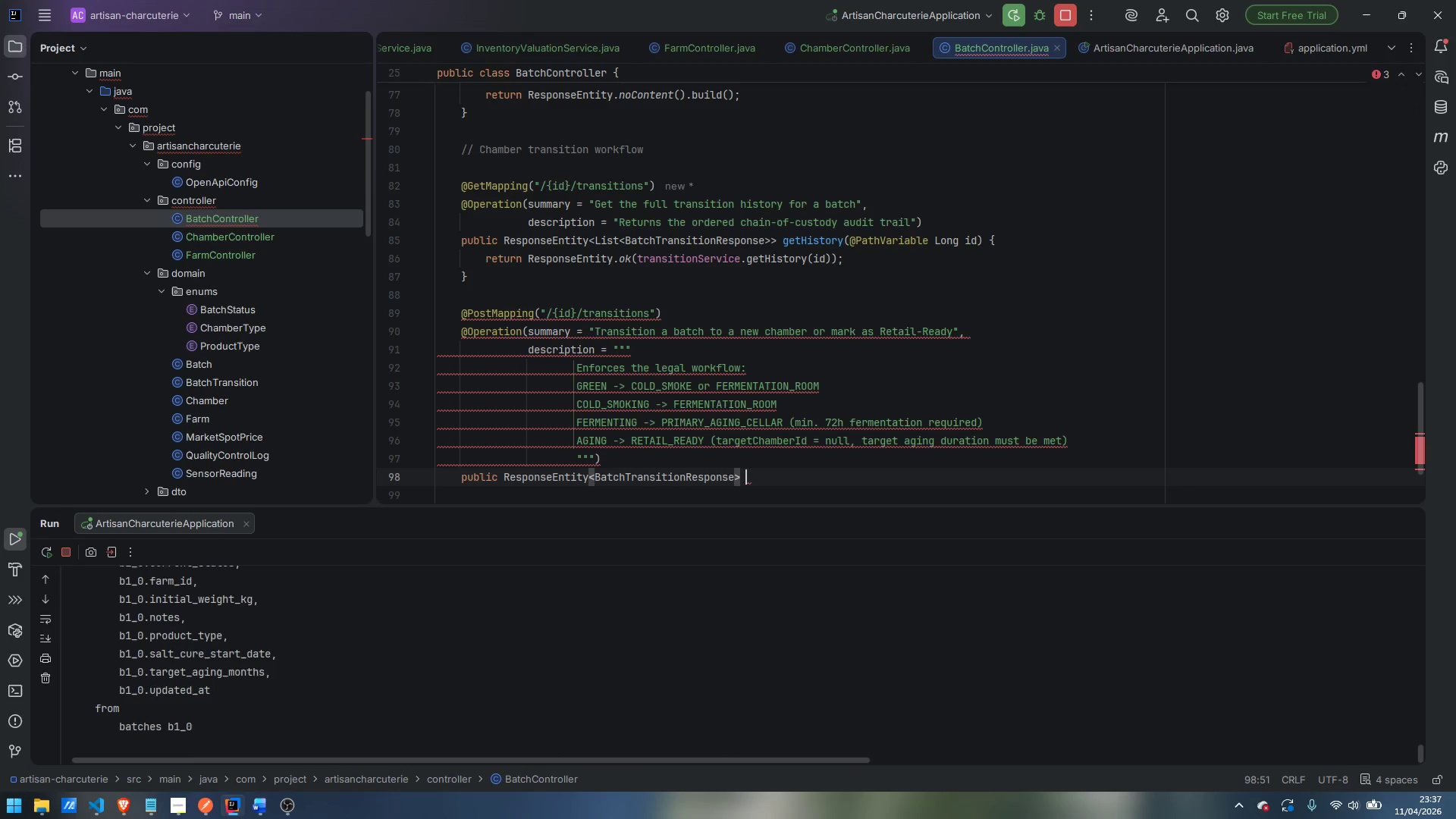 
type( transition()
 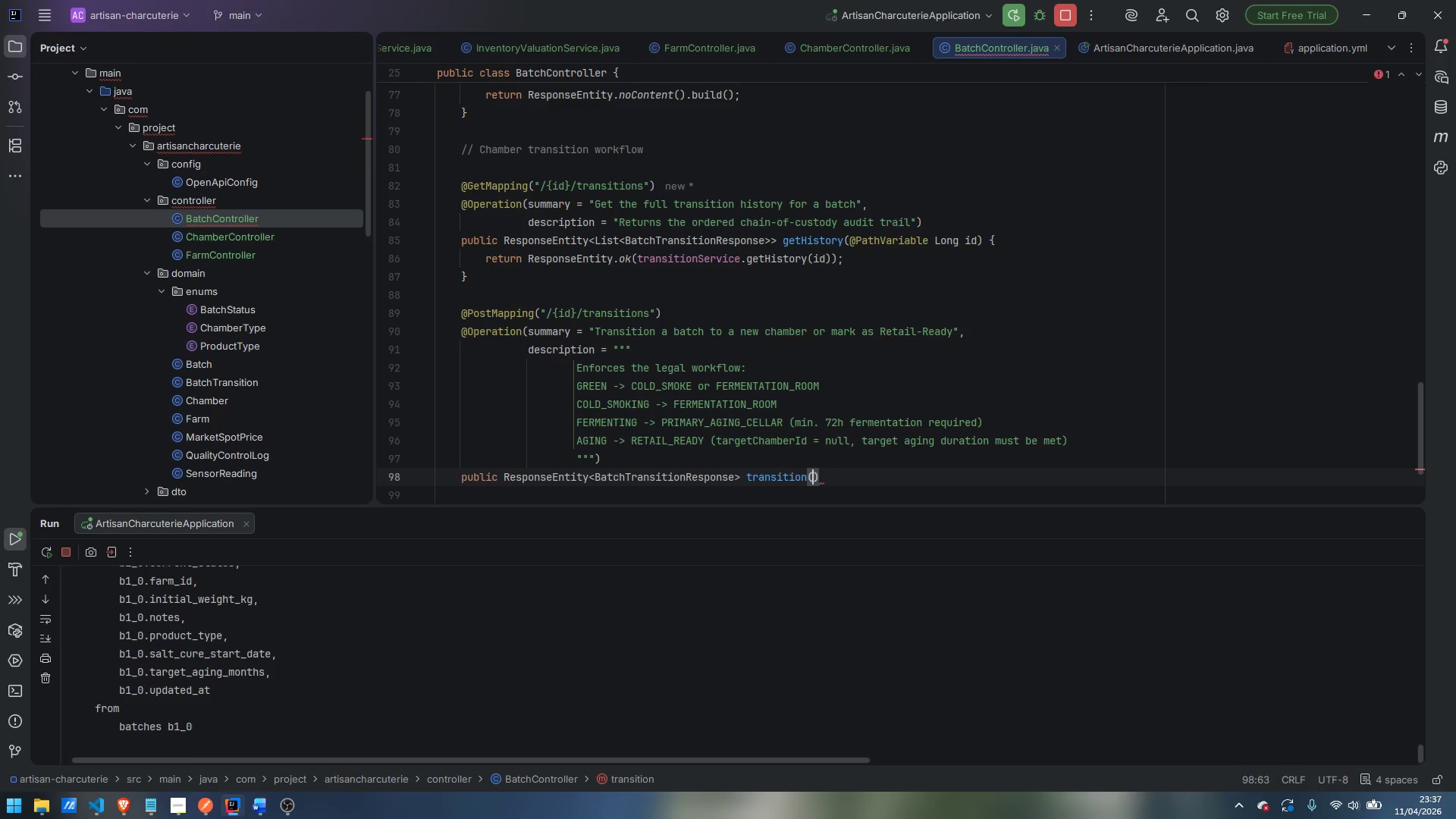 
key(Enter)
 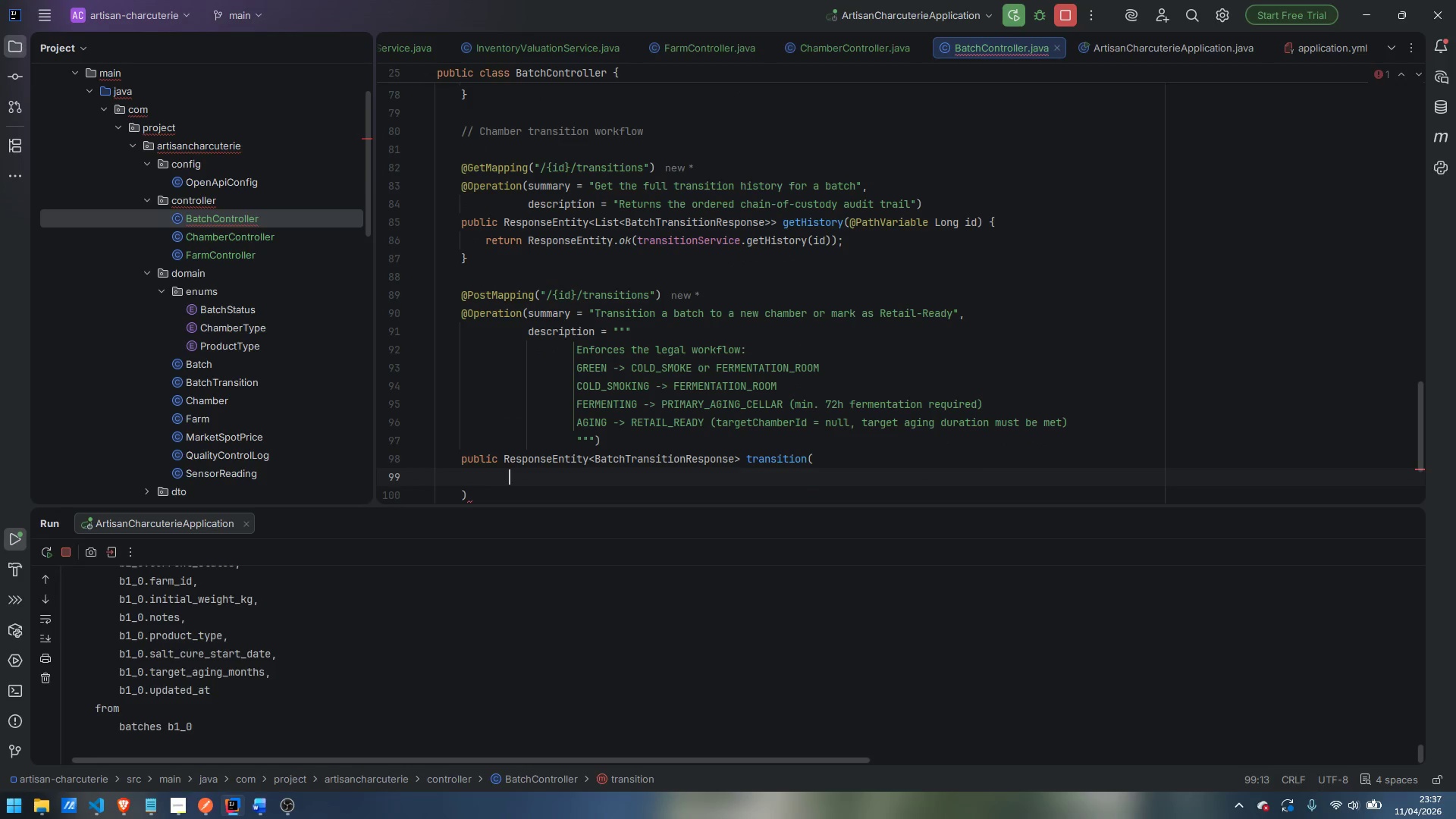 
hold_key(key=ShiftLeft, duration=1.5)
 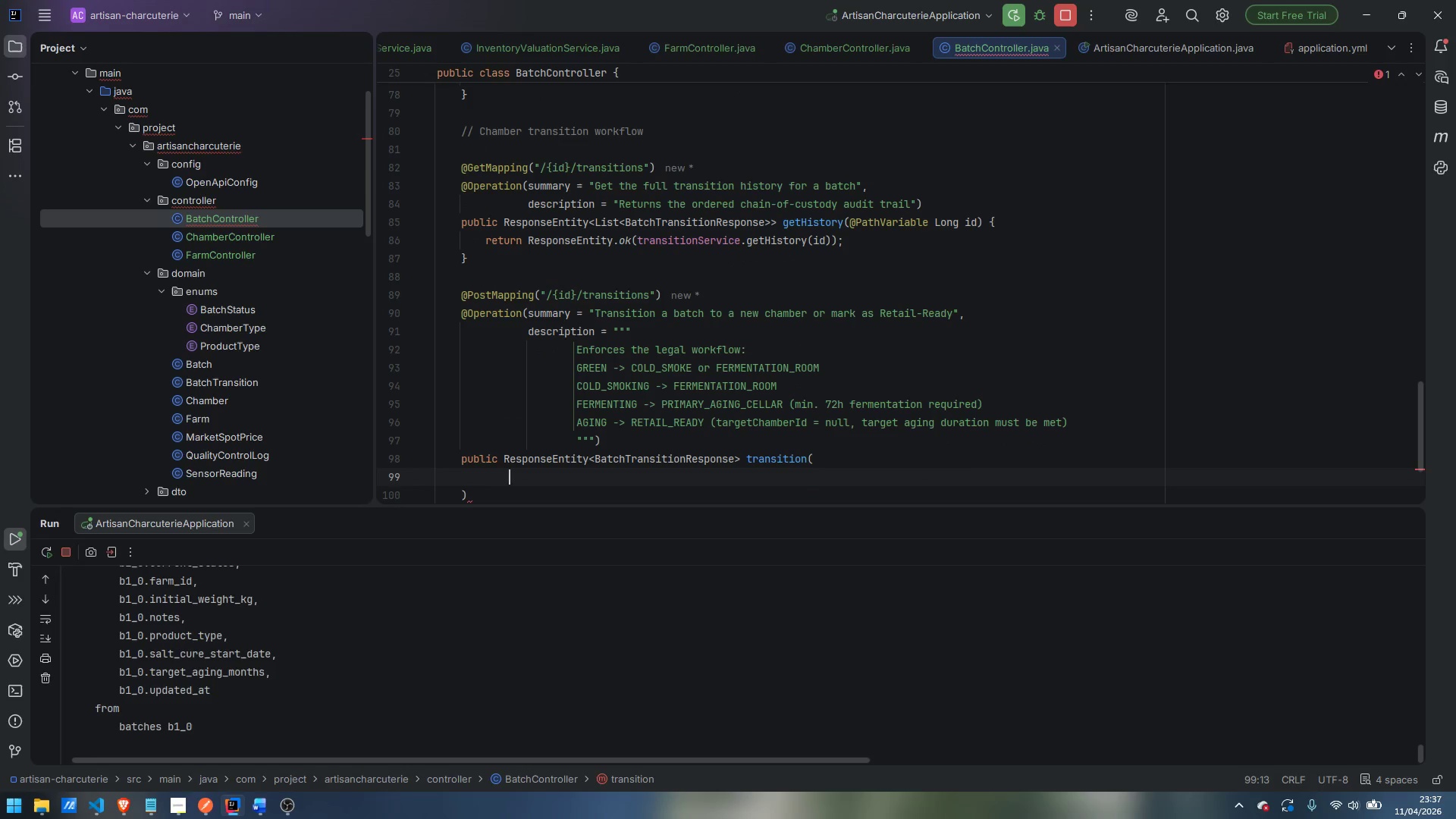 
type(Path)
 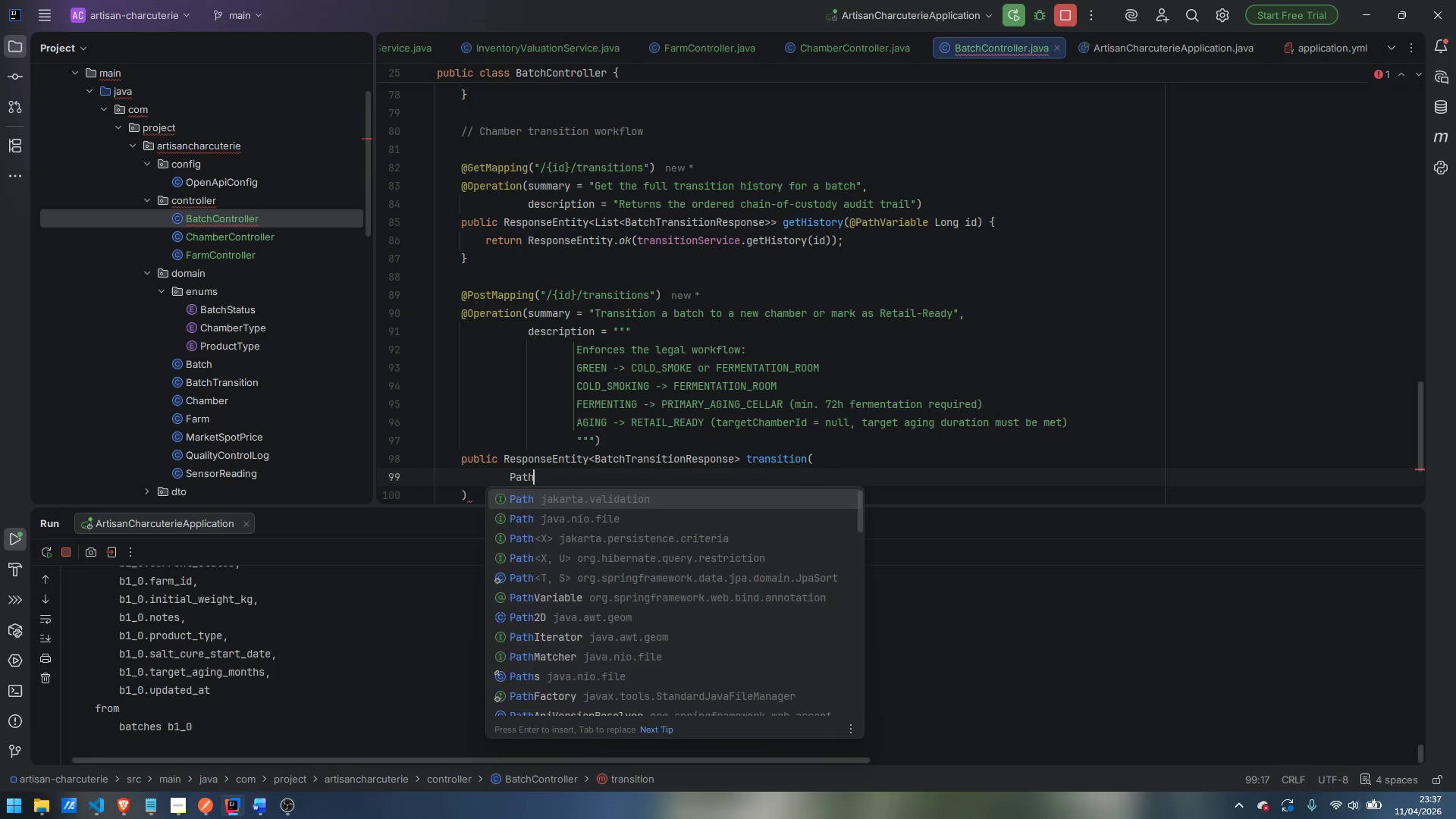 
key(Control+ControlLeft)
 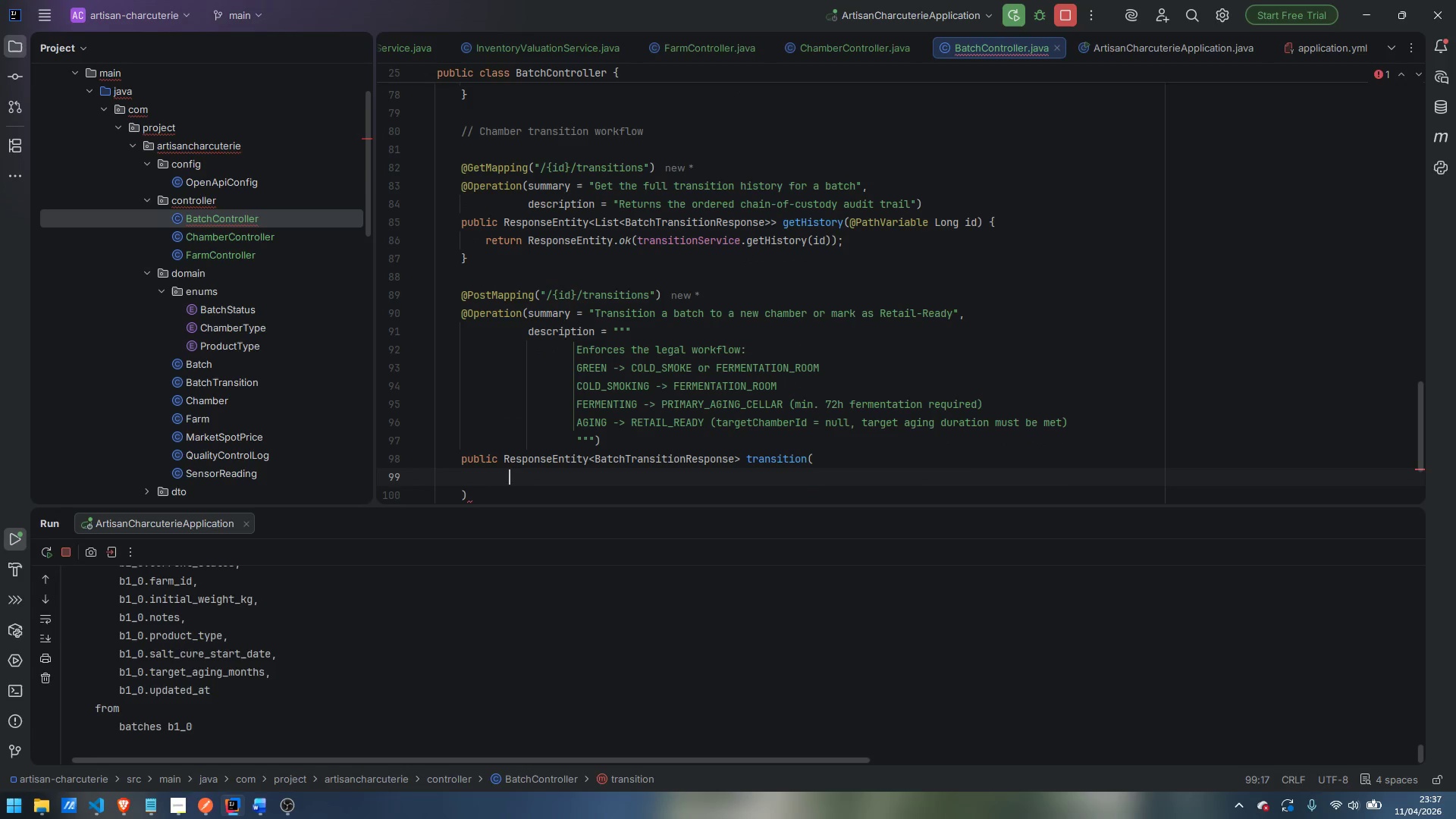 
key(Control+Backspace)
 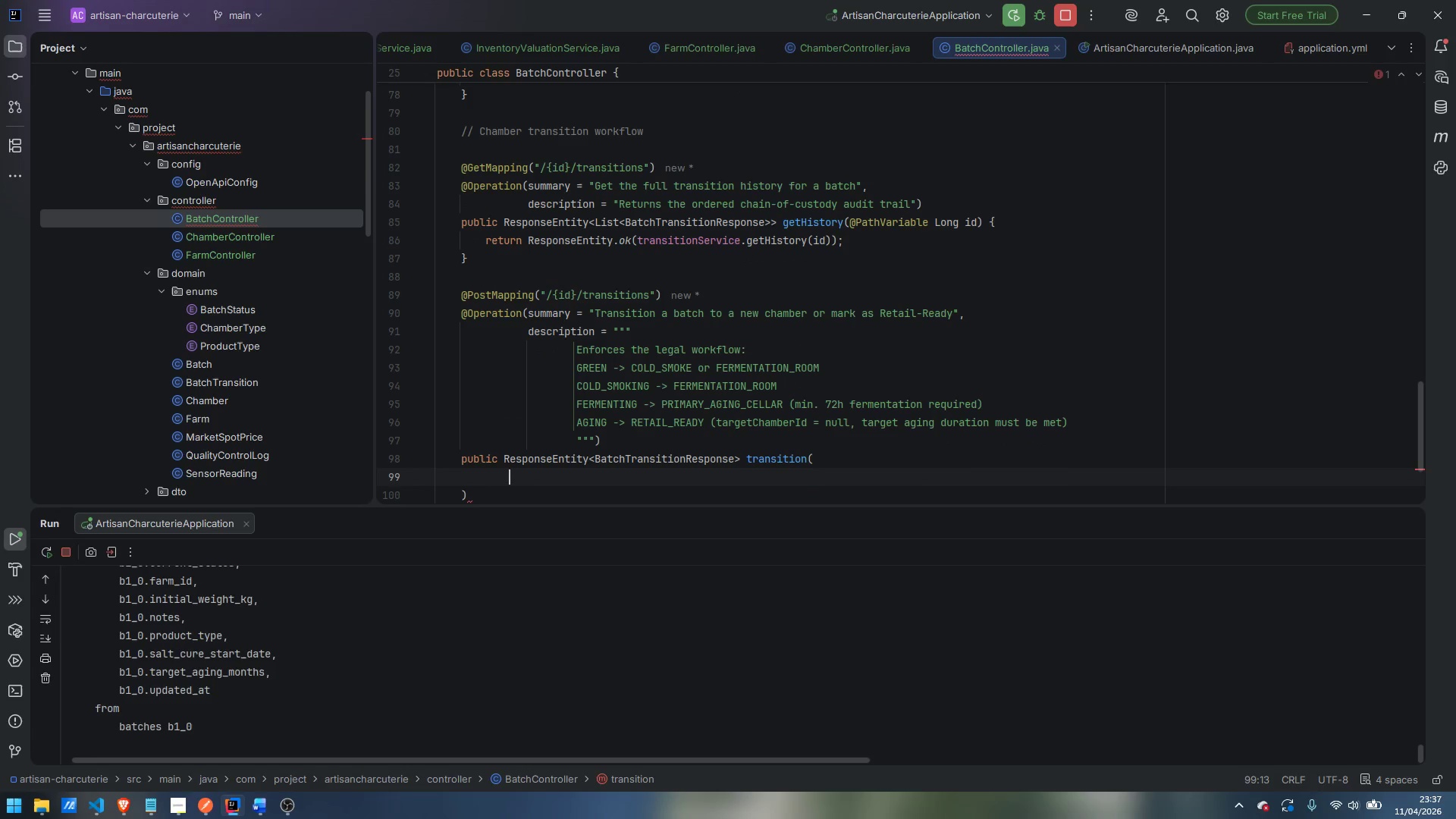 
type(@PathVariable)
 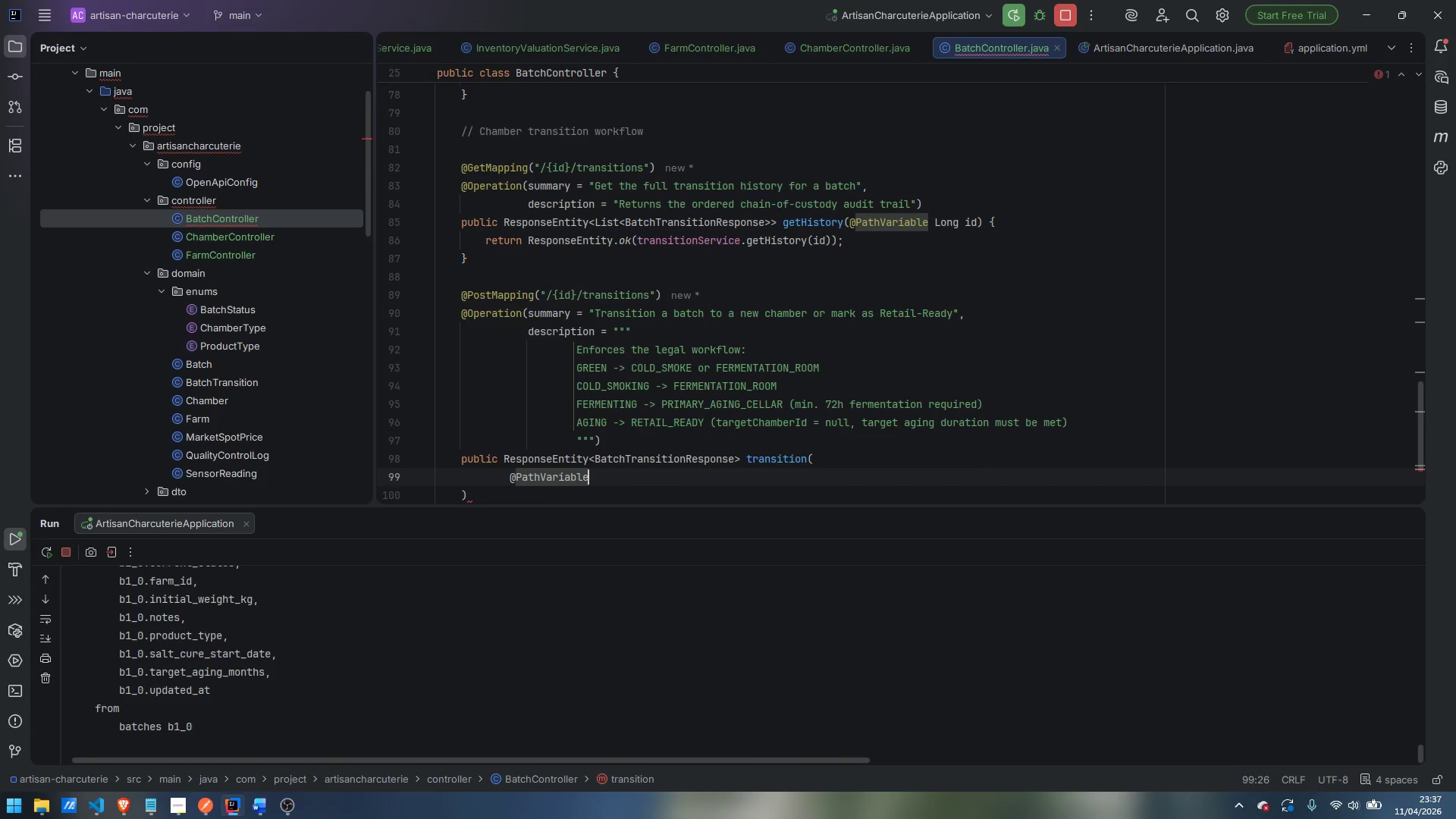 
 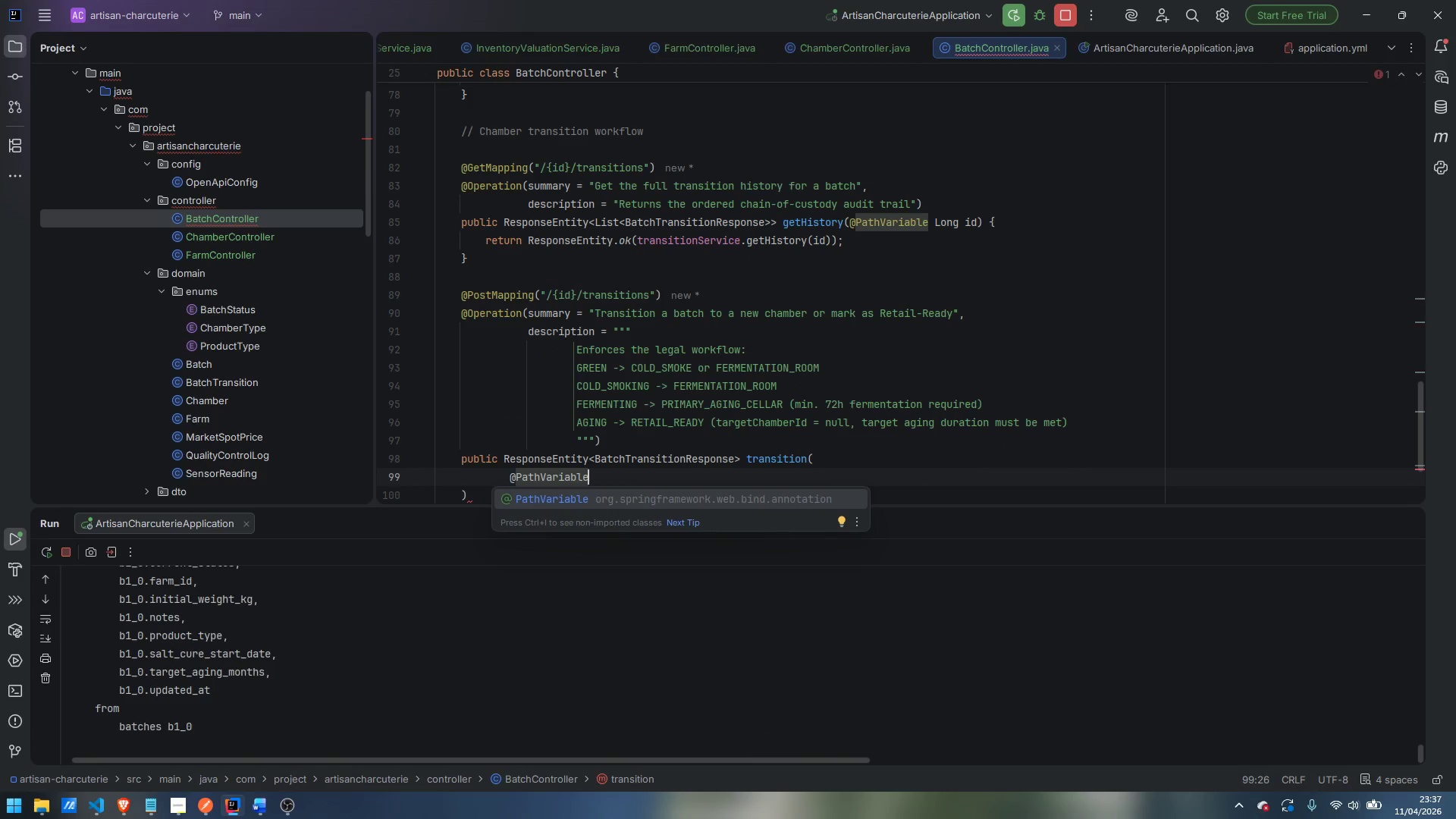 
key(Enter)
 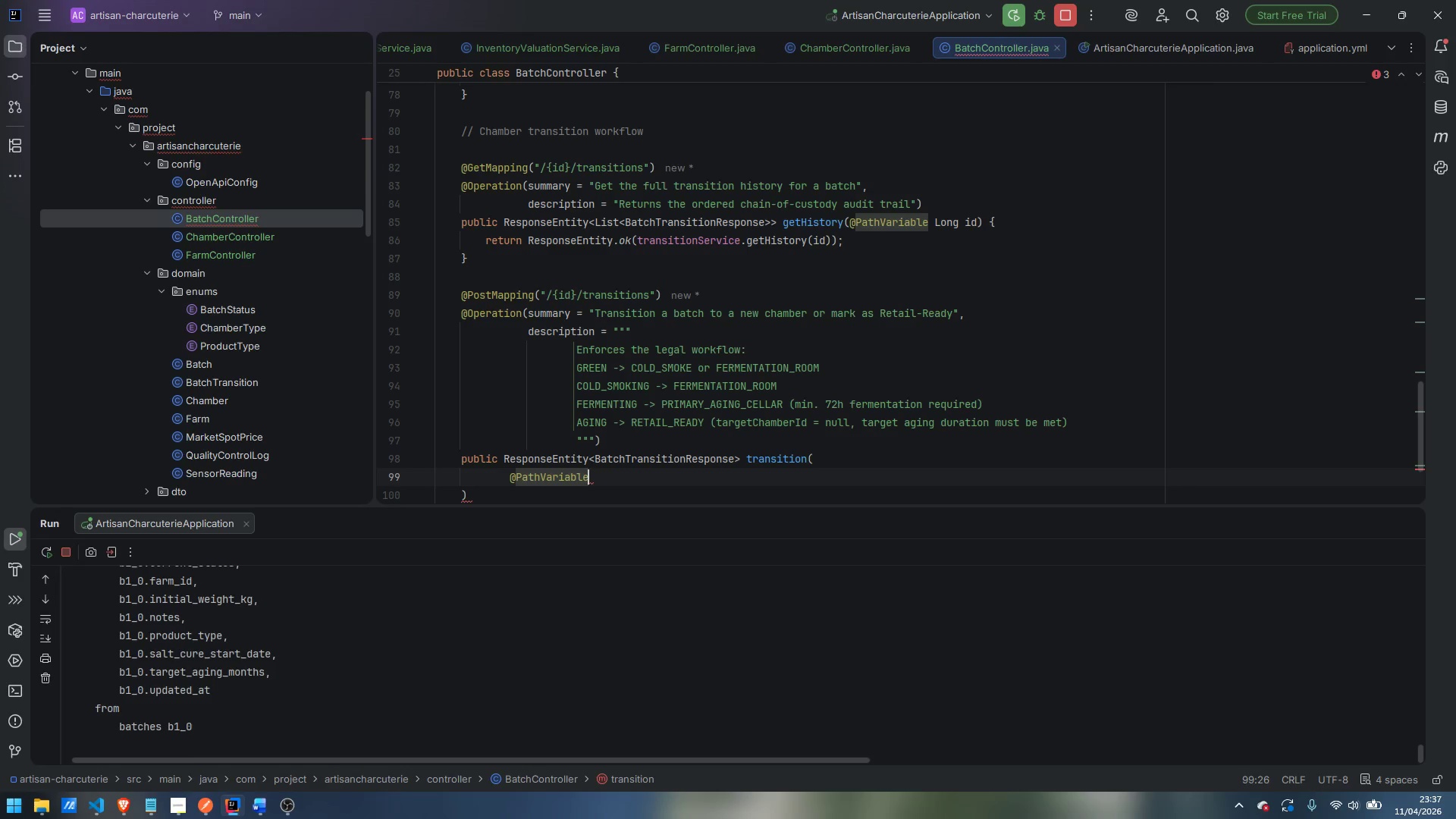 
type( Long id,)
 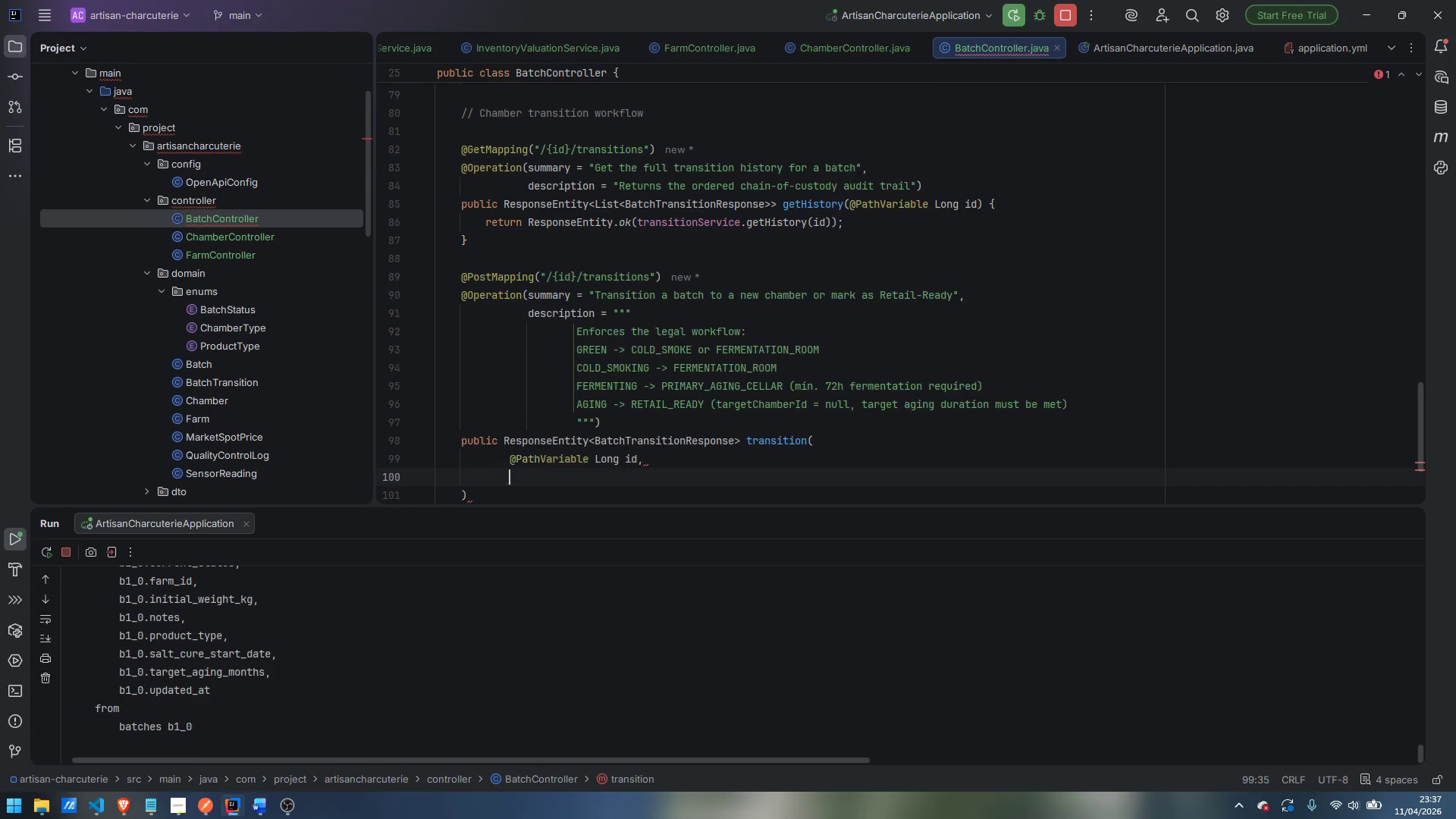 
key(Enter)
 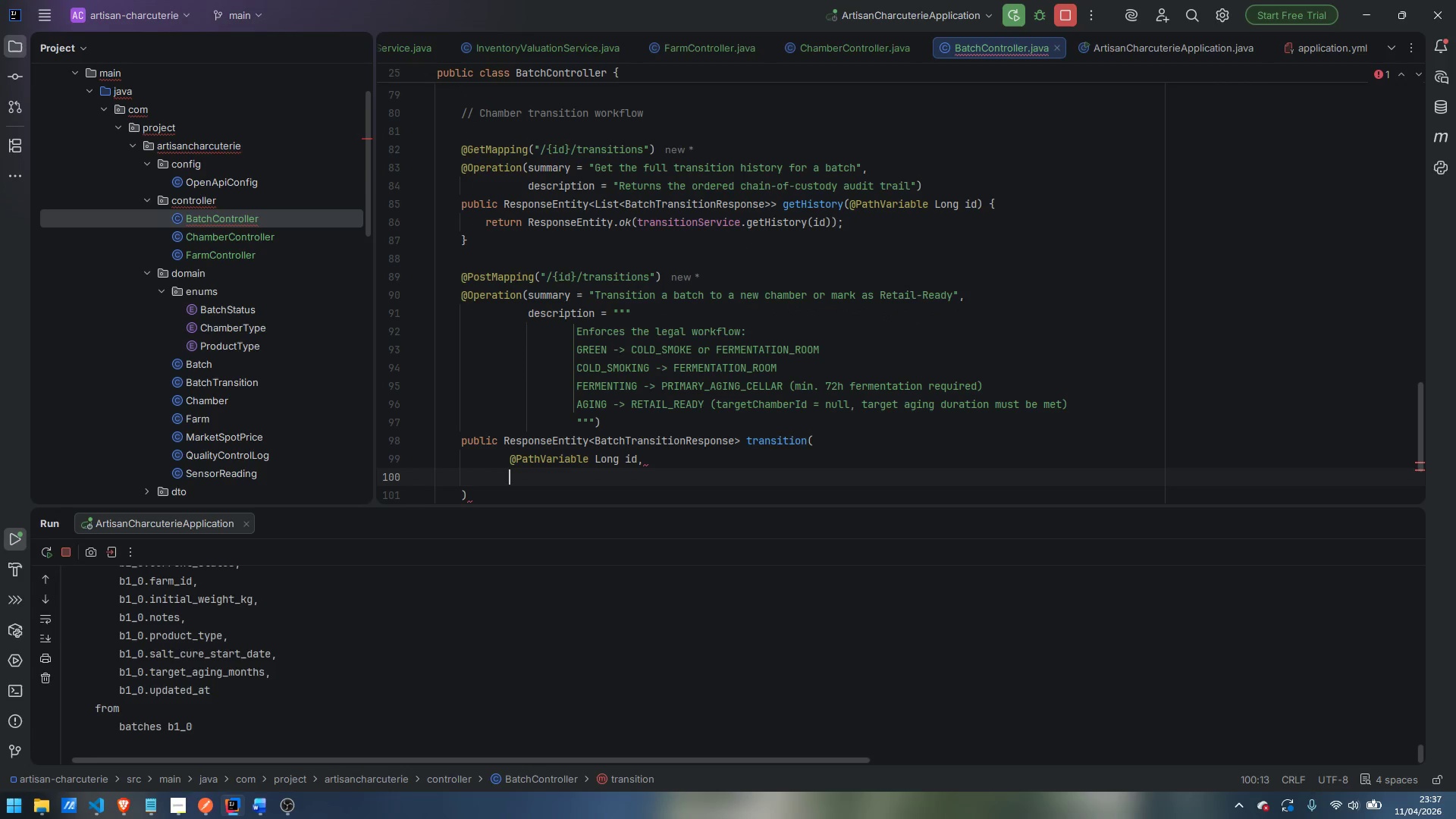 
type(@valid )
 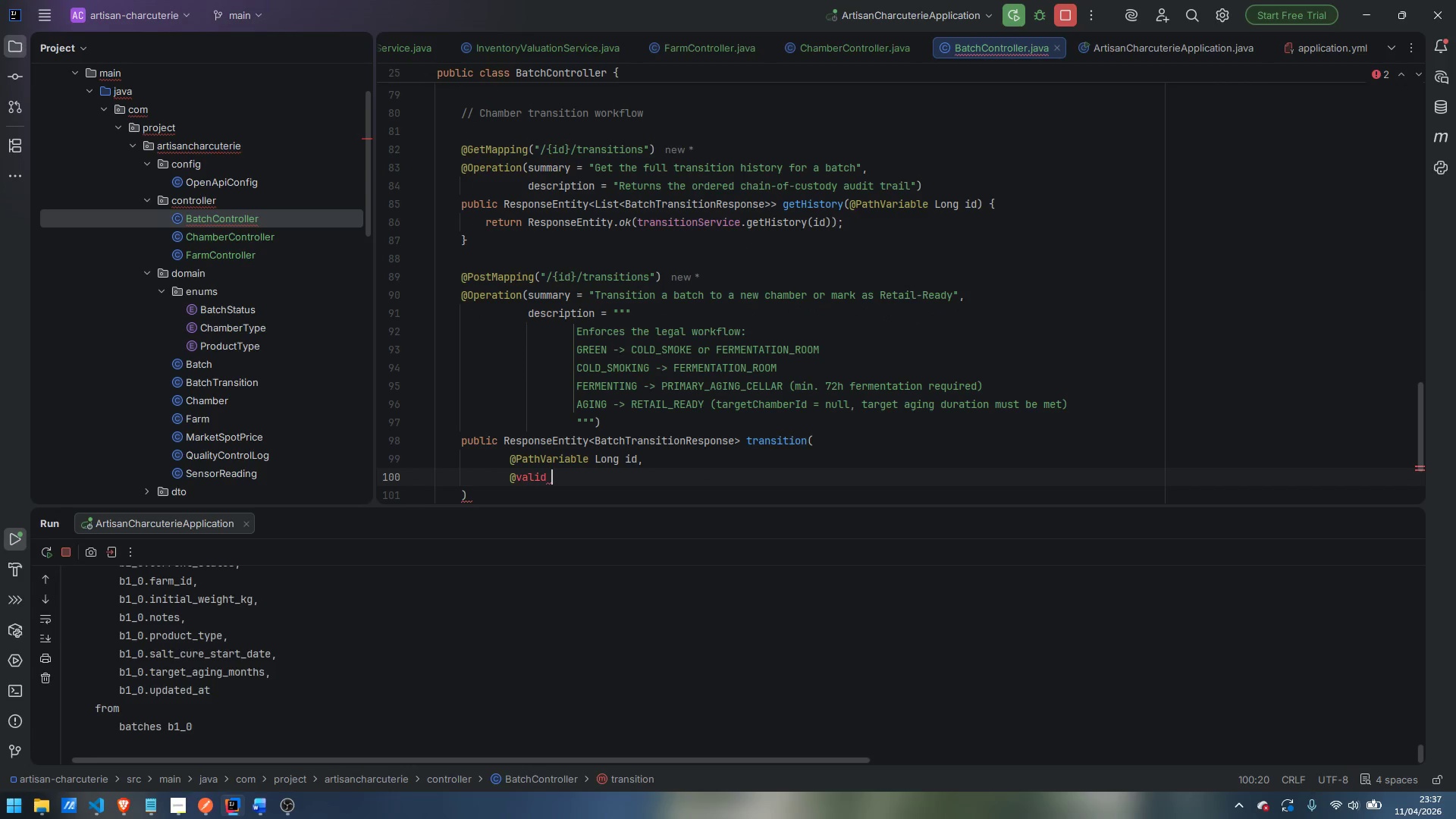 
key(Control+ArrowLeft)
 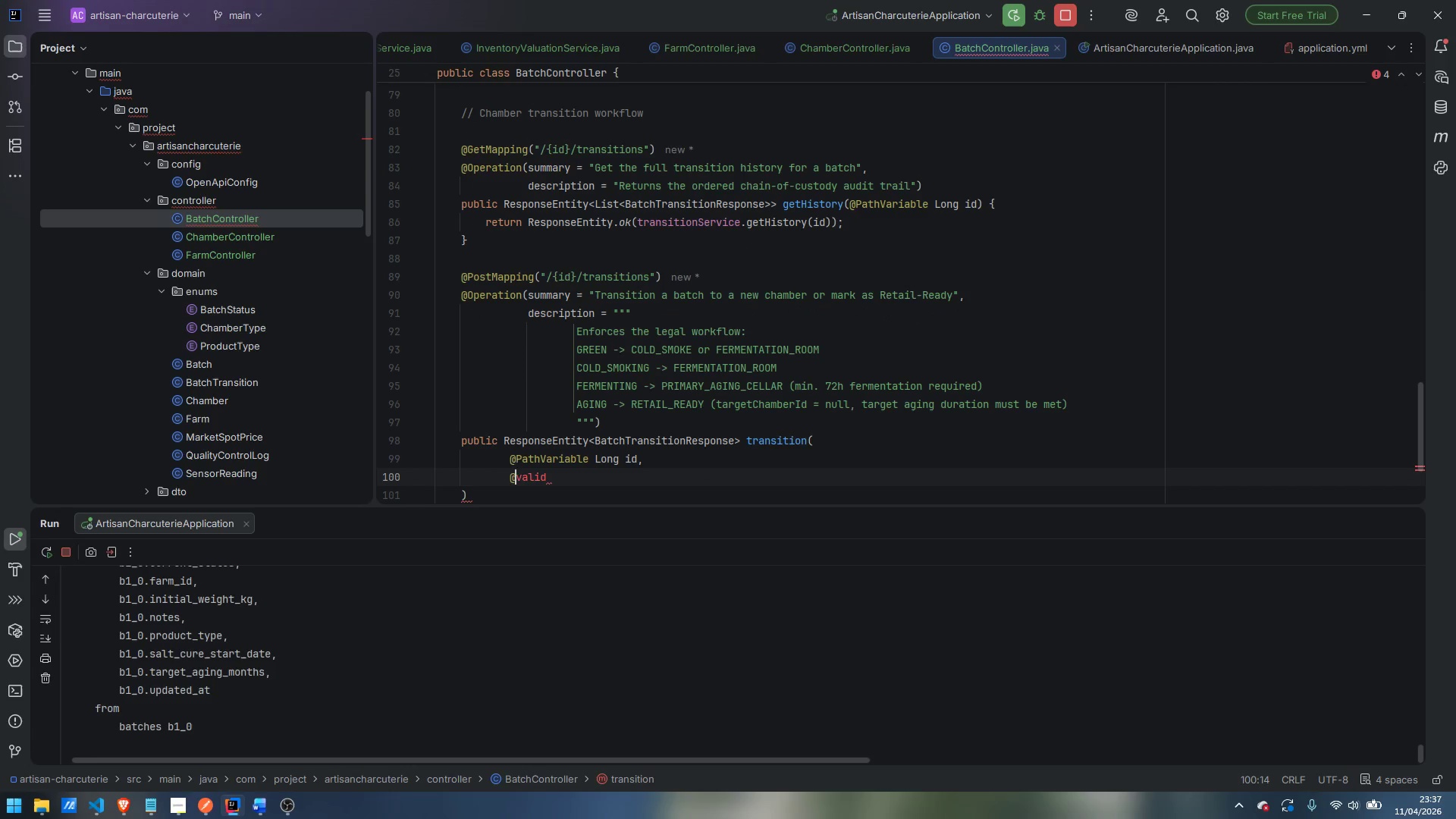 
key(ArrowRight)
 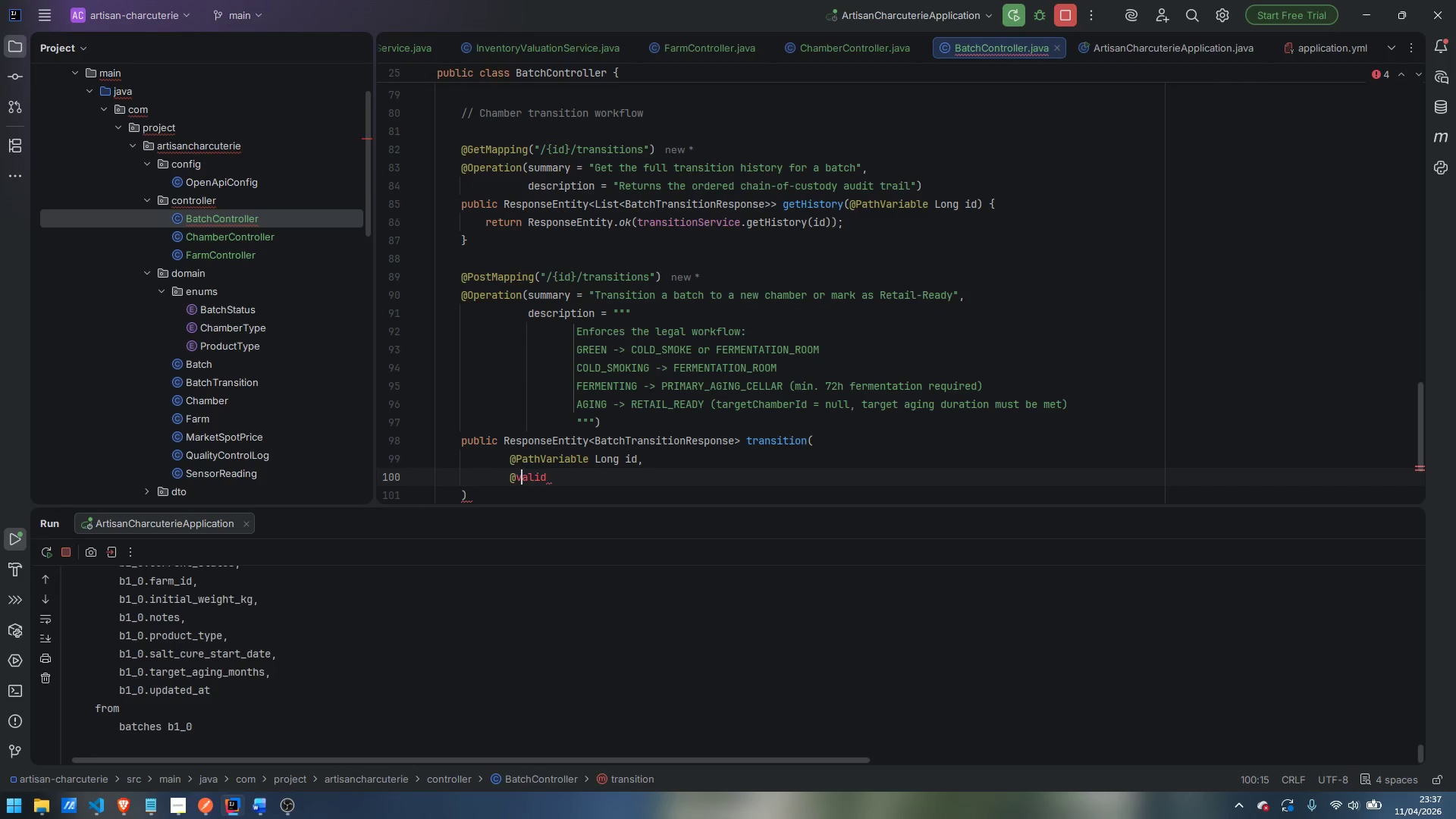 
key(Backspace)
type(BV)
key(Backspace)
key(Backspace)
type(V)
 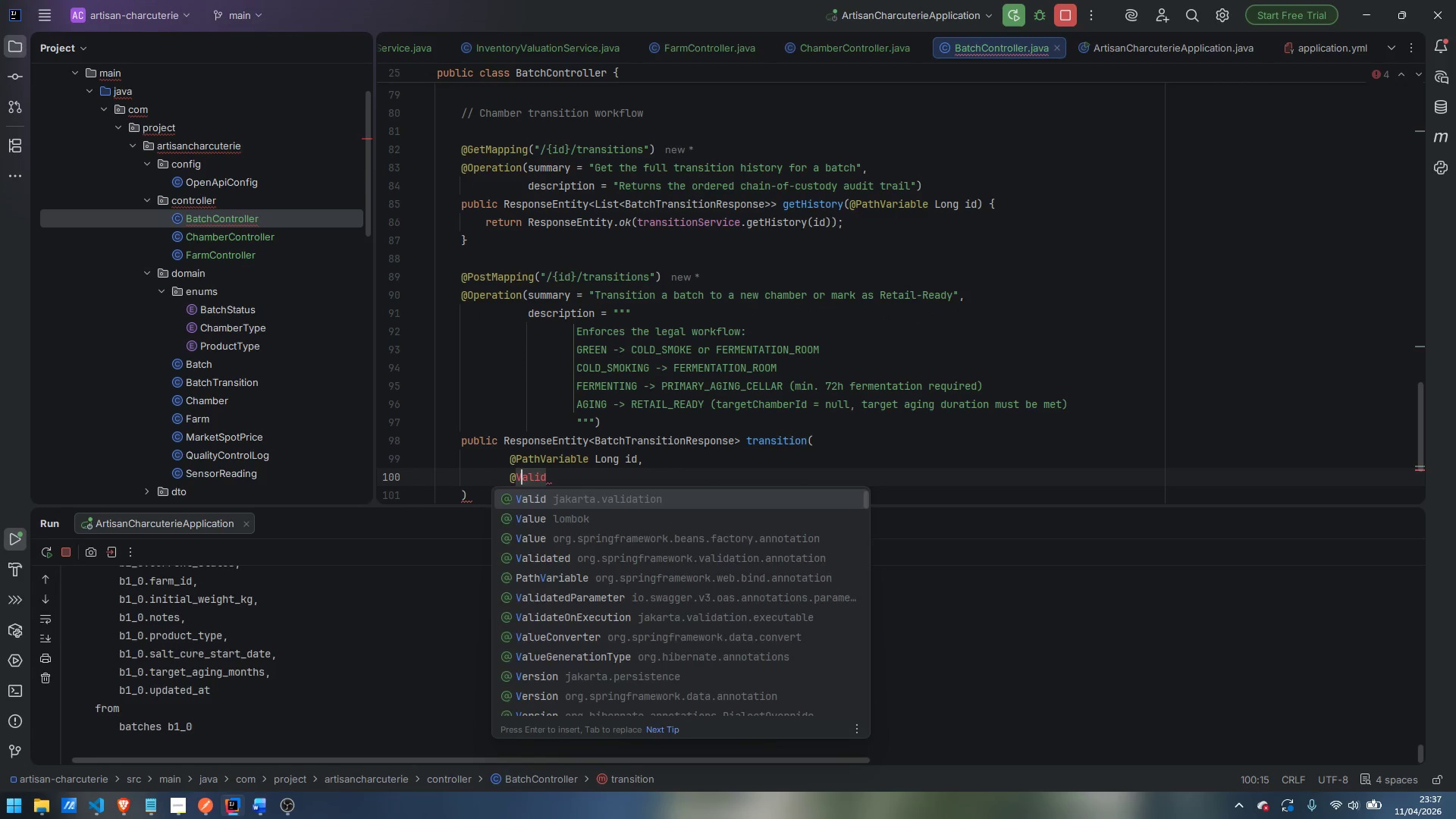 
key(Control+ControlLeft)
 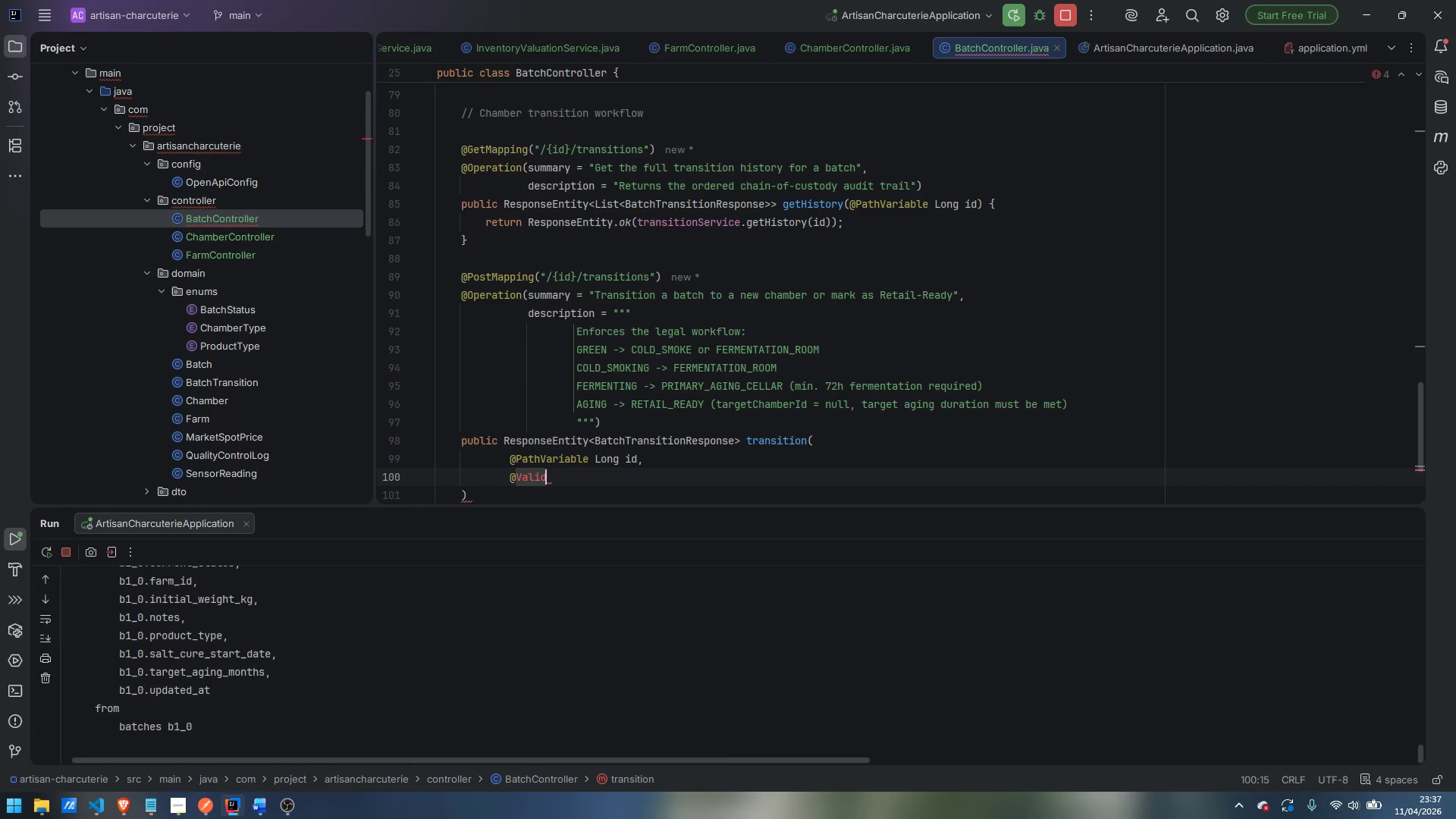 
key(Control+ArrowRight)
 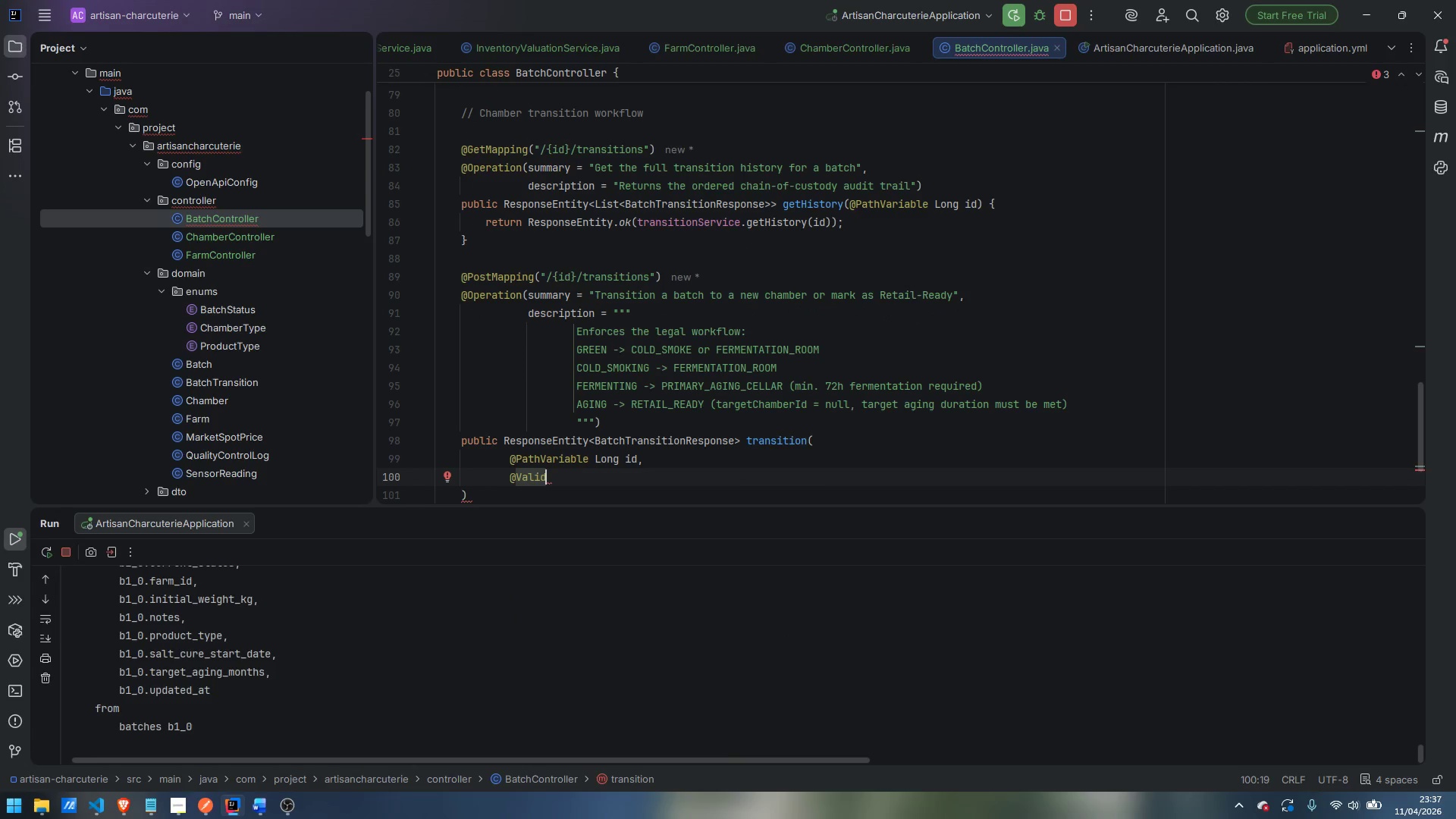 
type( @Re)
 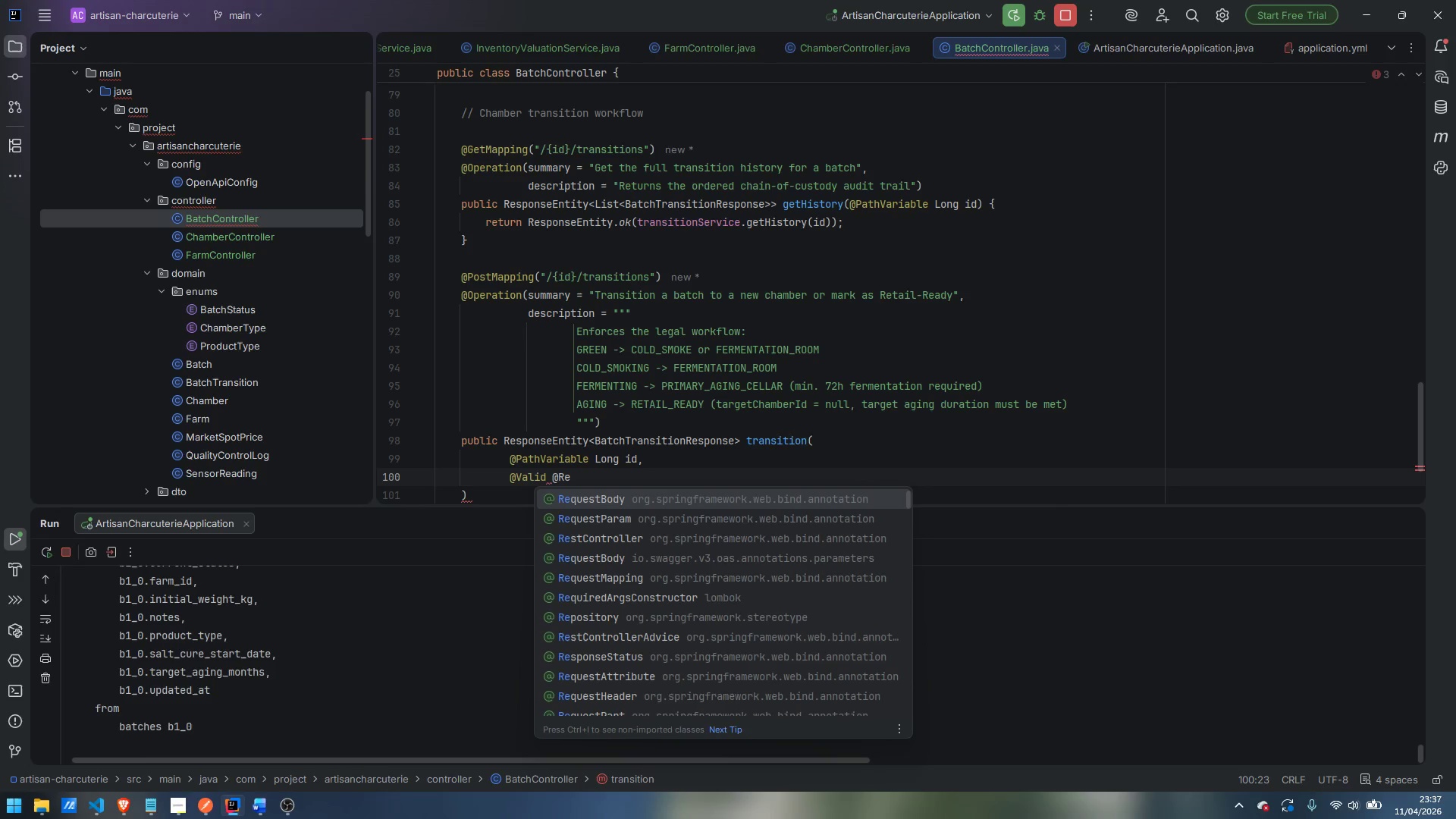 
key(Enter)
 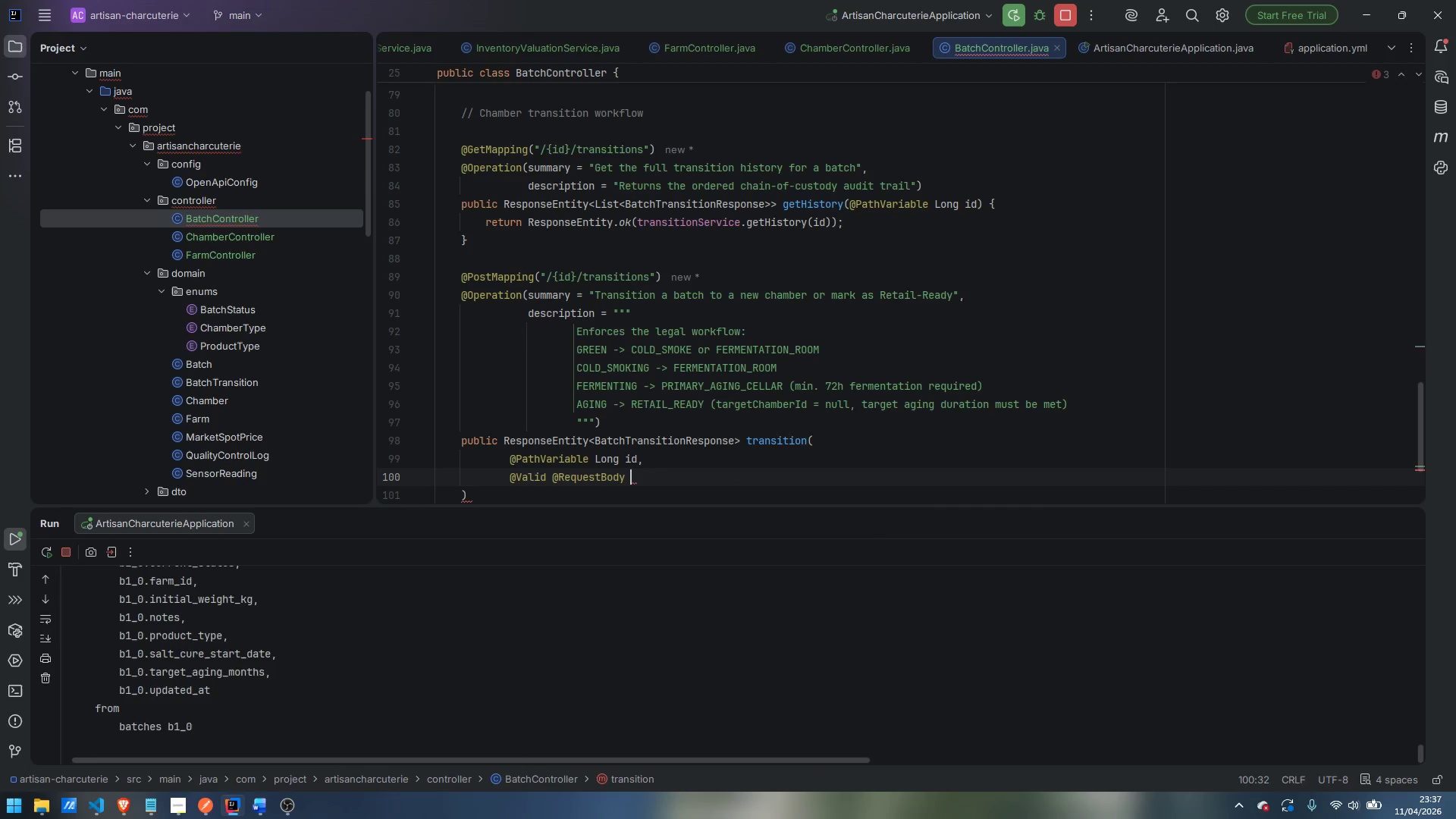 
type( ChamberTrans)
 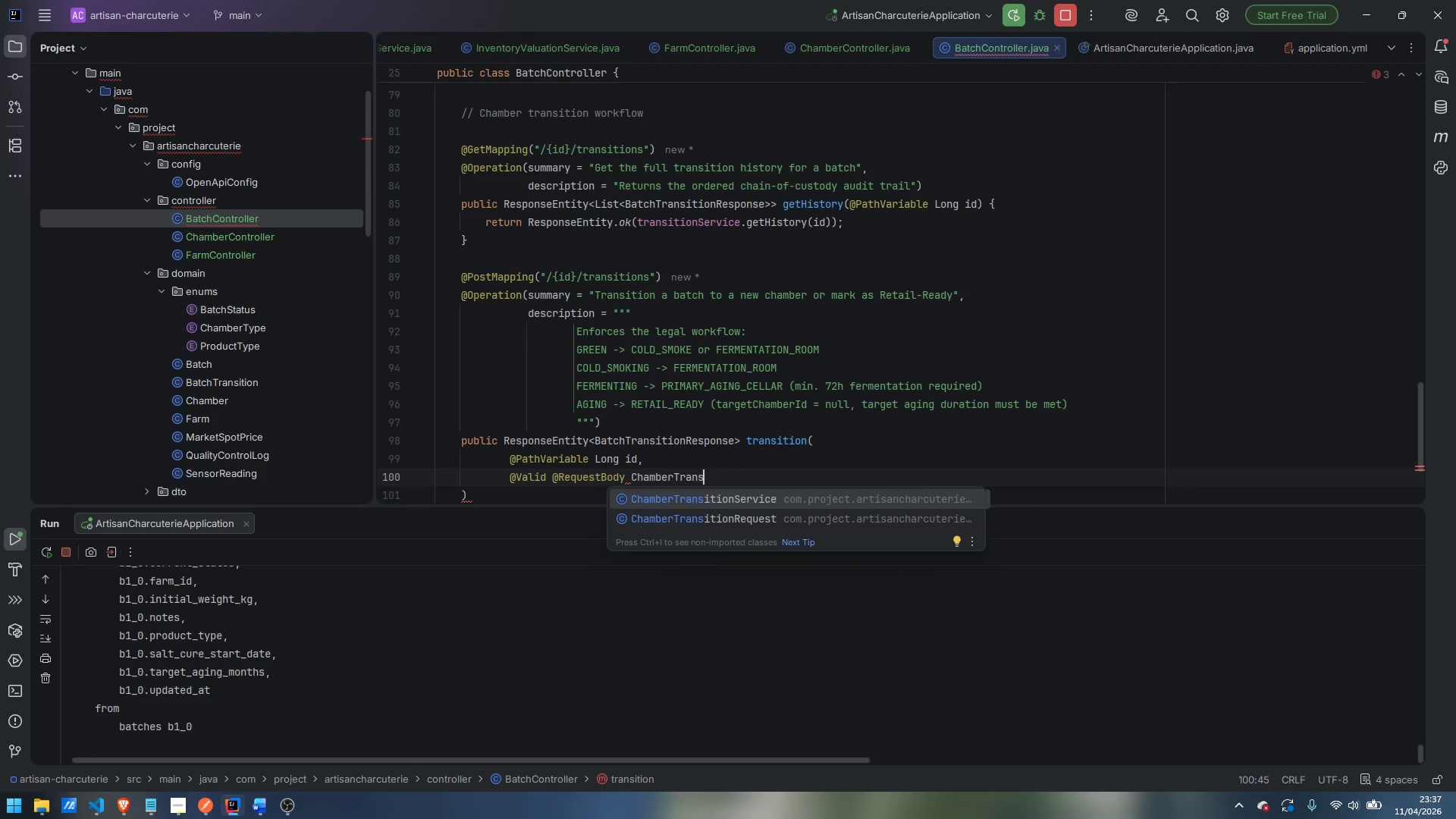 
key(ArrowDown)
 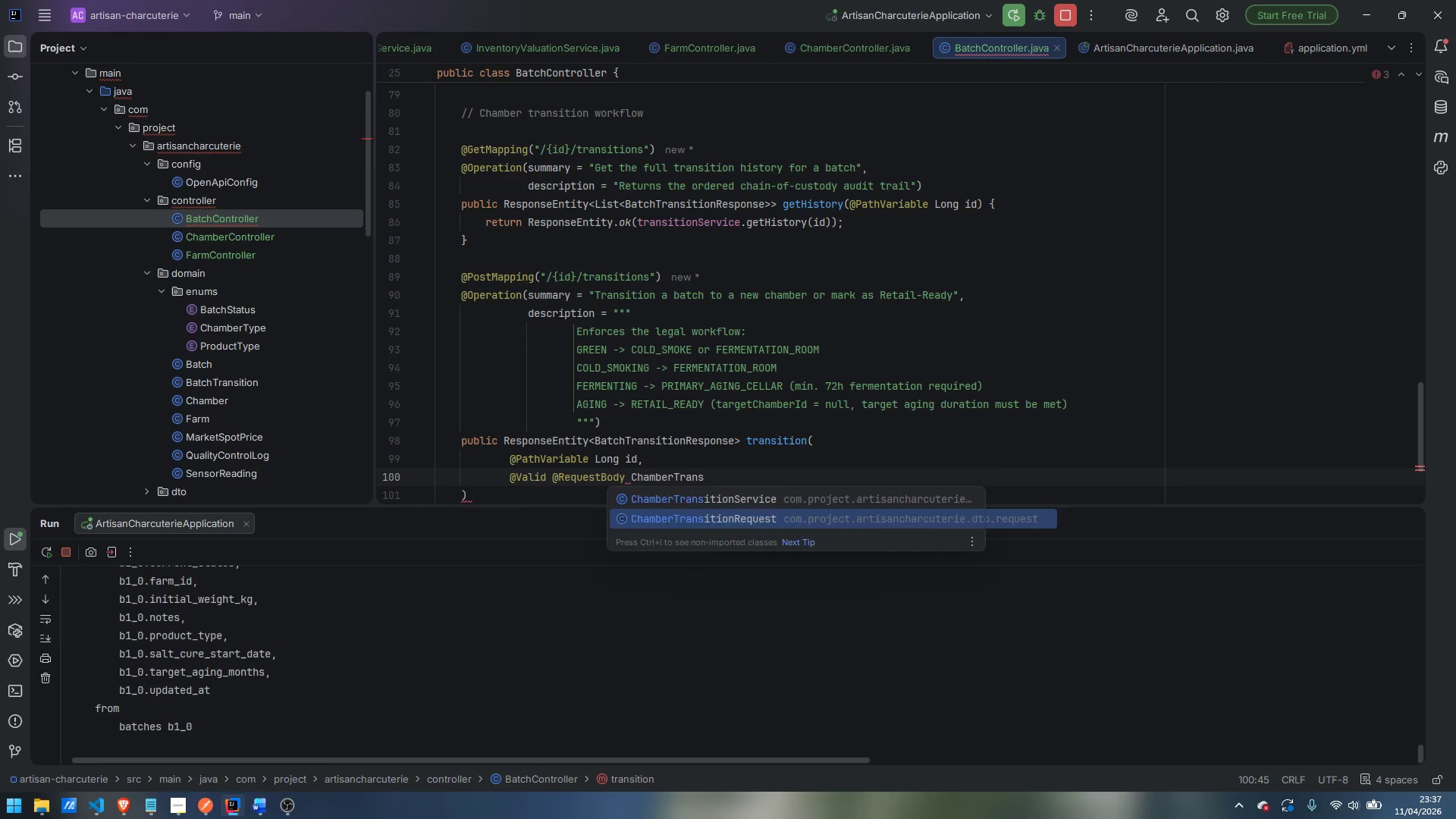 
key(Enter)
 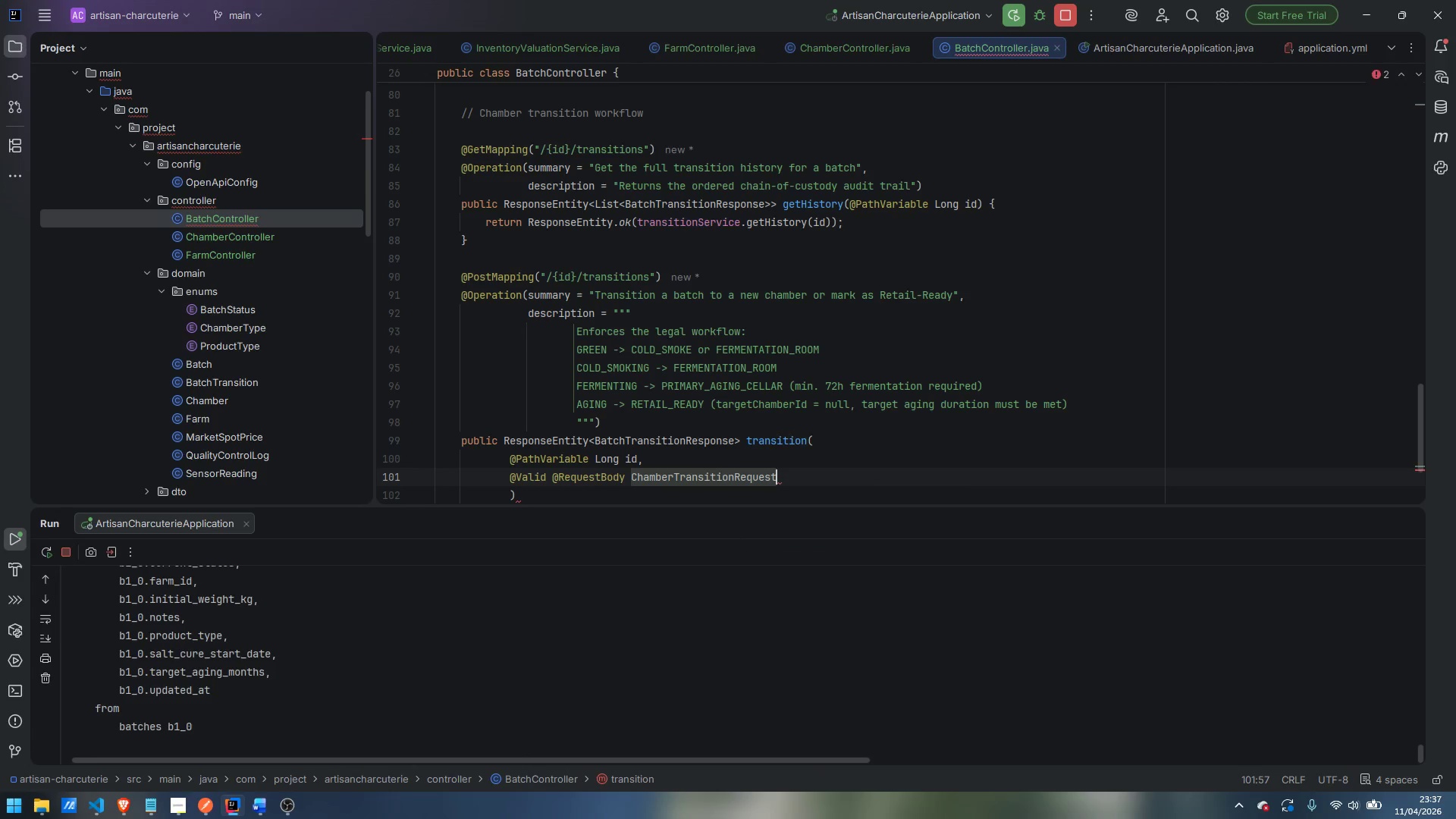 
type( request)
 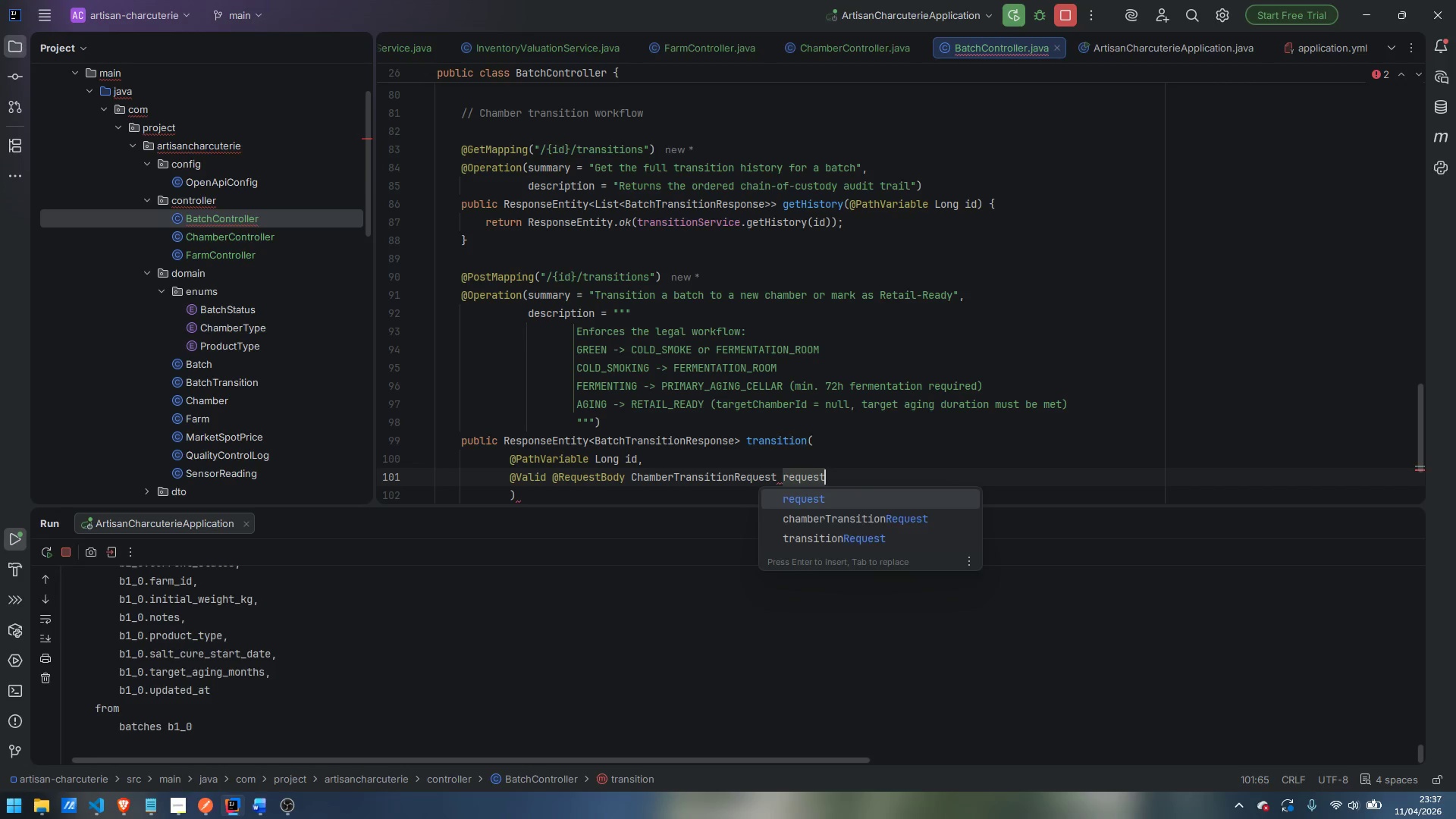 
key(Enter)
 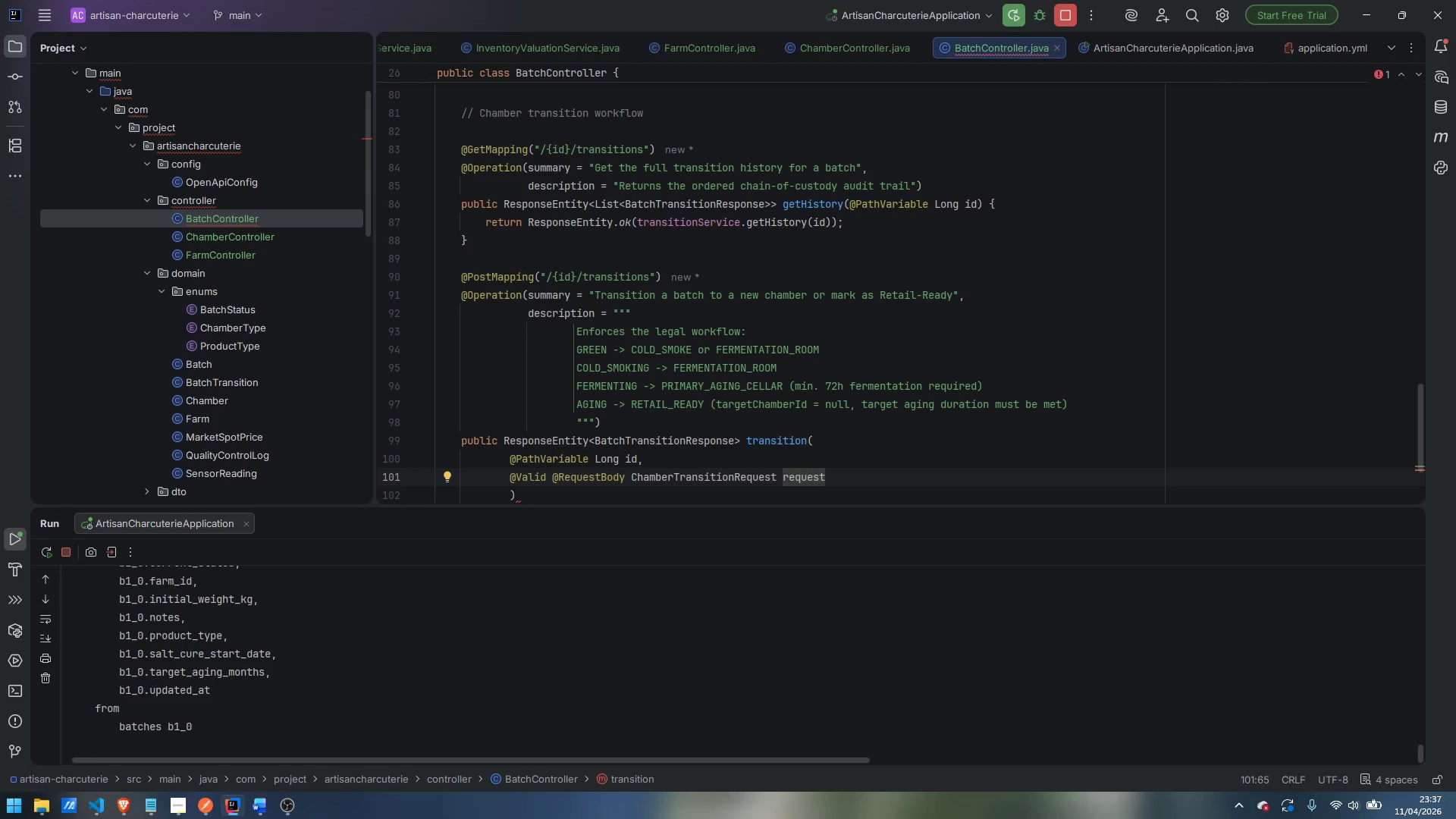 
key(Control+Delete)
 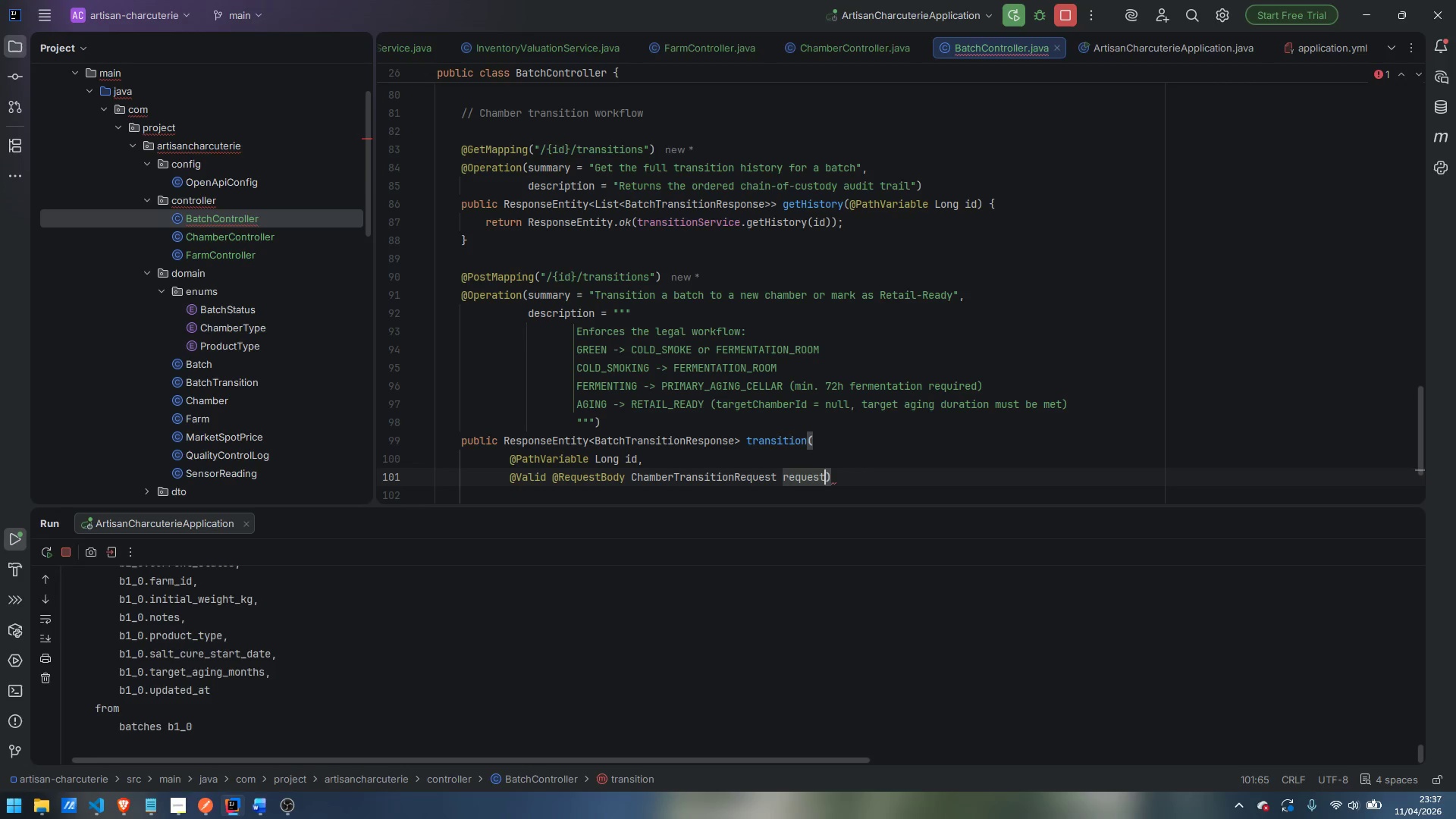 
key(Control+Delete)
 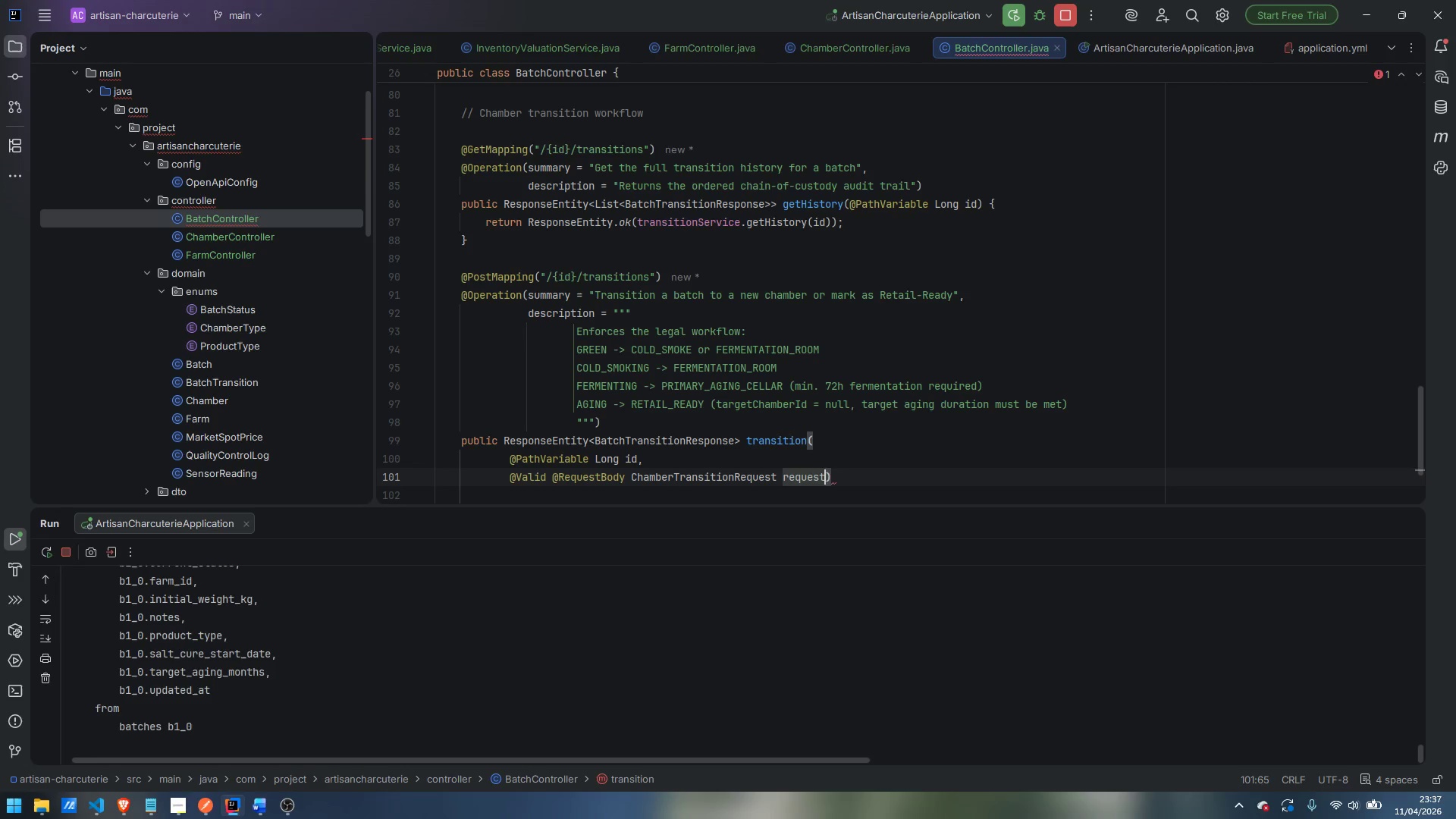 
key(ArrowRight)
 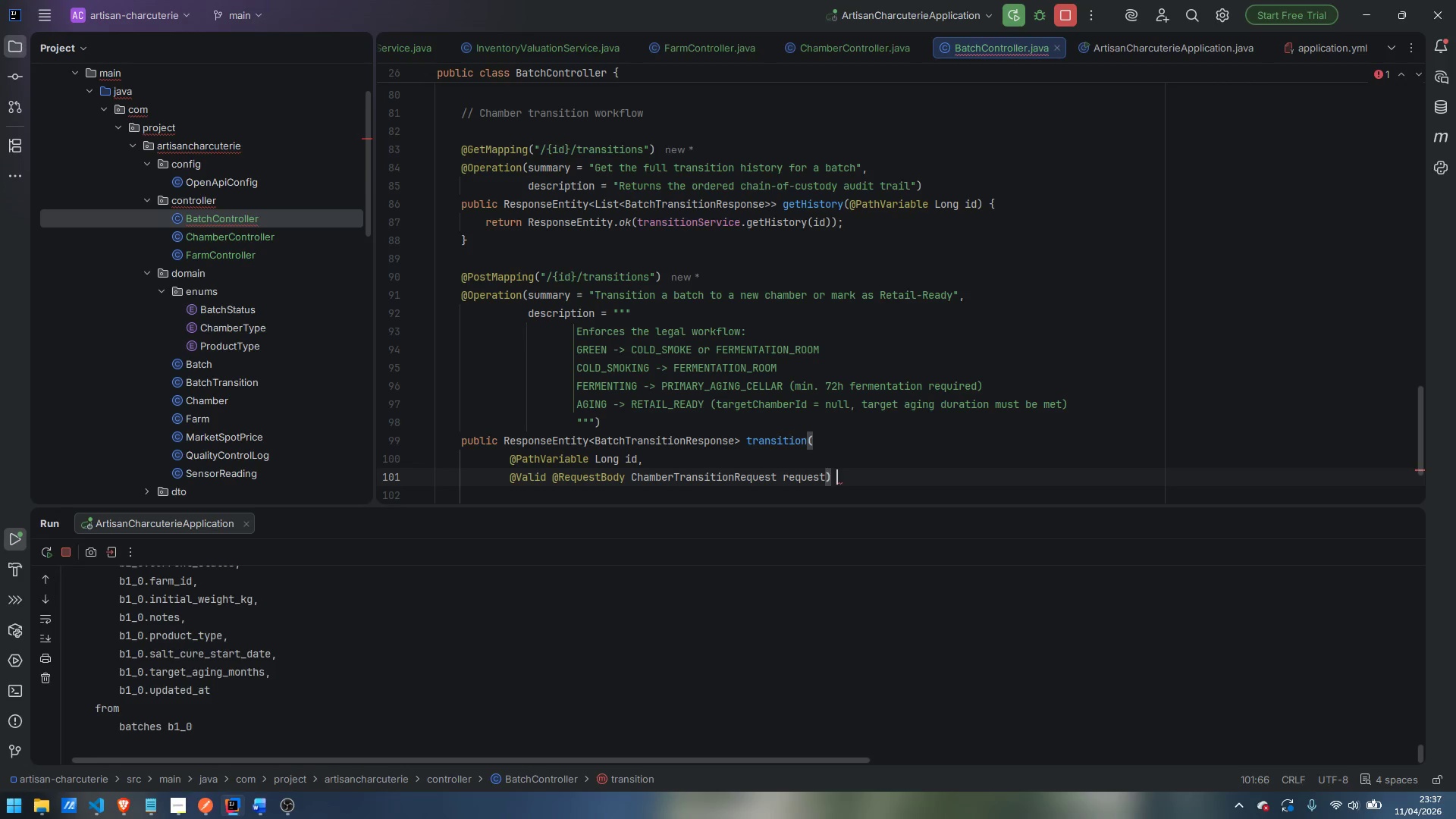 
key(Space)
 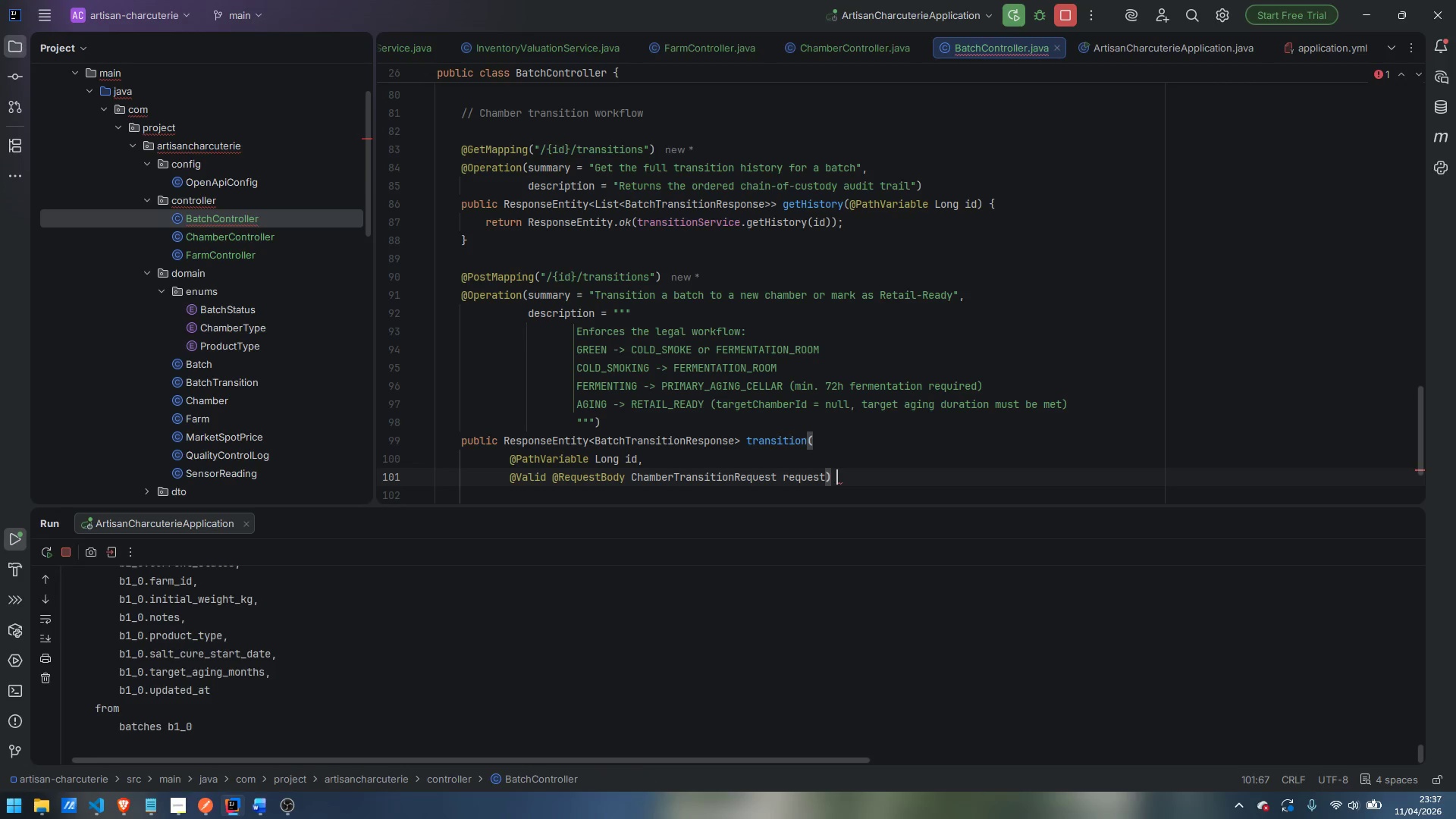 
key(Shift+BracketLeft)
 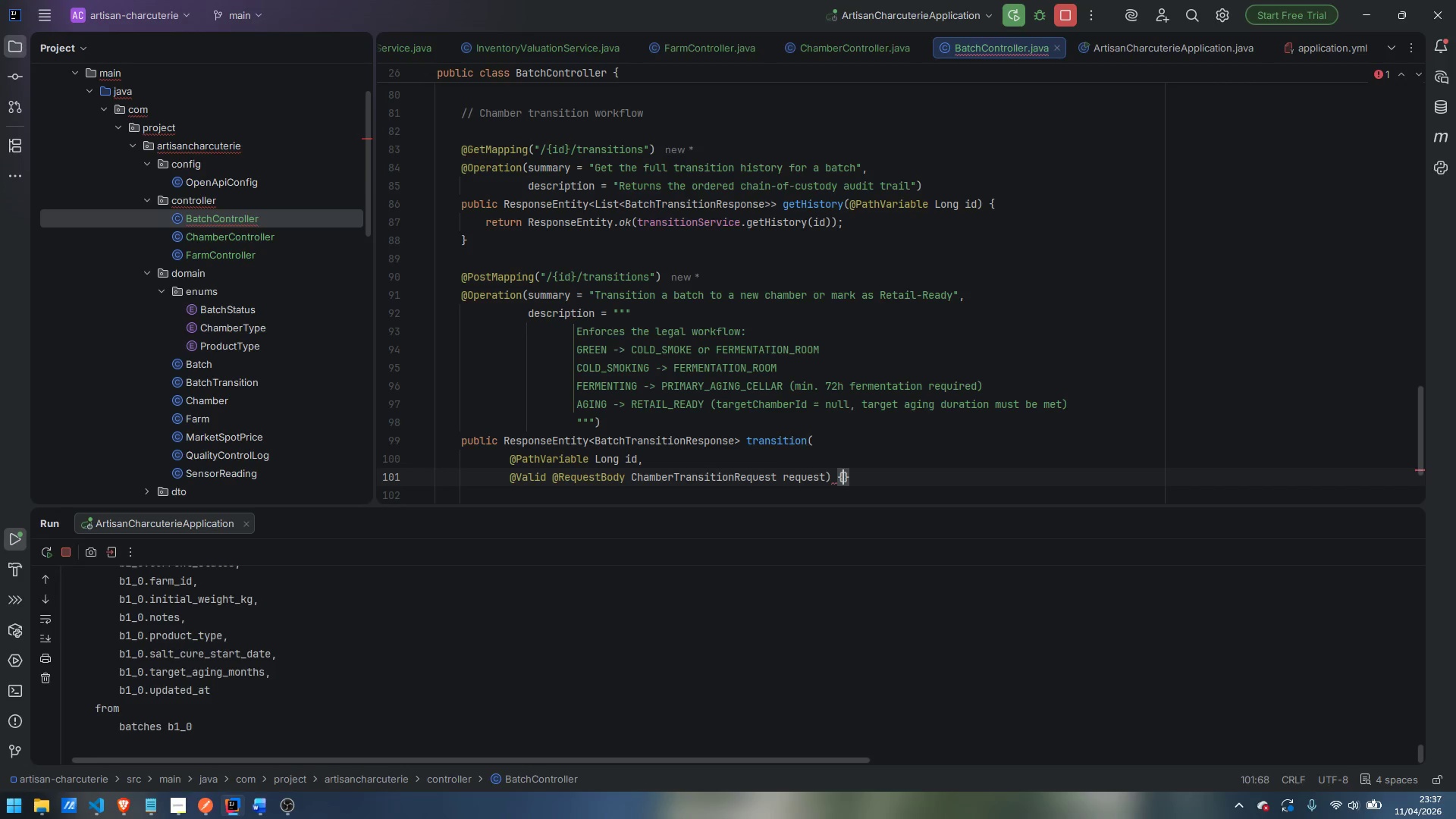 
key(Enter)
 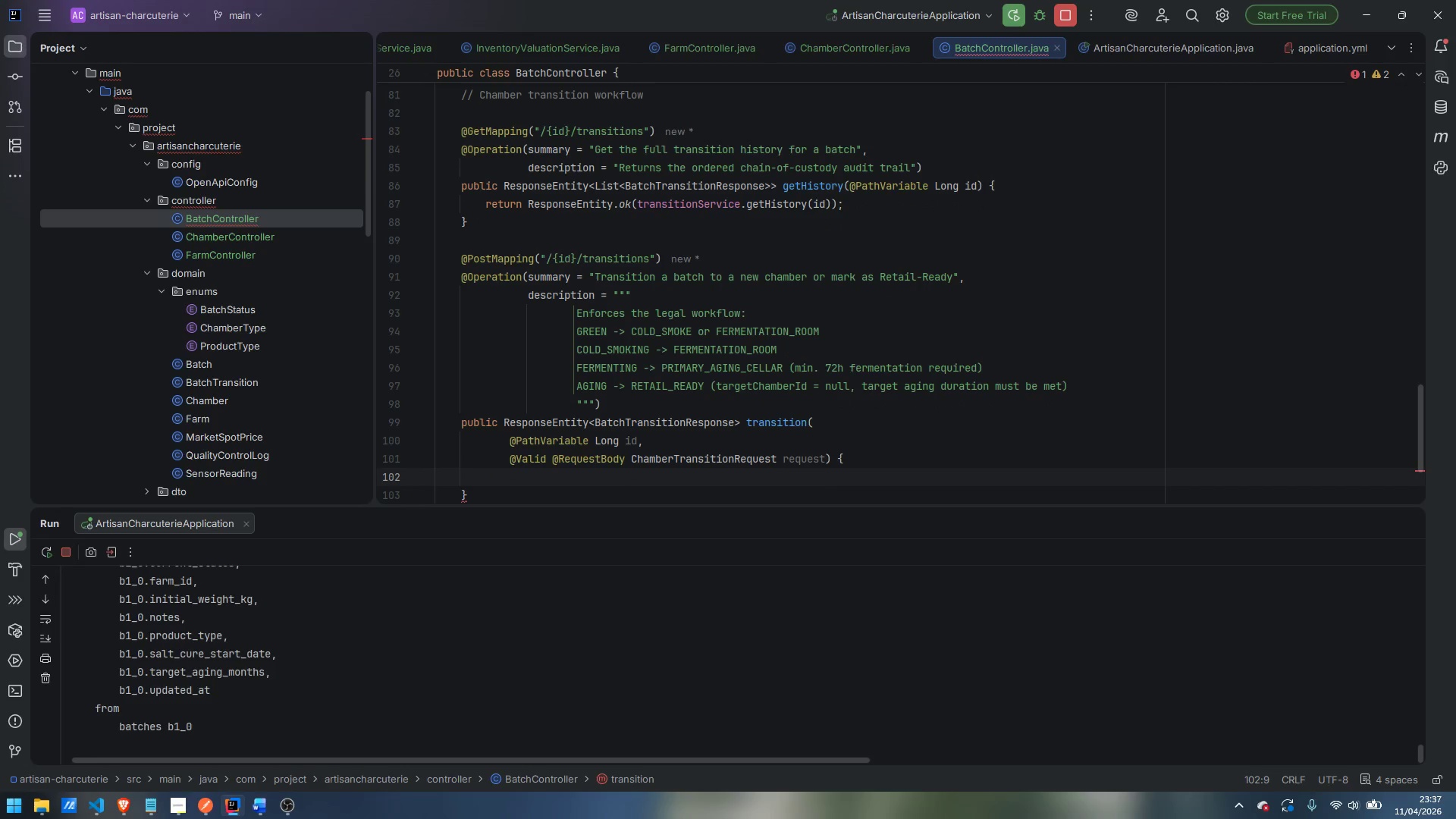 
type(return Response)
 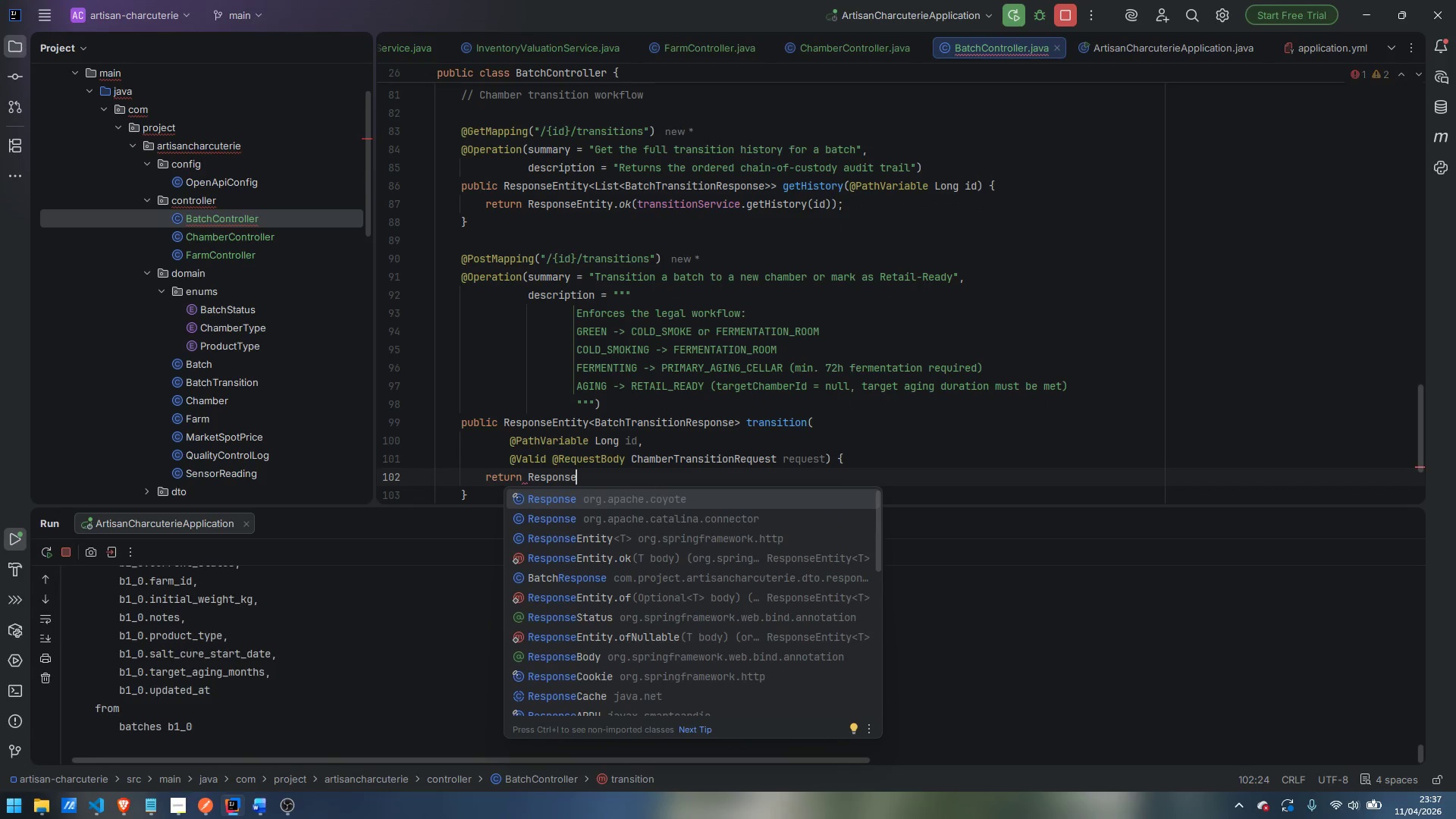 
key(ArrowDown)
 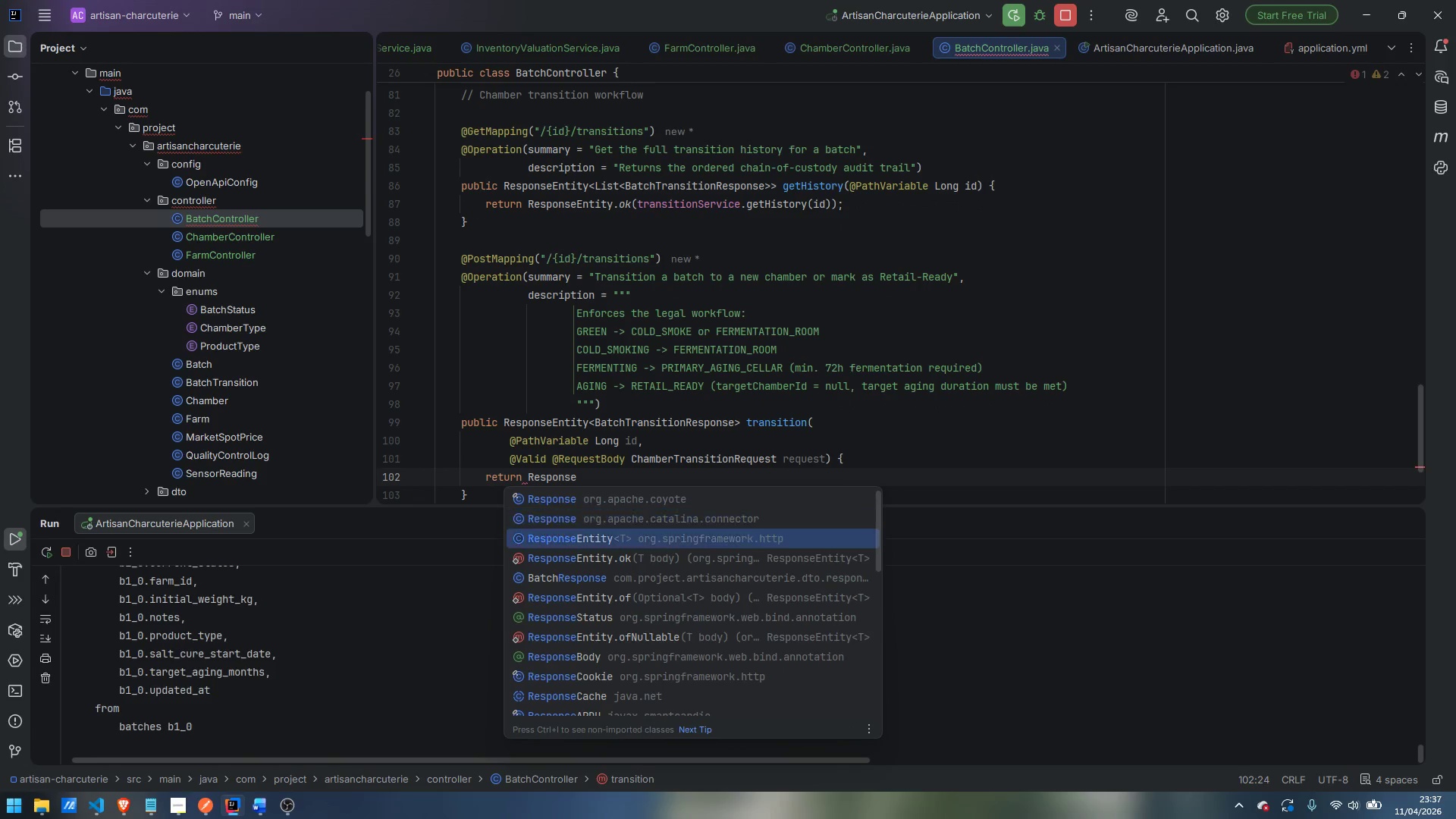 
key(ArrowDown)
 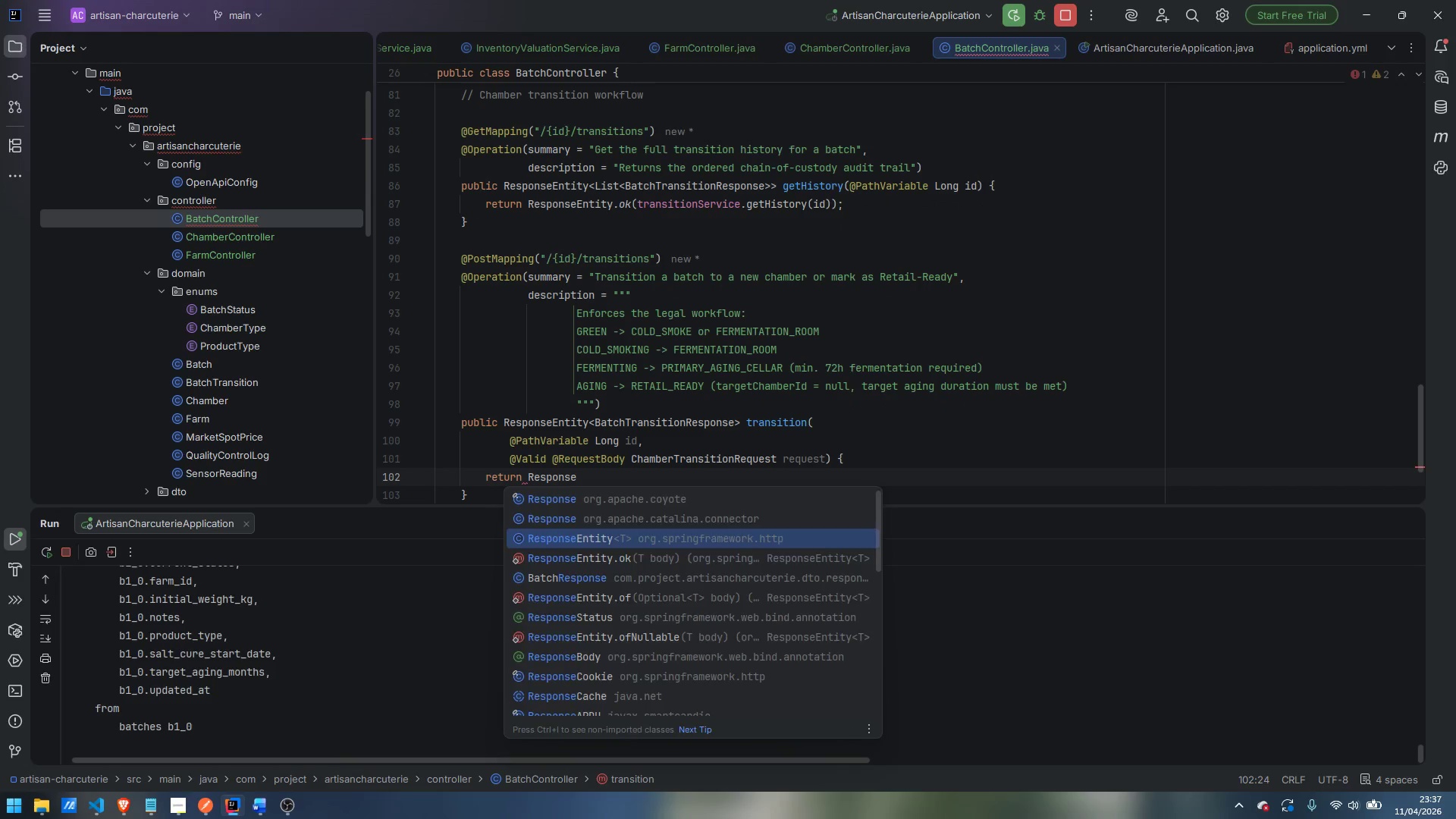 
key(Enter)
 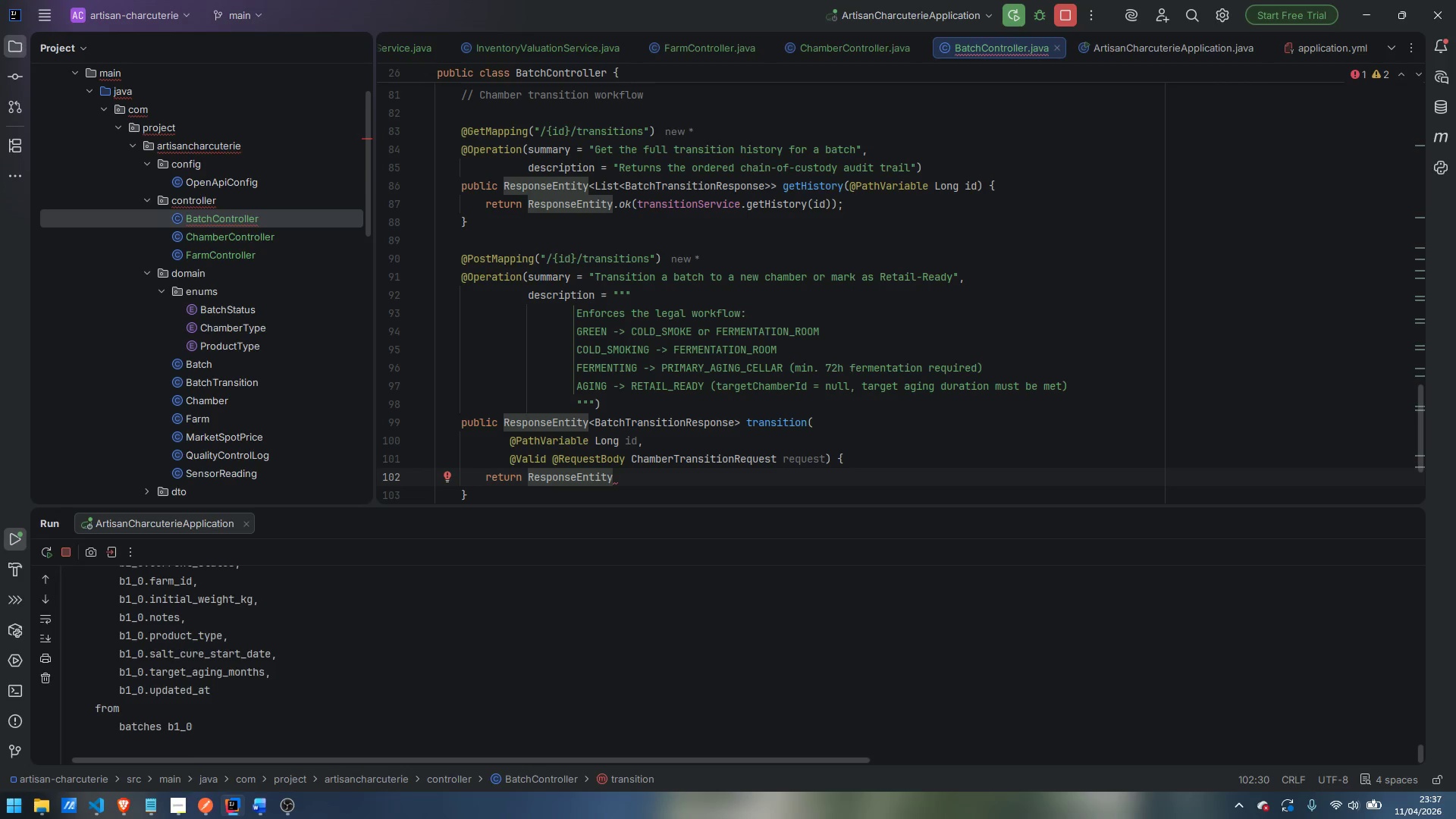 
type(.sta)
 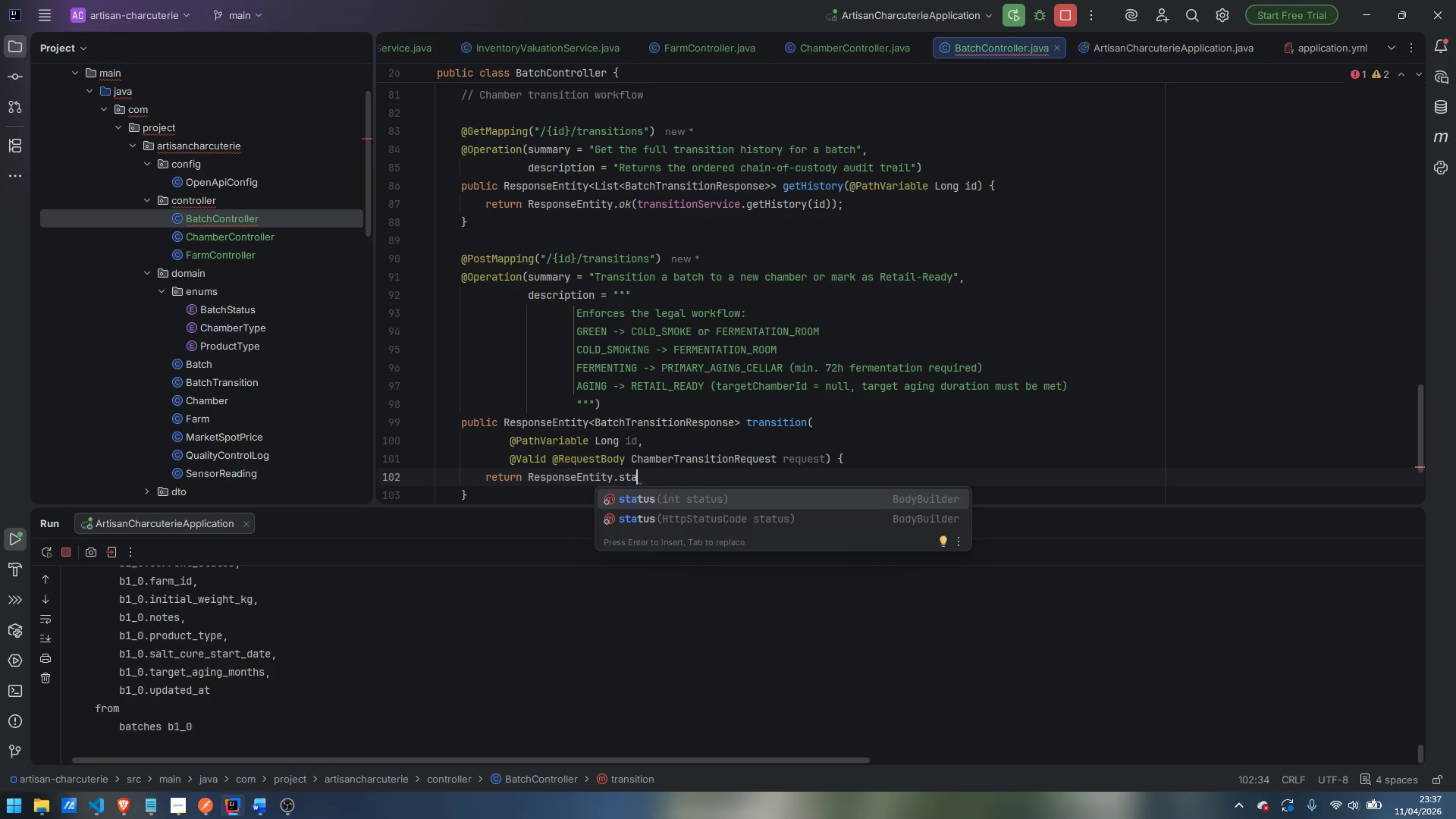 
key(Enter)
 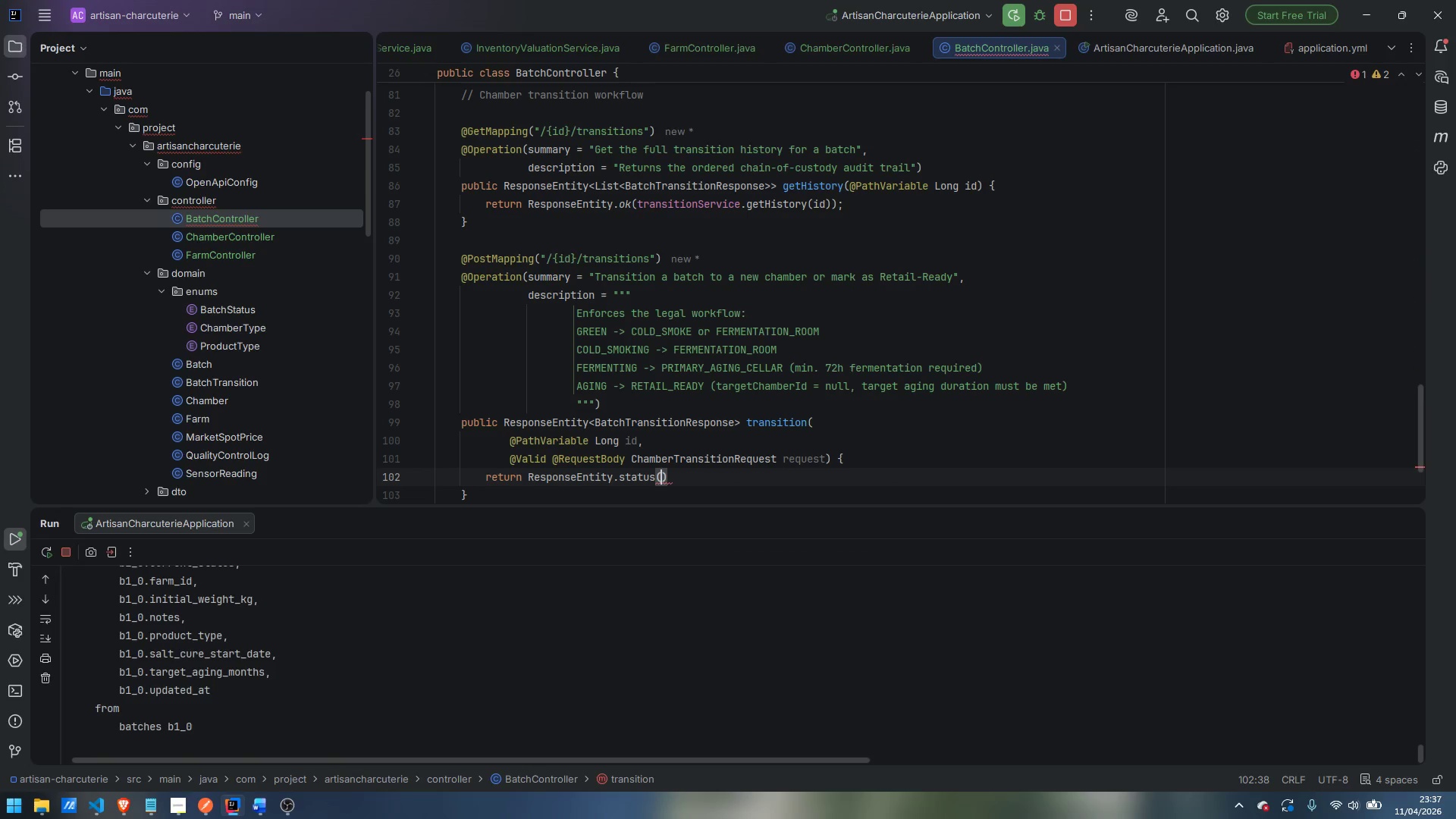 
type(HttpSta)
 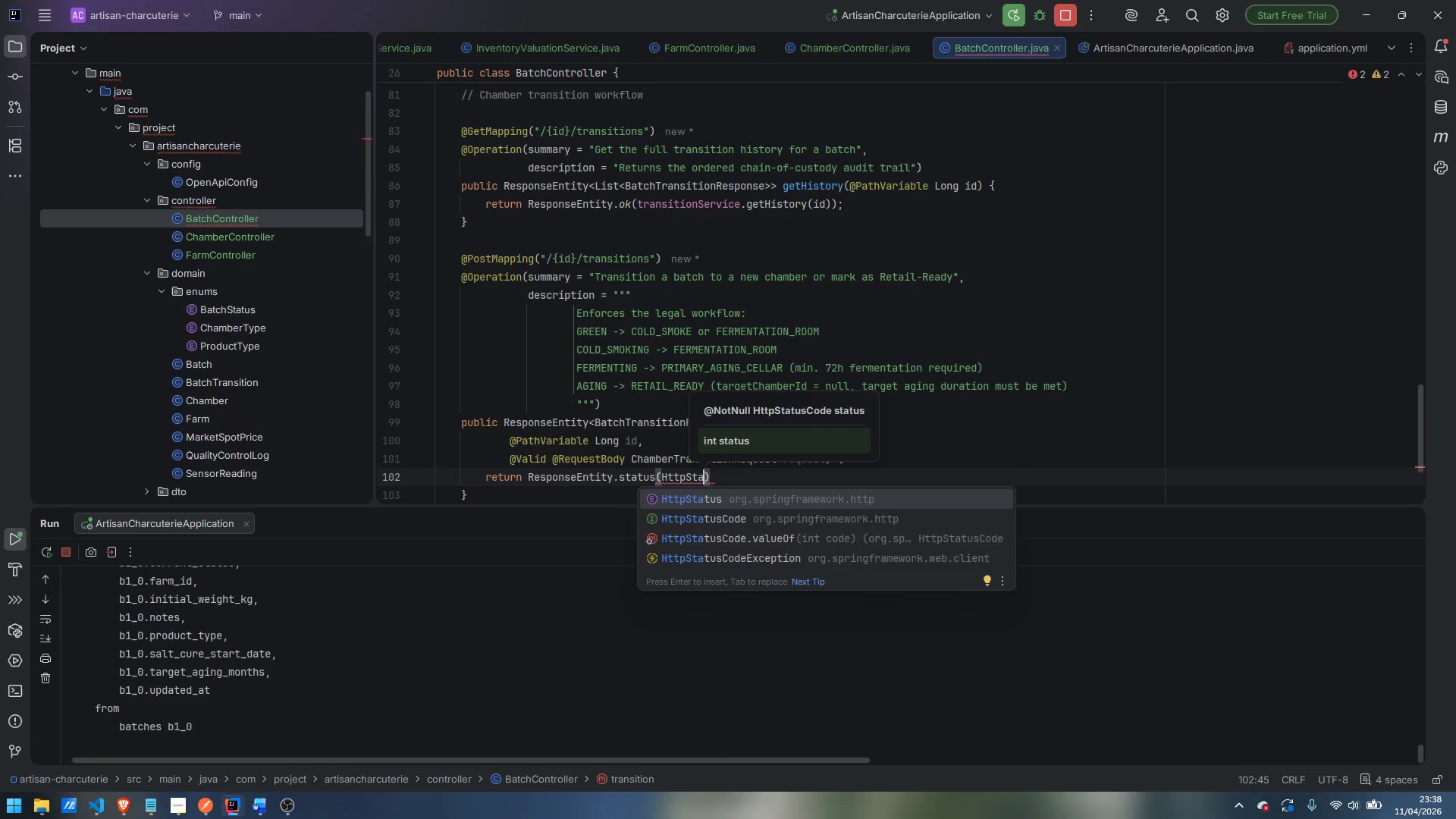 
key(Enter)
 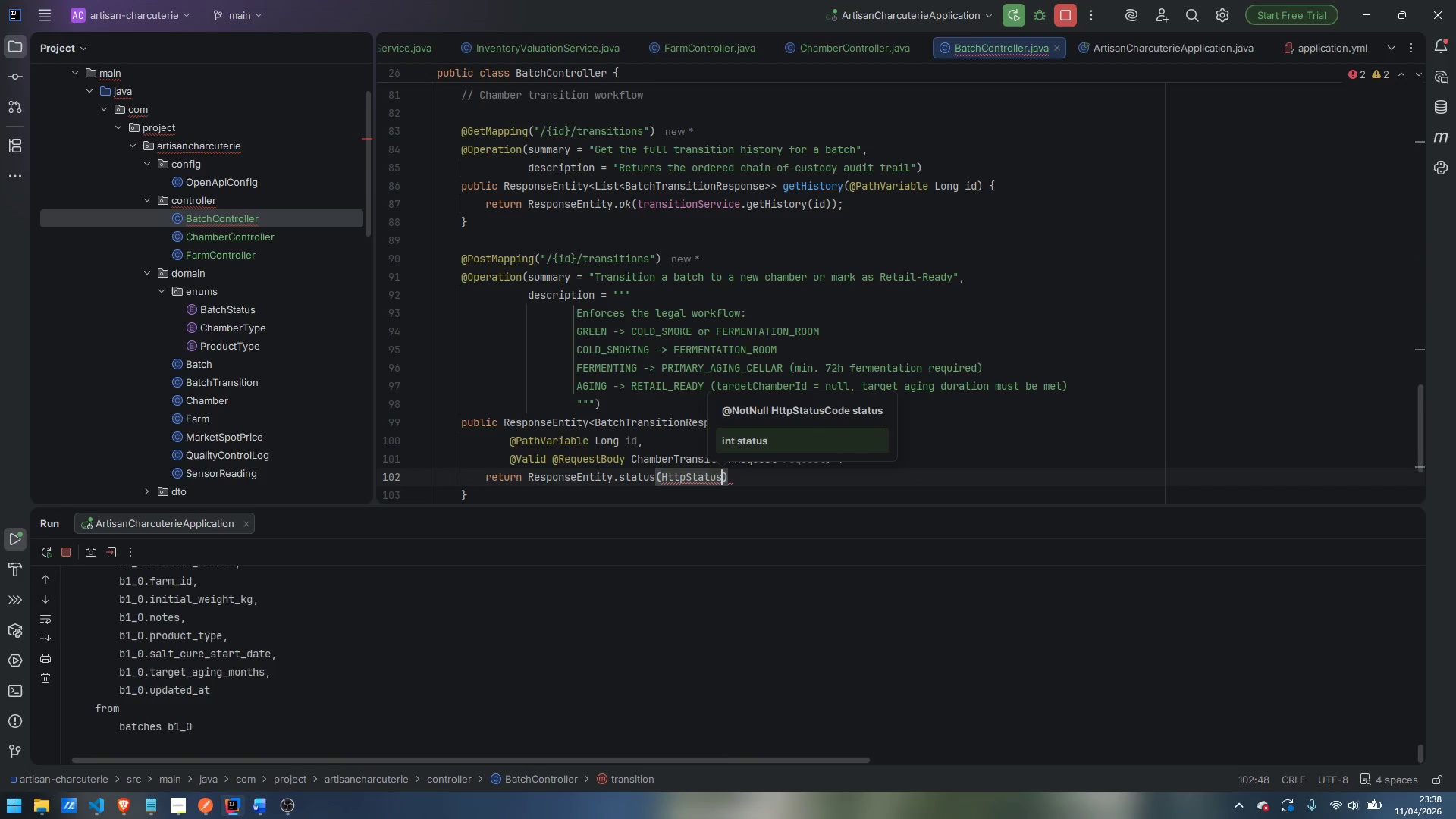 
type(.CRE)
 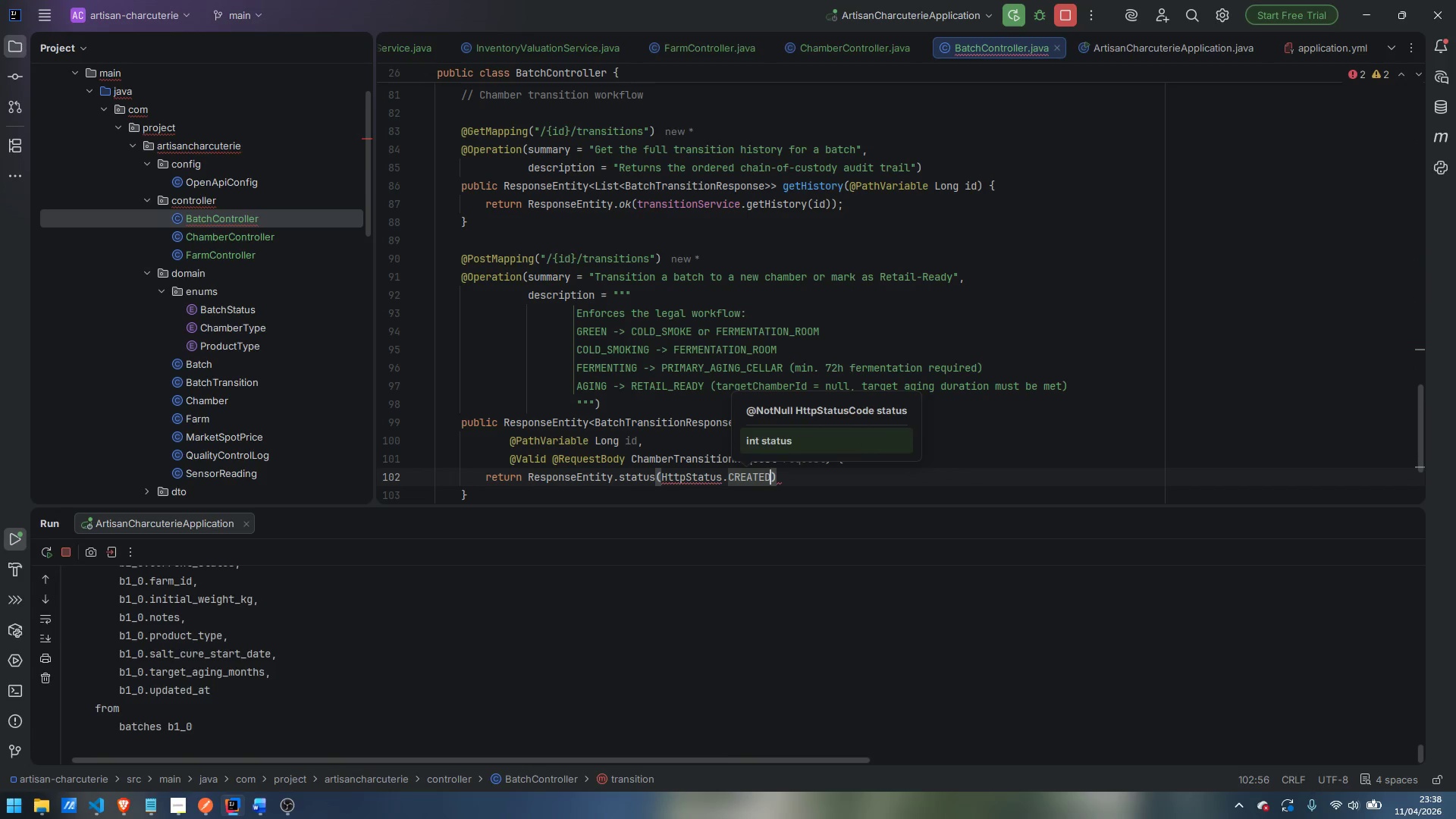 
 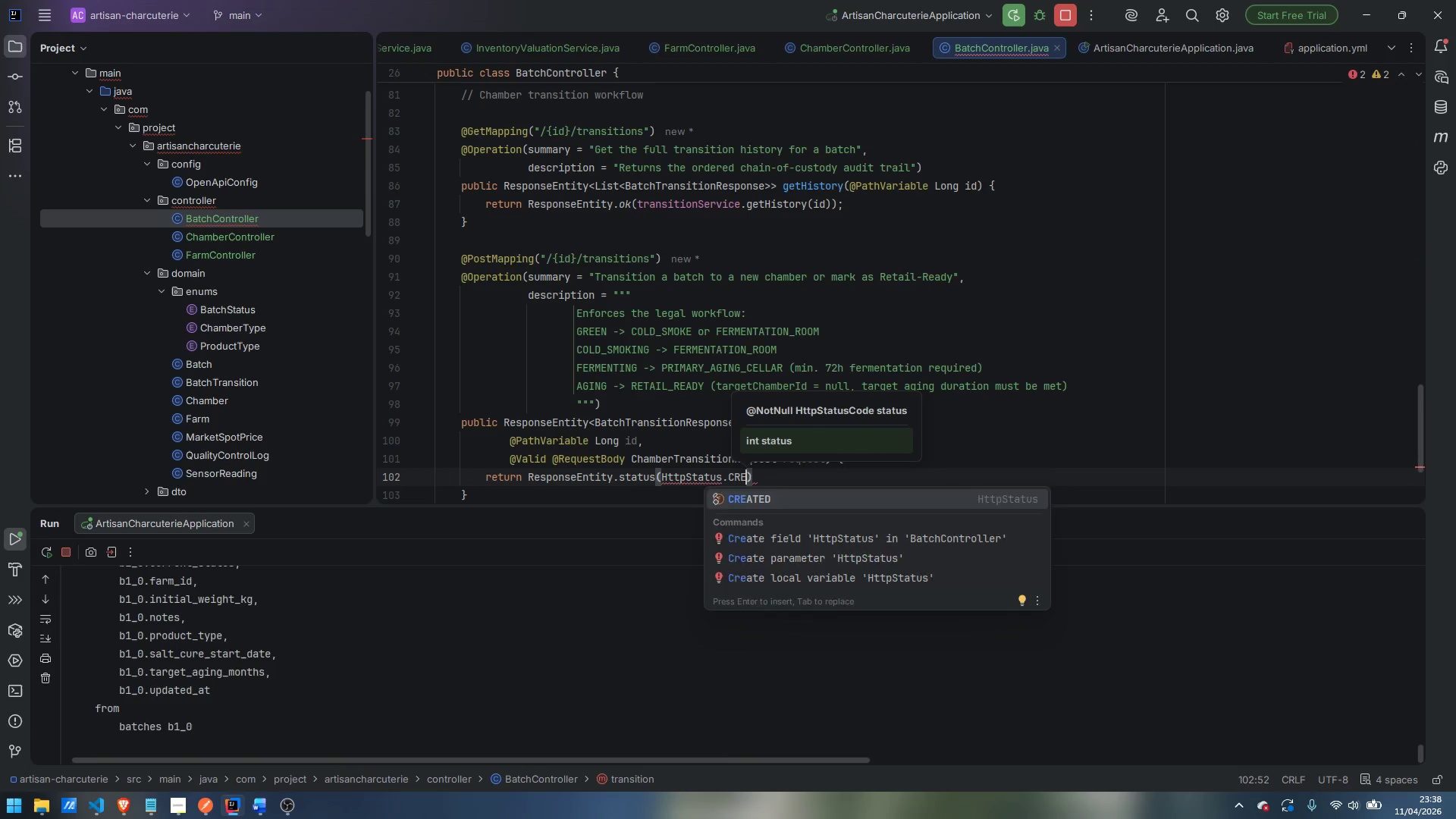 
key(Enter)
 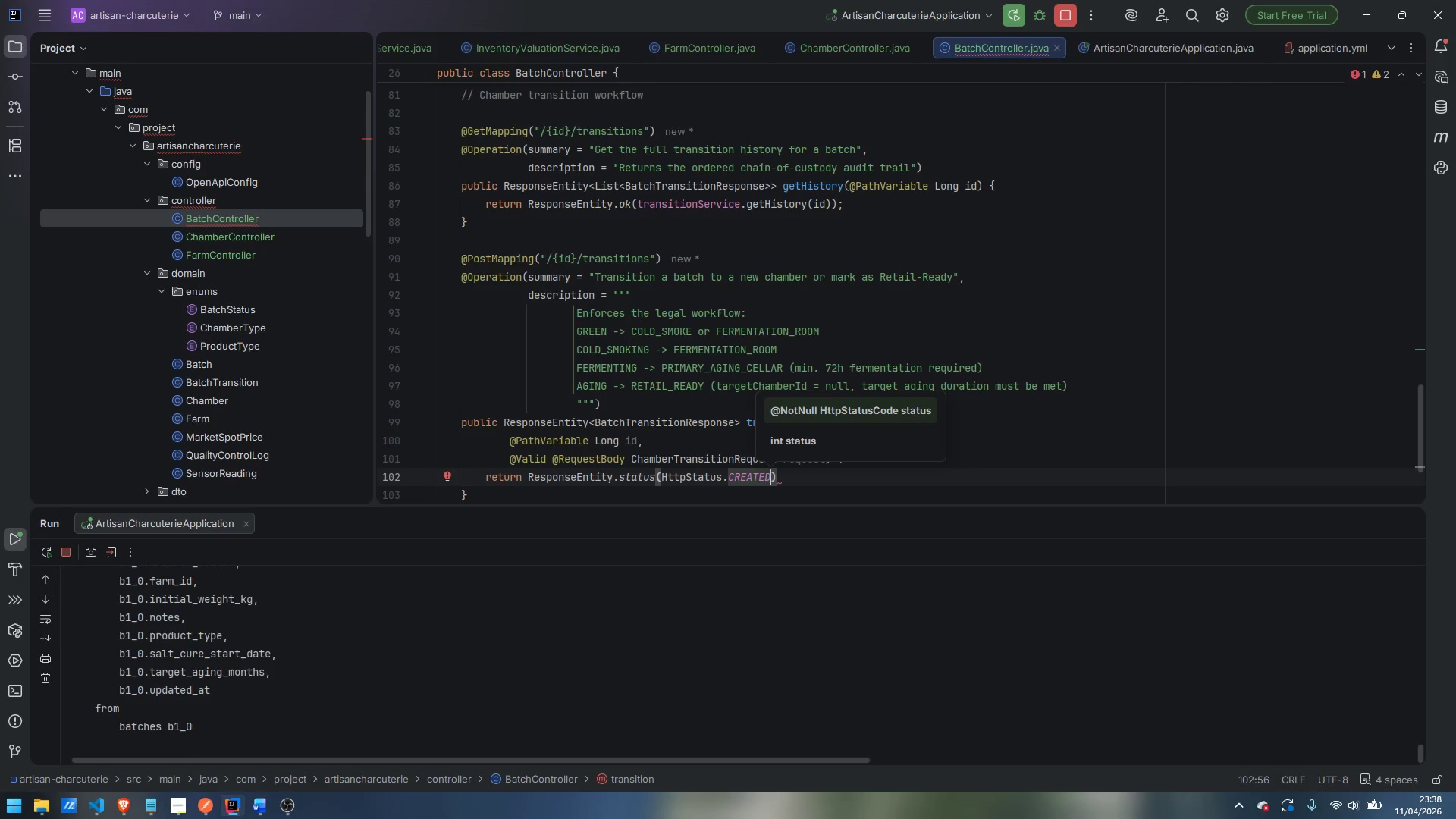 
key(ArrowRight)
 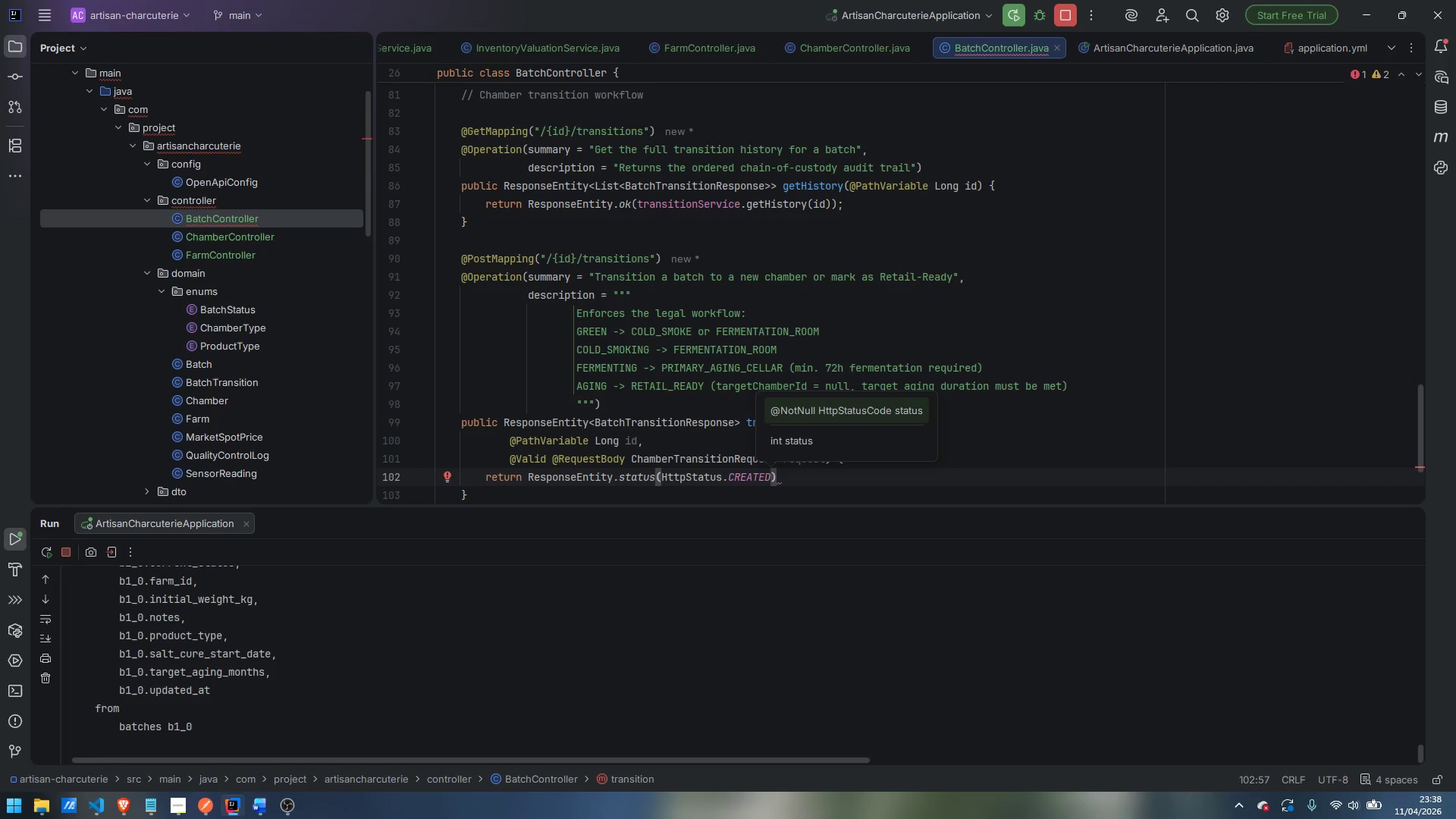 
type(.bod)
 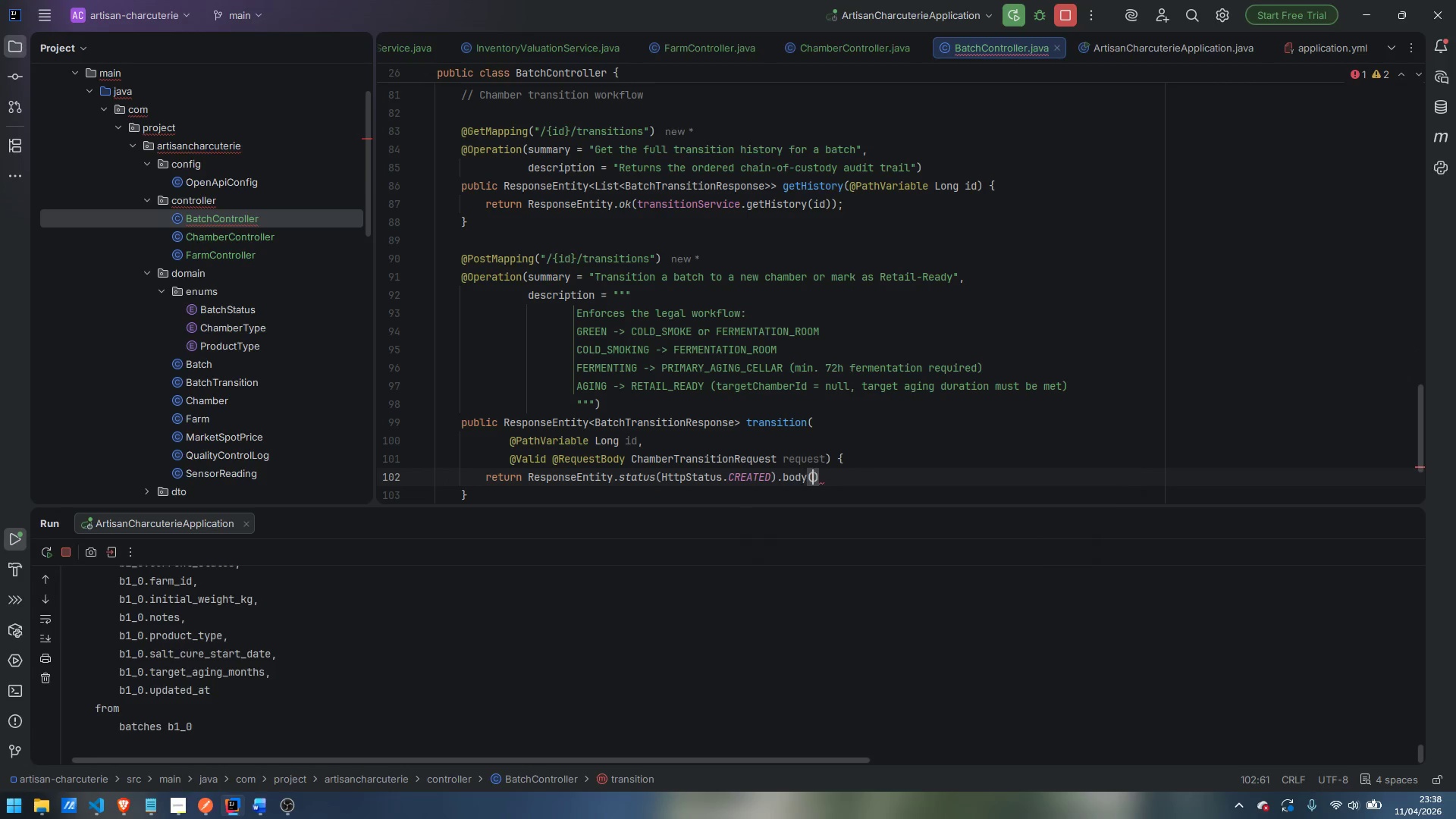 
key(Enter)
 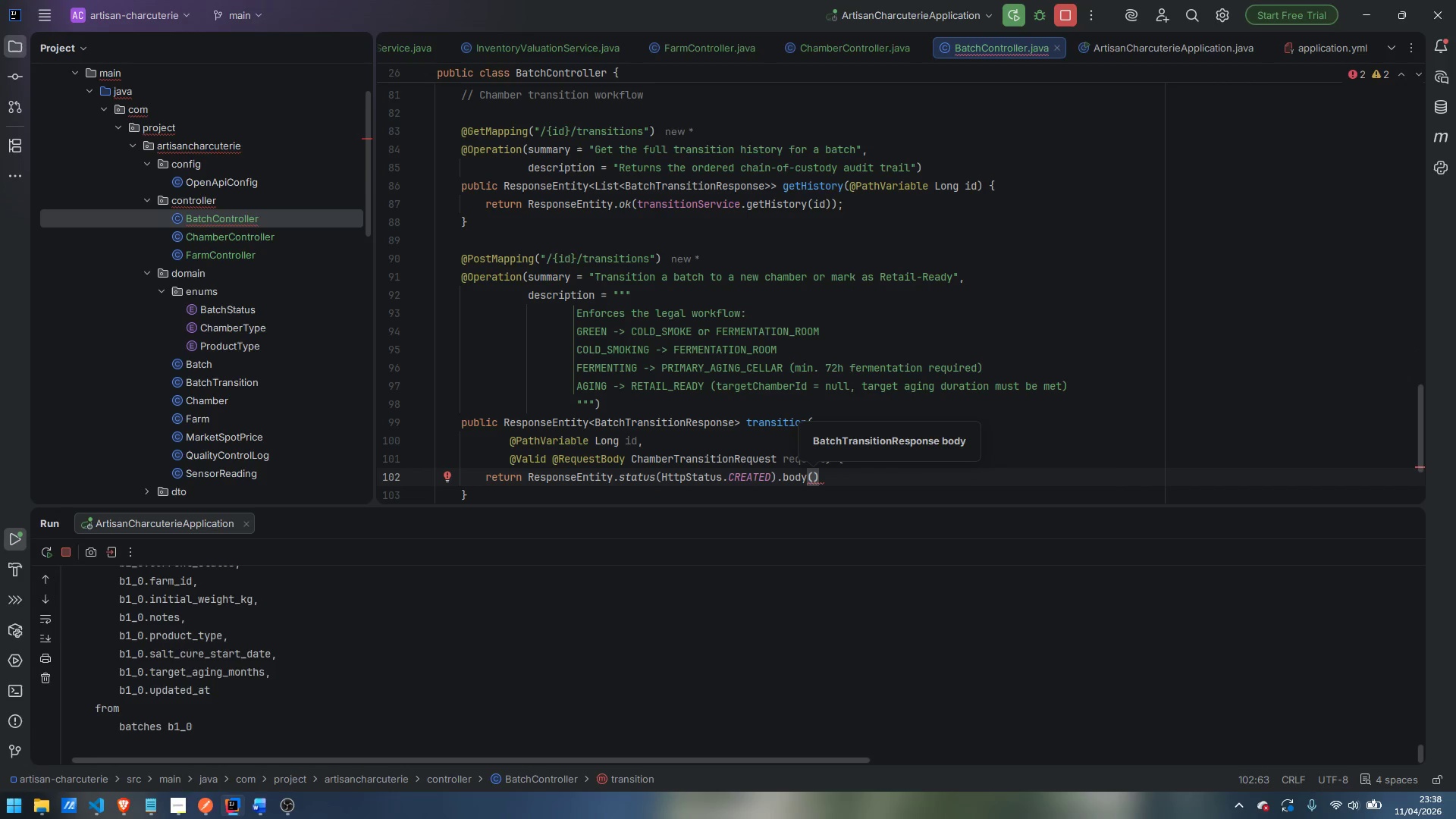 
type(trans)
 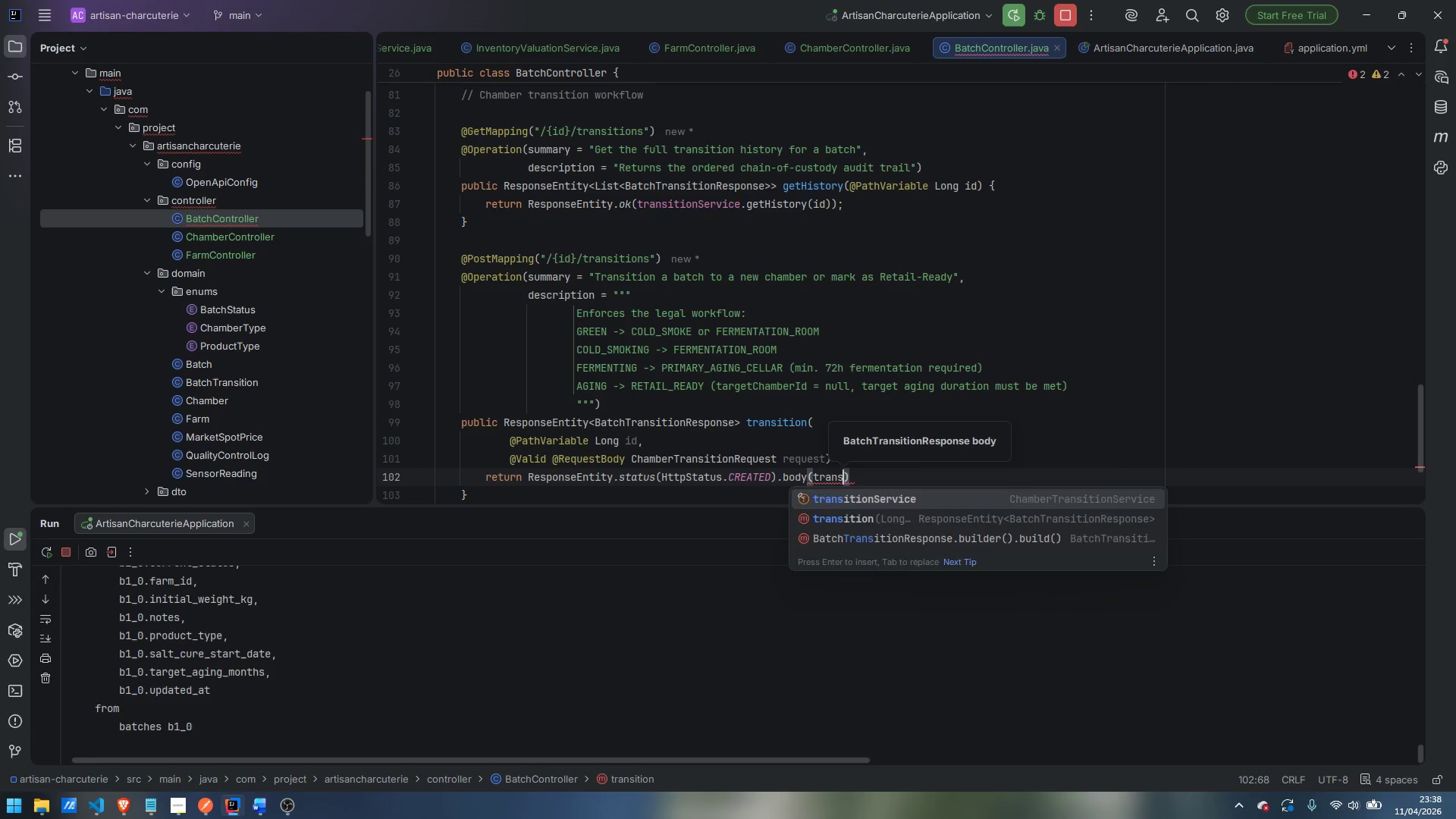 
key(Enter)
 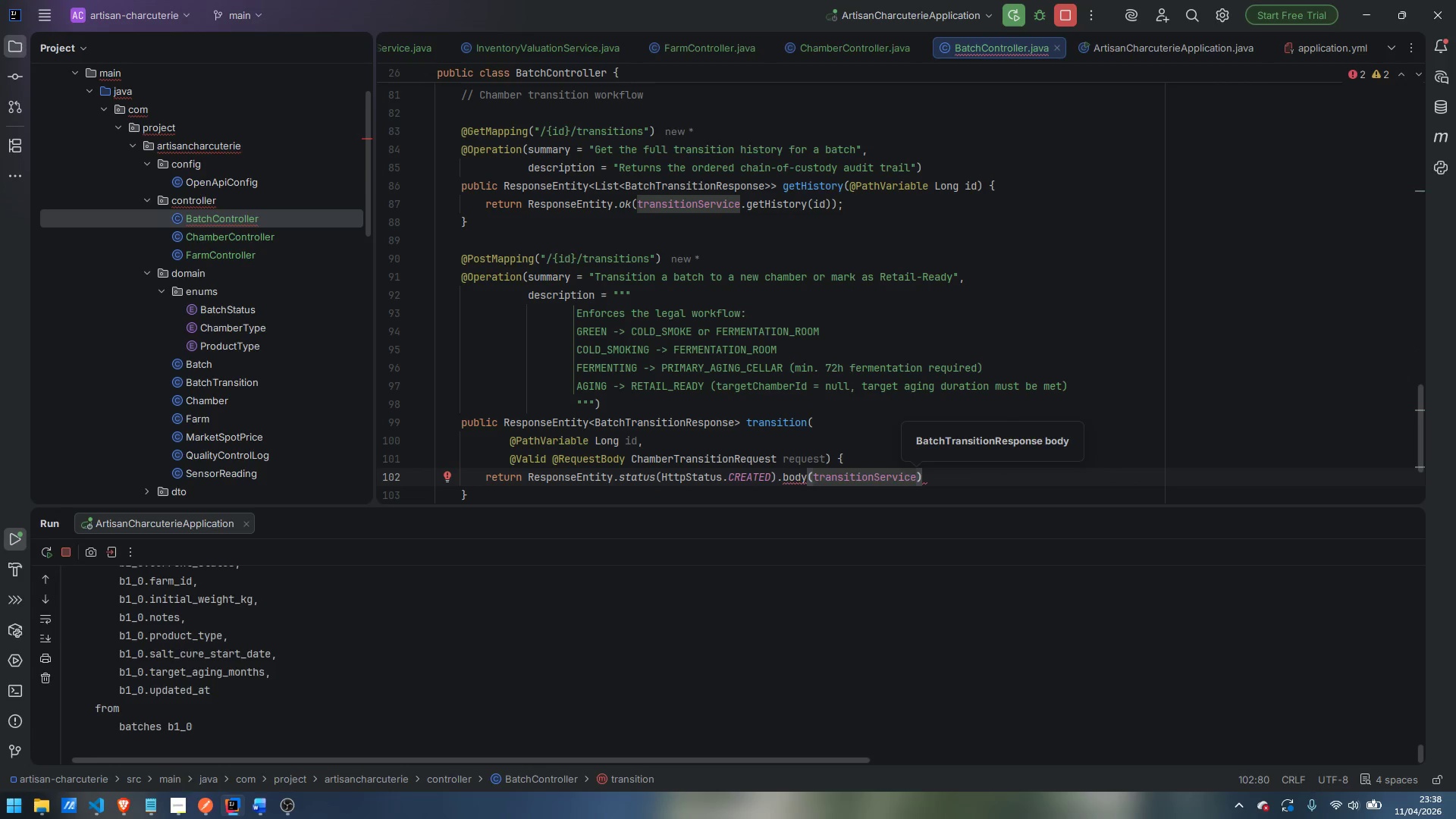 
type(.tra)
 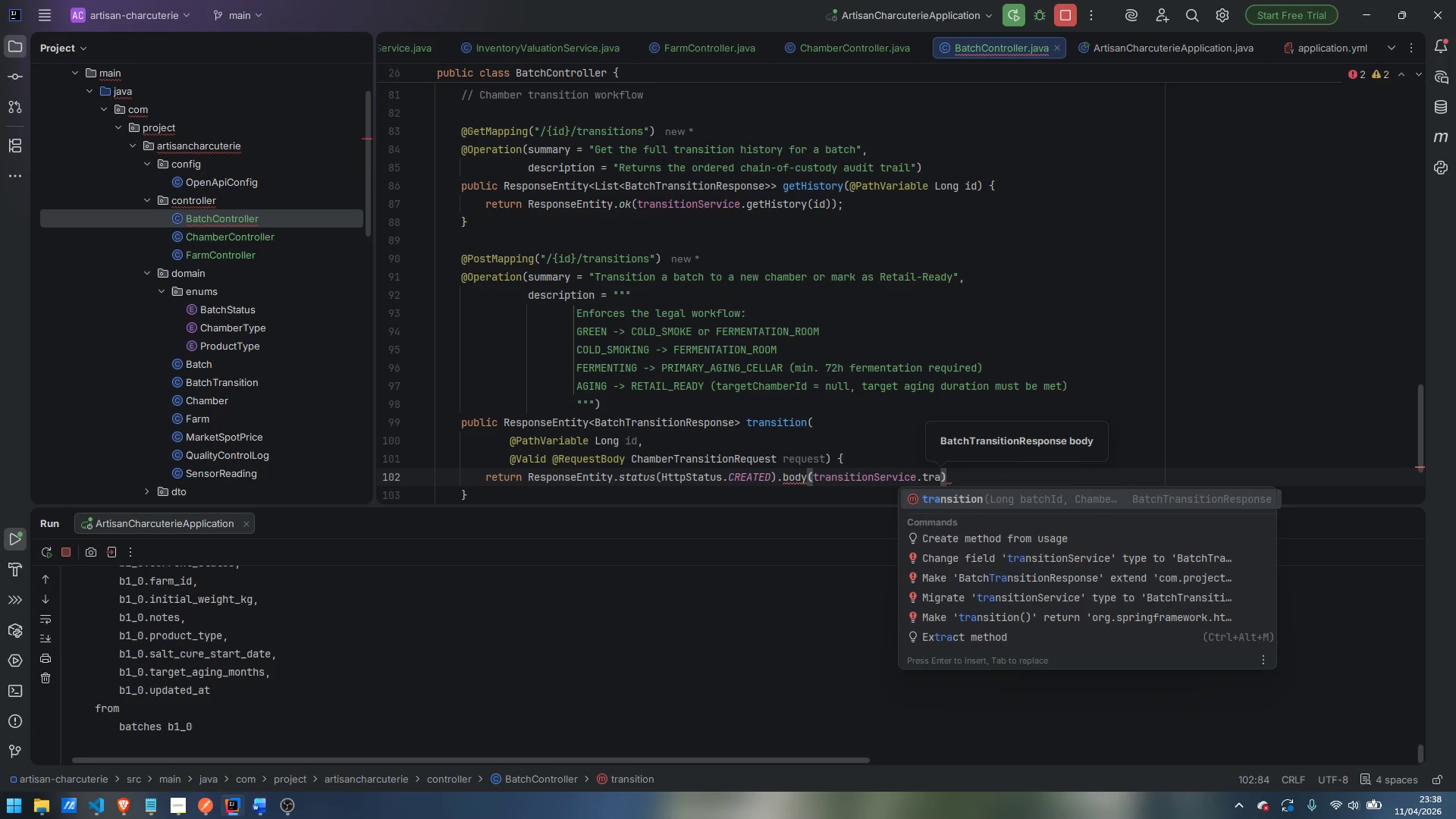 
key(Enter)
 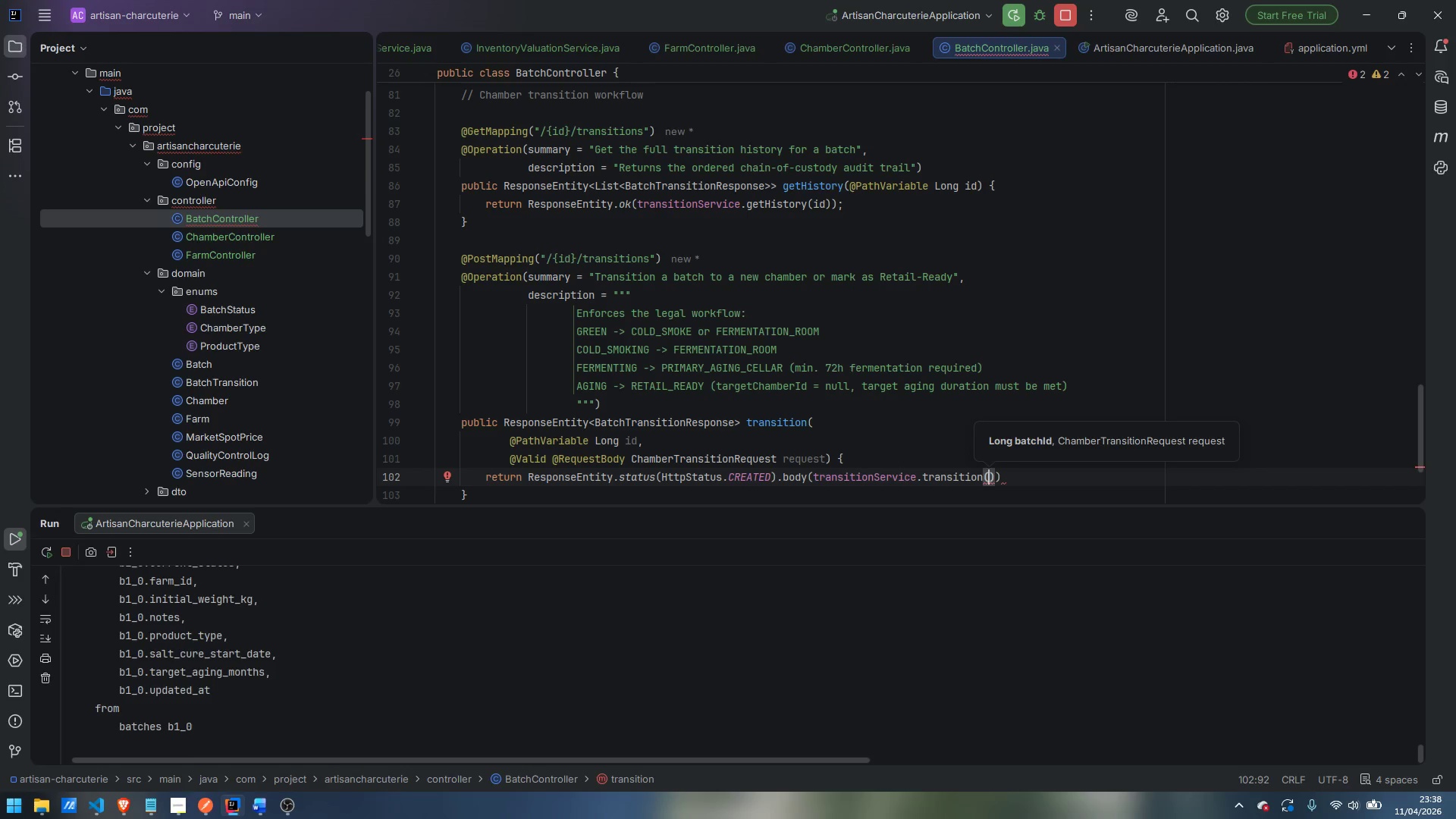 
type(id, req)
 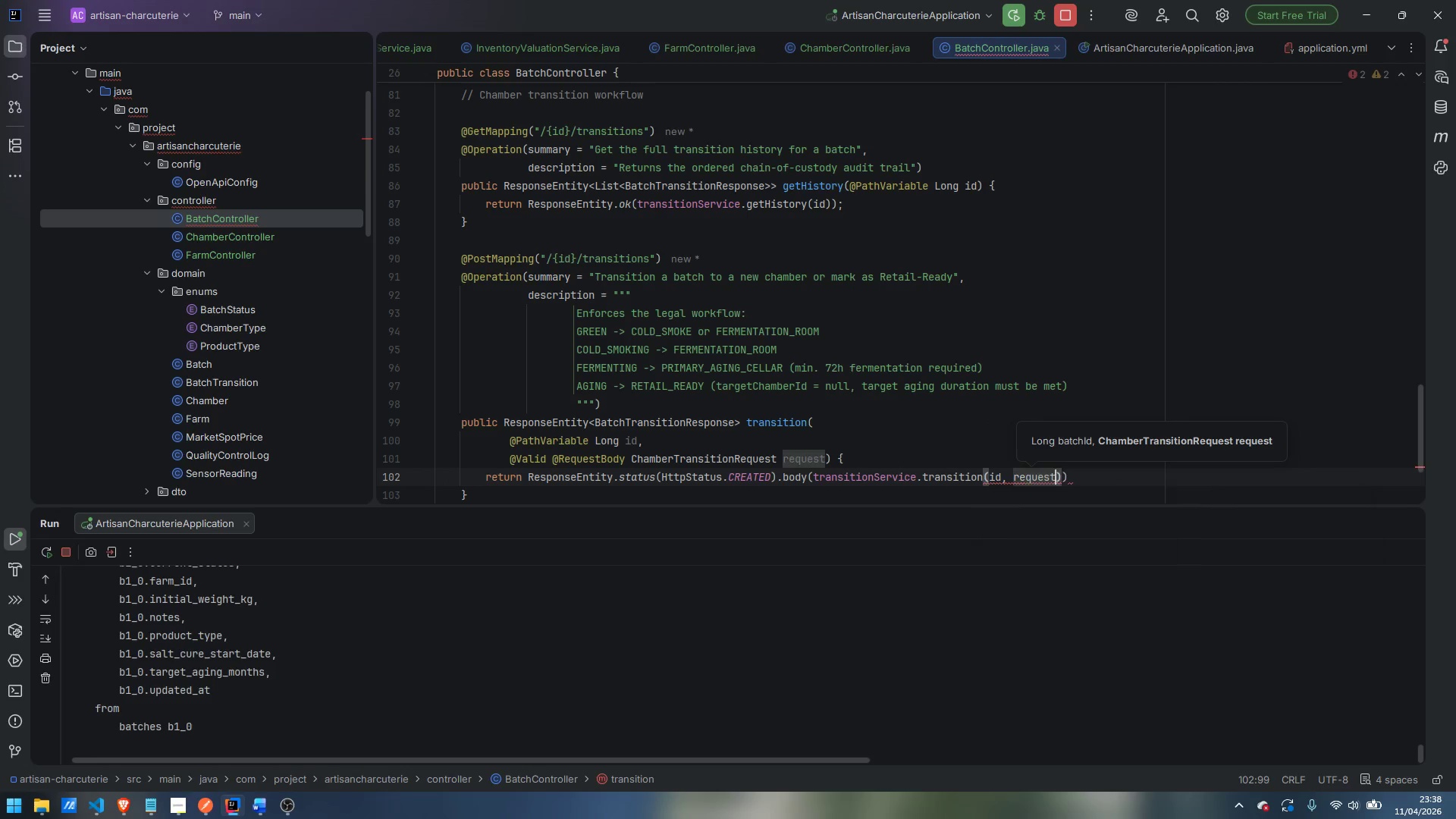 
key(Enter)
 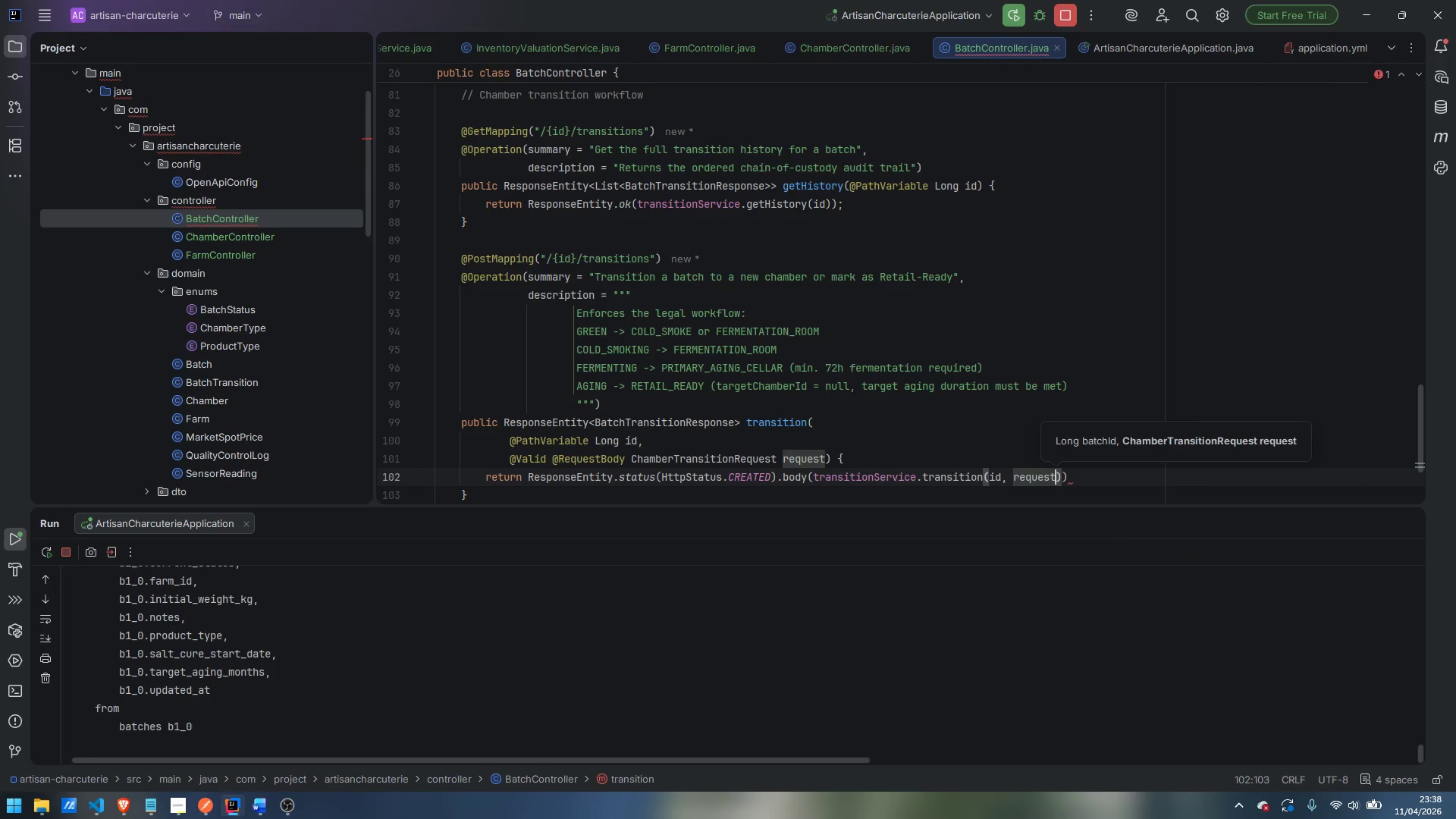 
key(ArrowRight)
 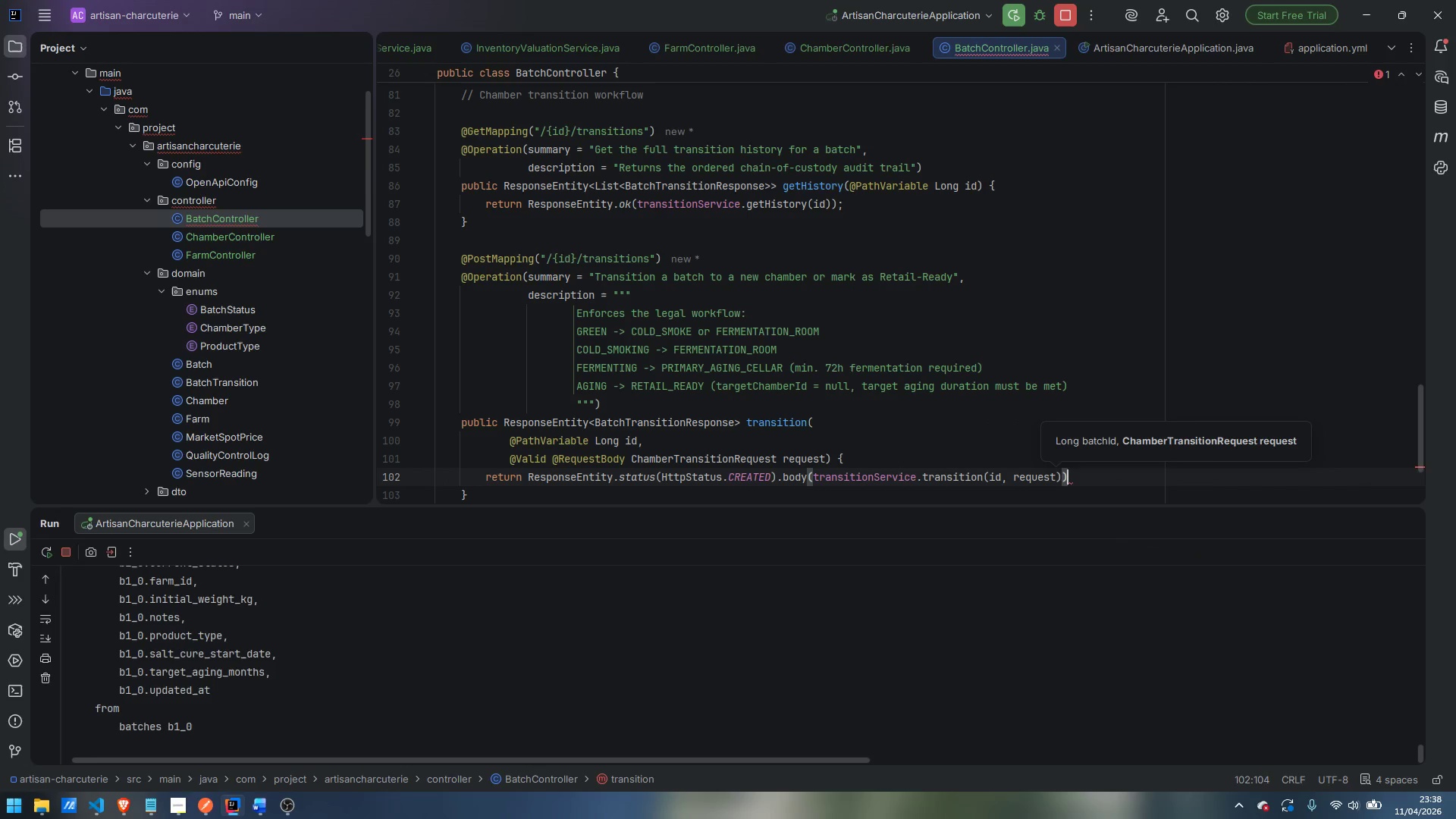 
key(ArrowRight)
 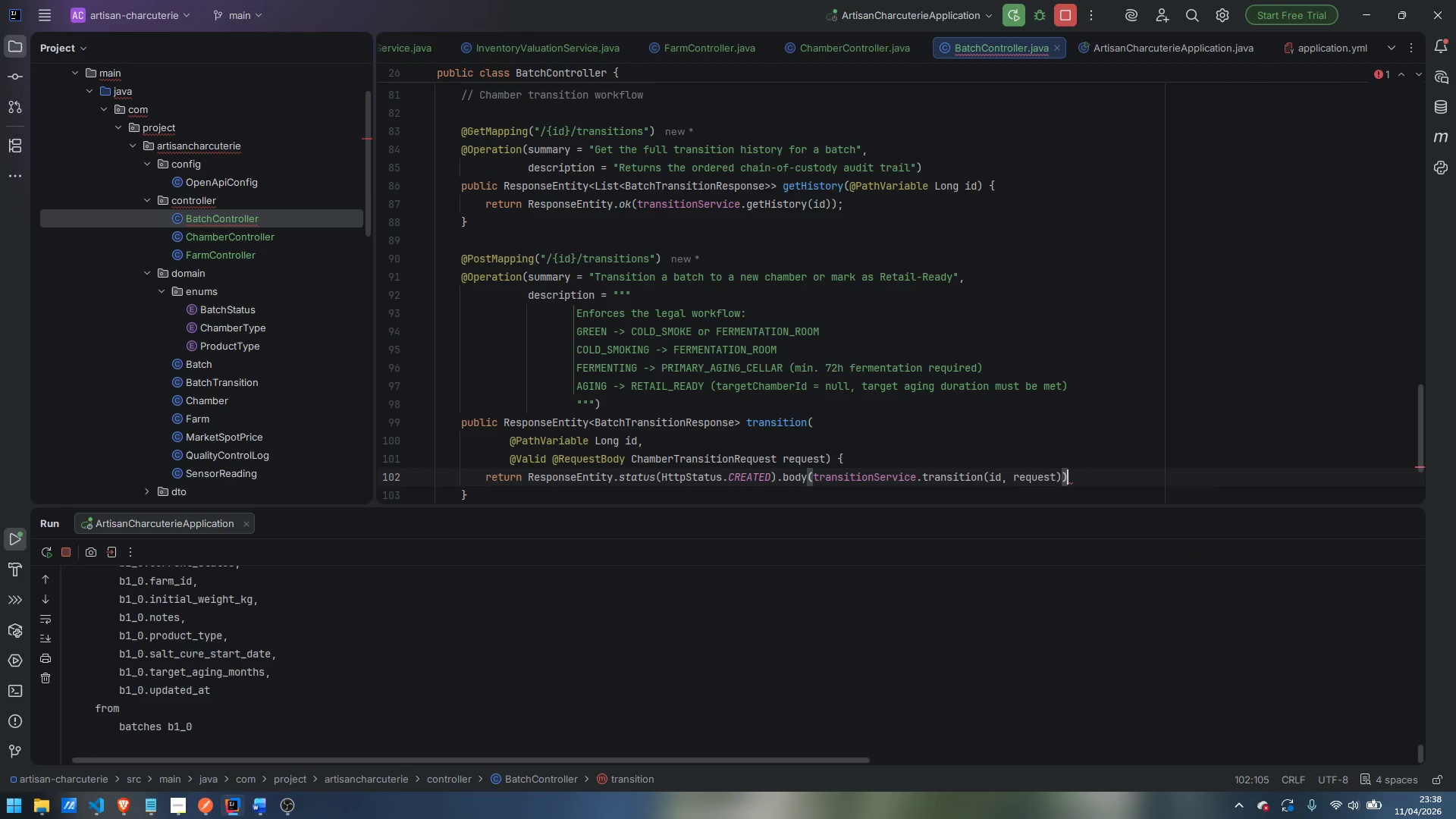 
key(Semicolon)
 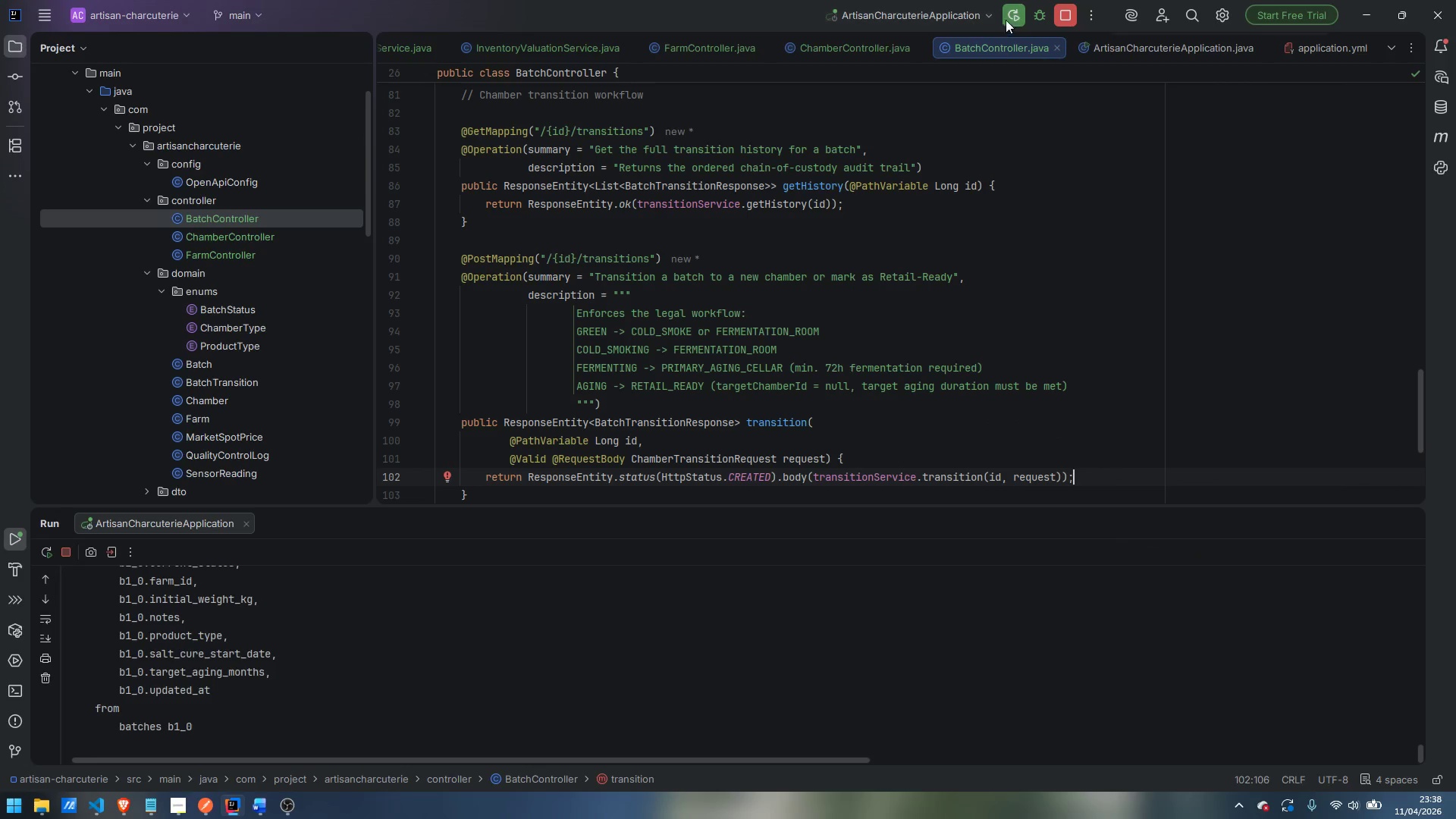 
double_click([1016, 16])
 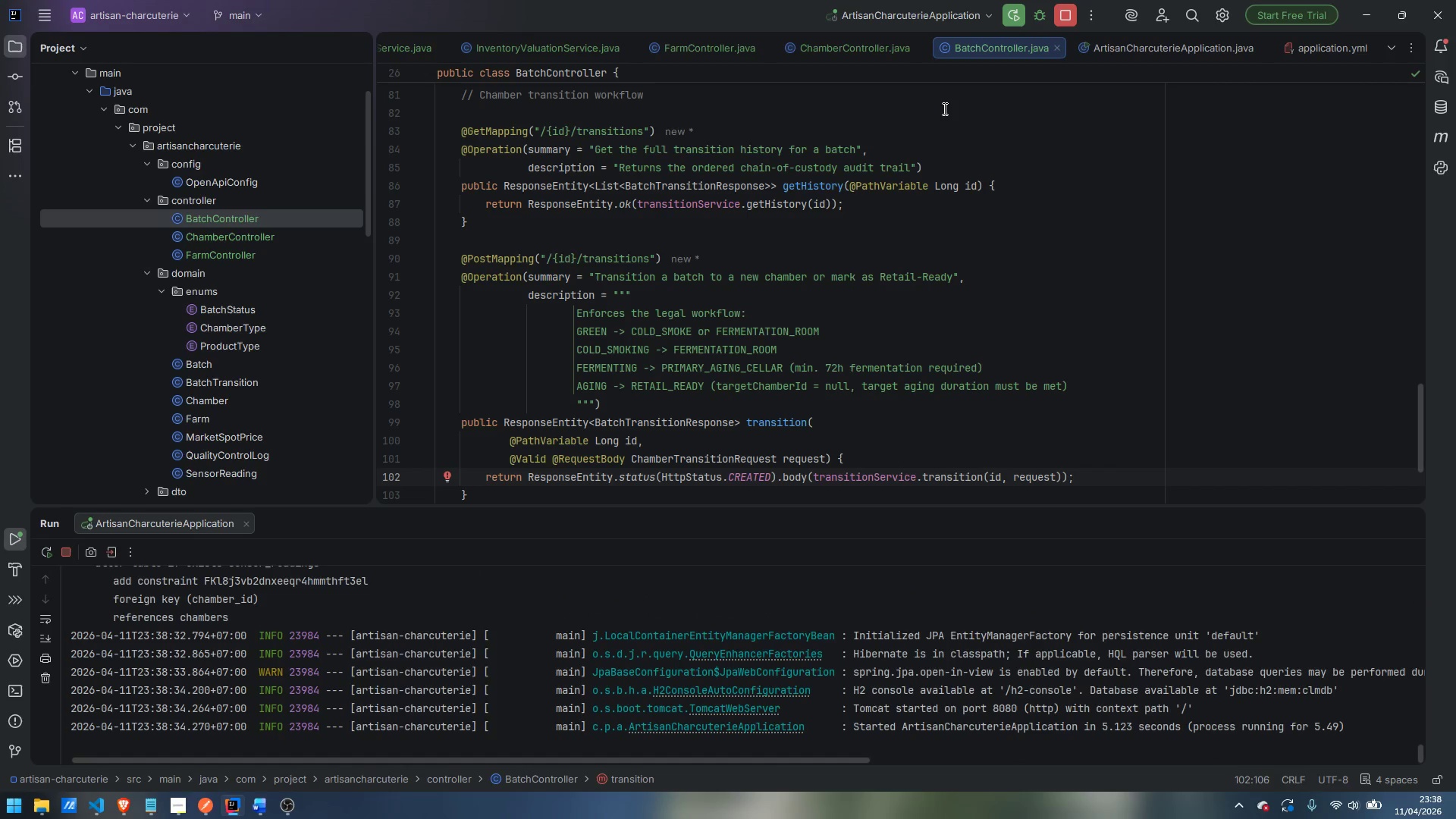 
wait(13.27)
 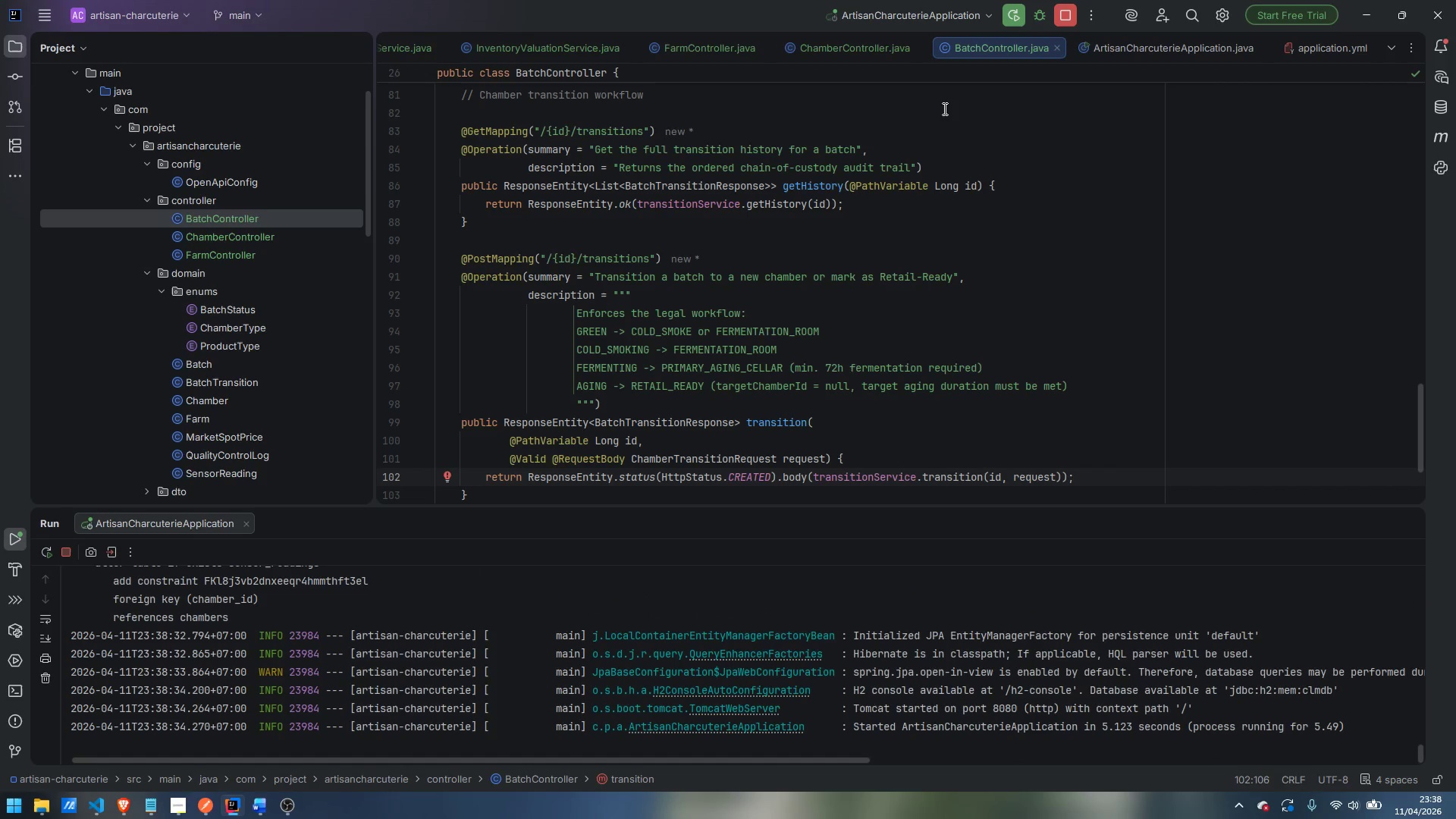 
left_click([281, 717])
 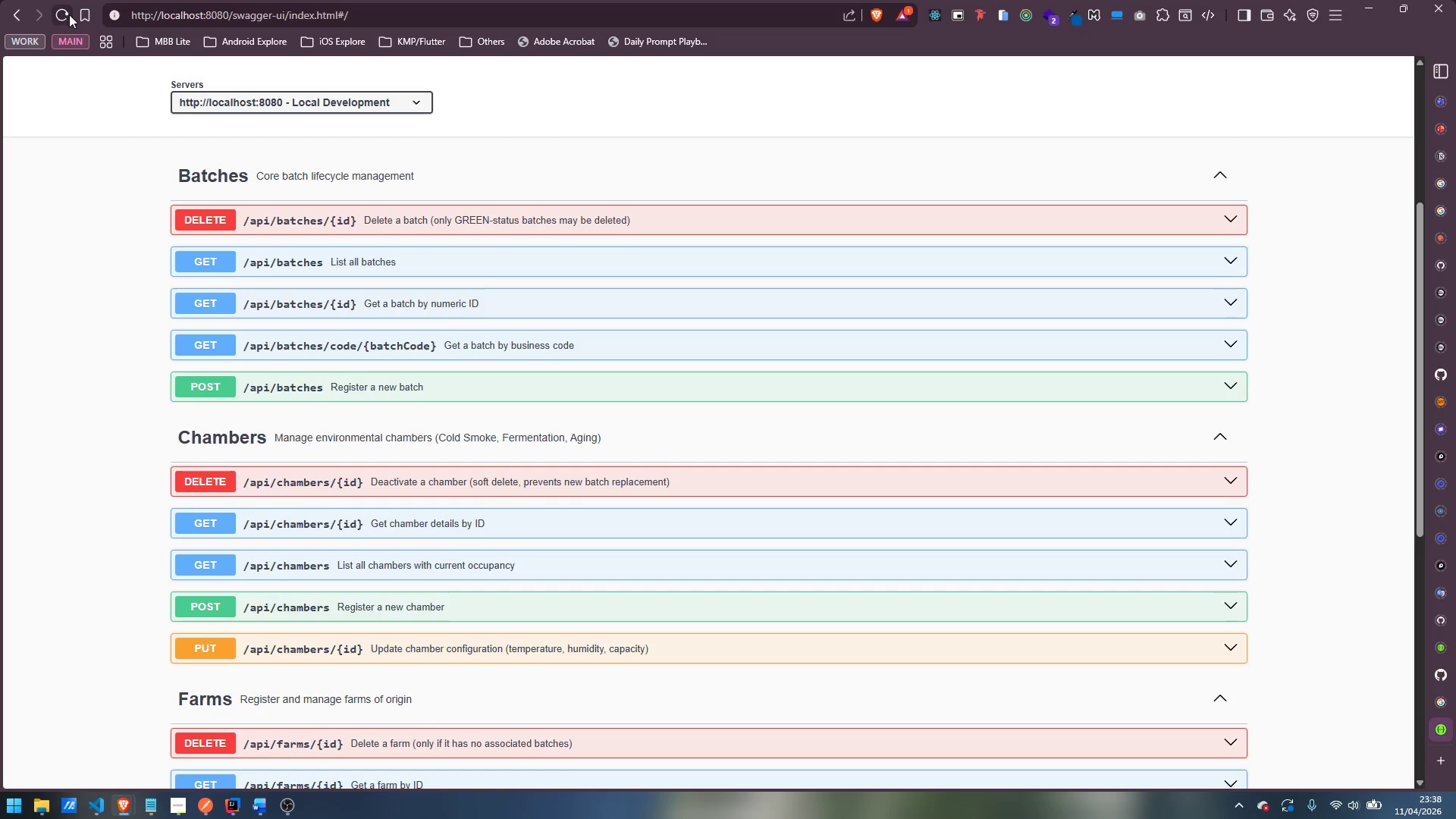 
left_click([69, 14])
 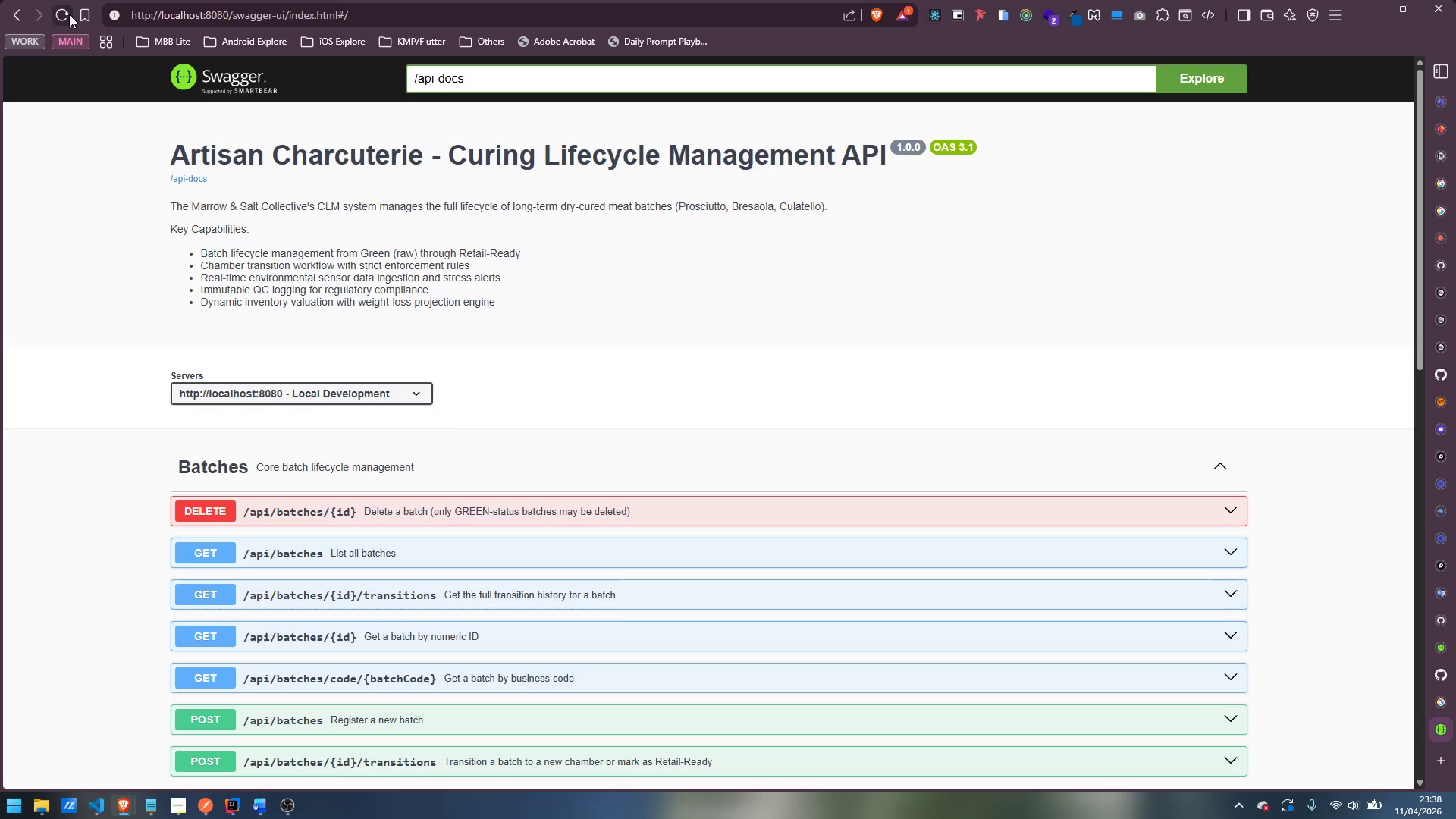 
wait(5.36)
 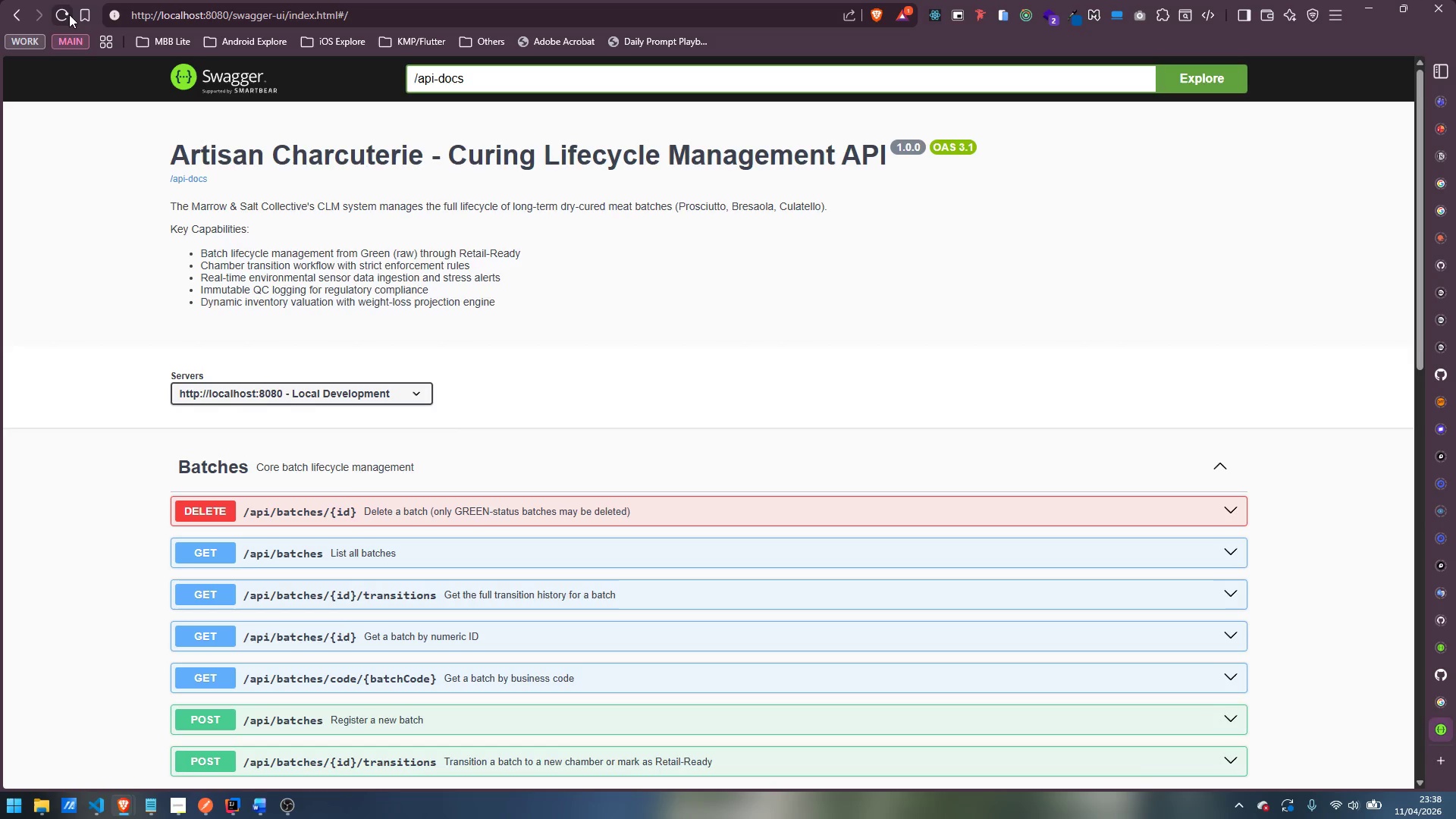 
scroll: coordinate [479, 411], scroll_direction: down, amount: 2.0
 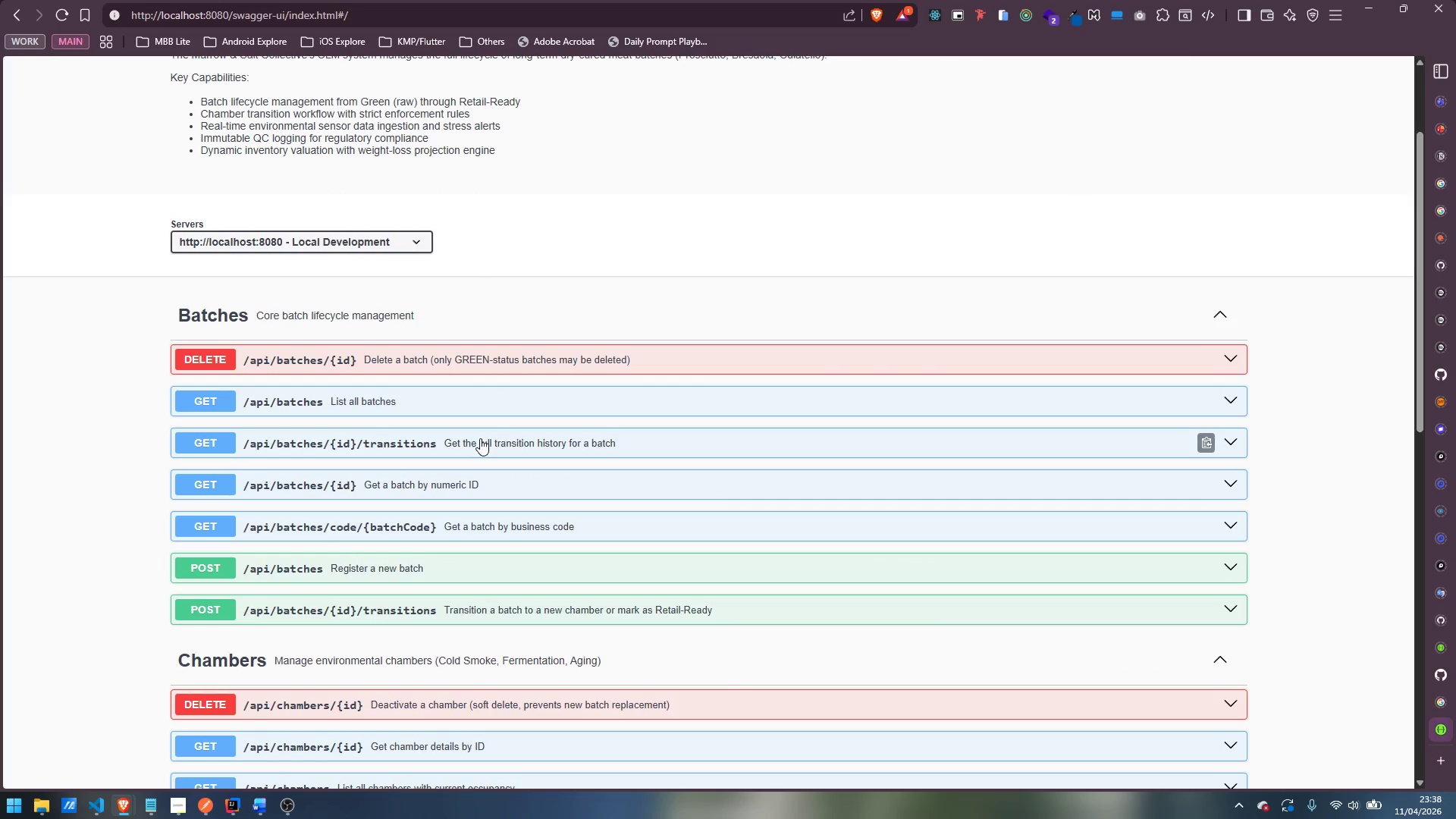 
left_click([480, 438])
 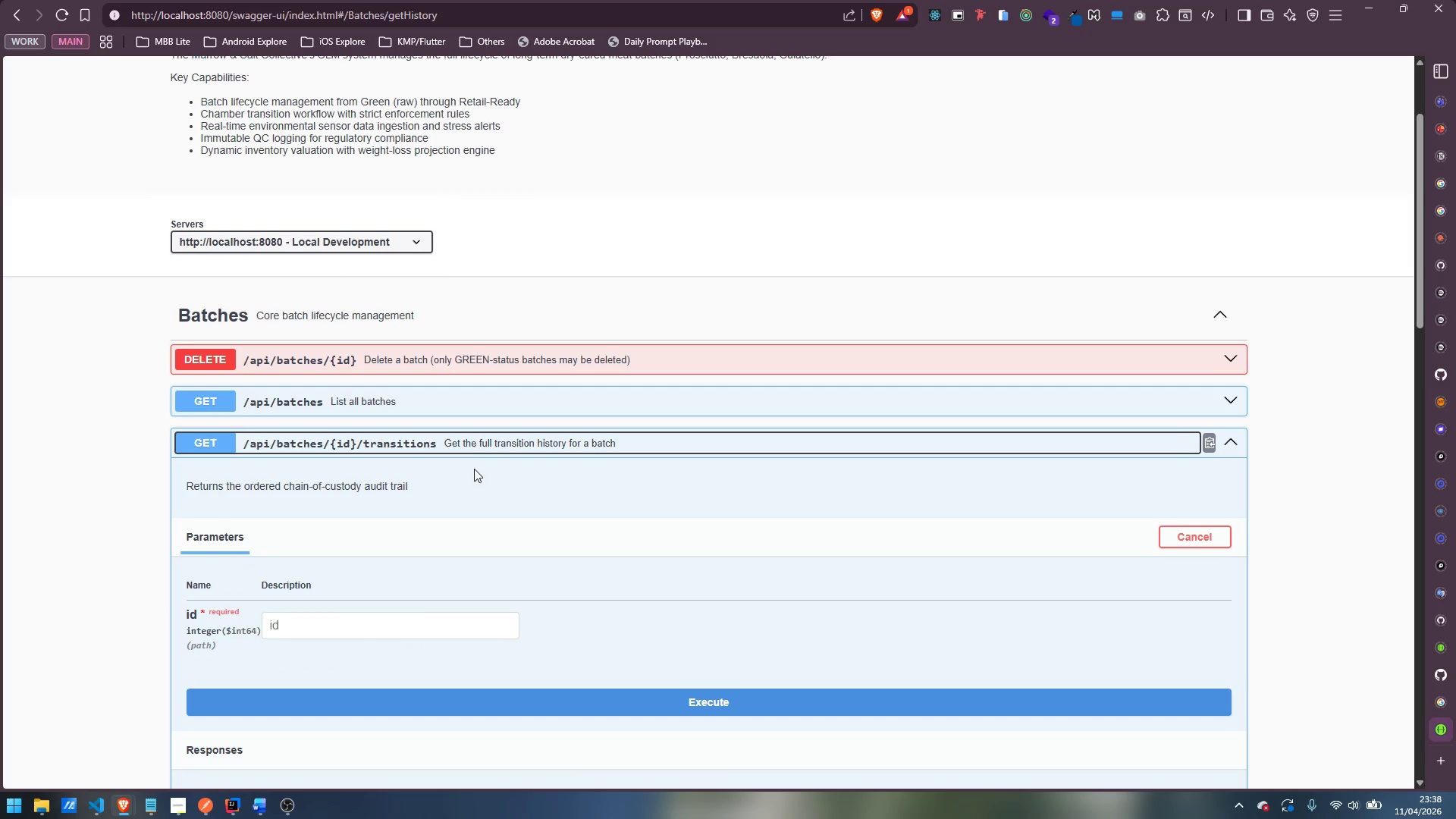 
scroll: coordinate [474, 471], scroll_direction: down, amount: 1.0
 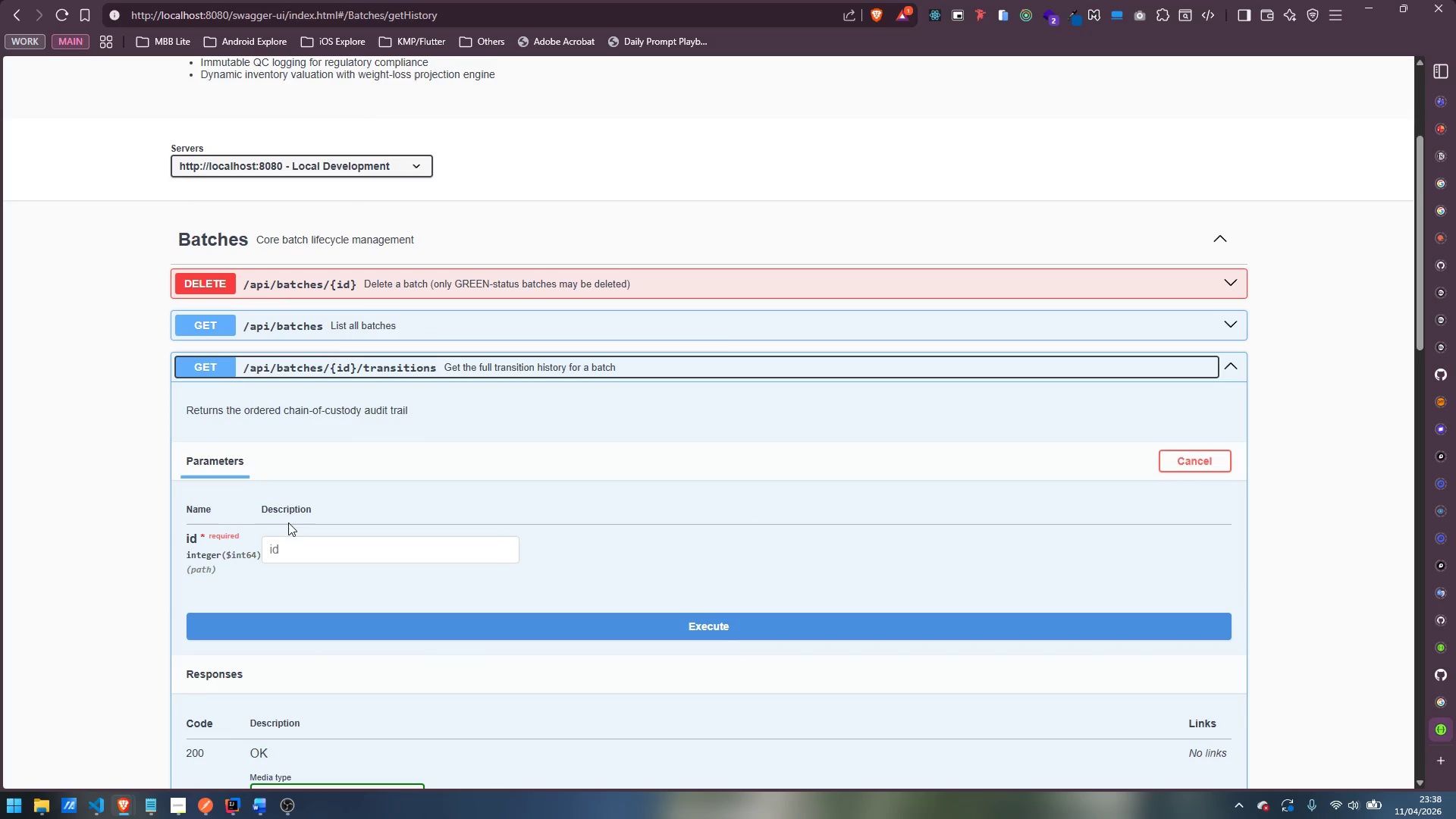 
left_click([288, 544])
 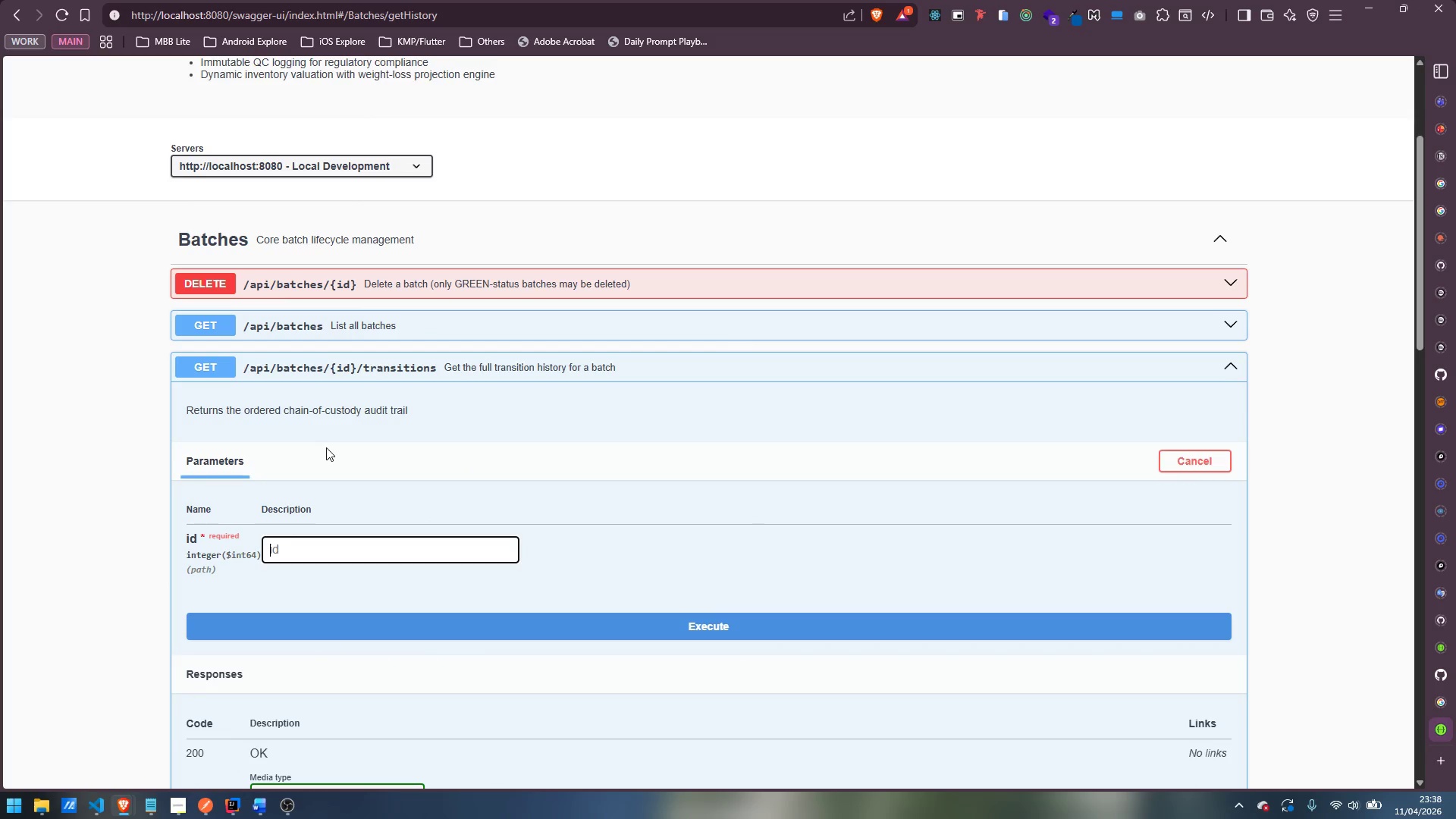 
key(2)
 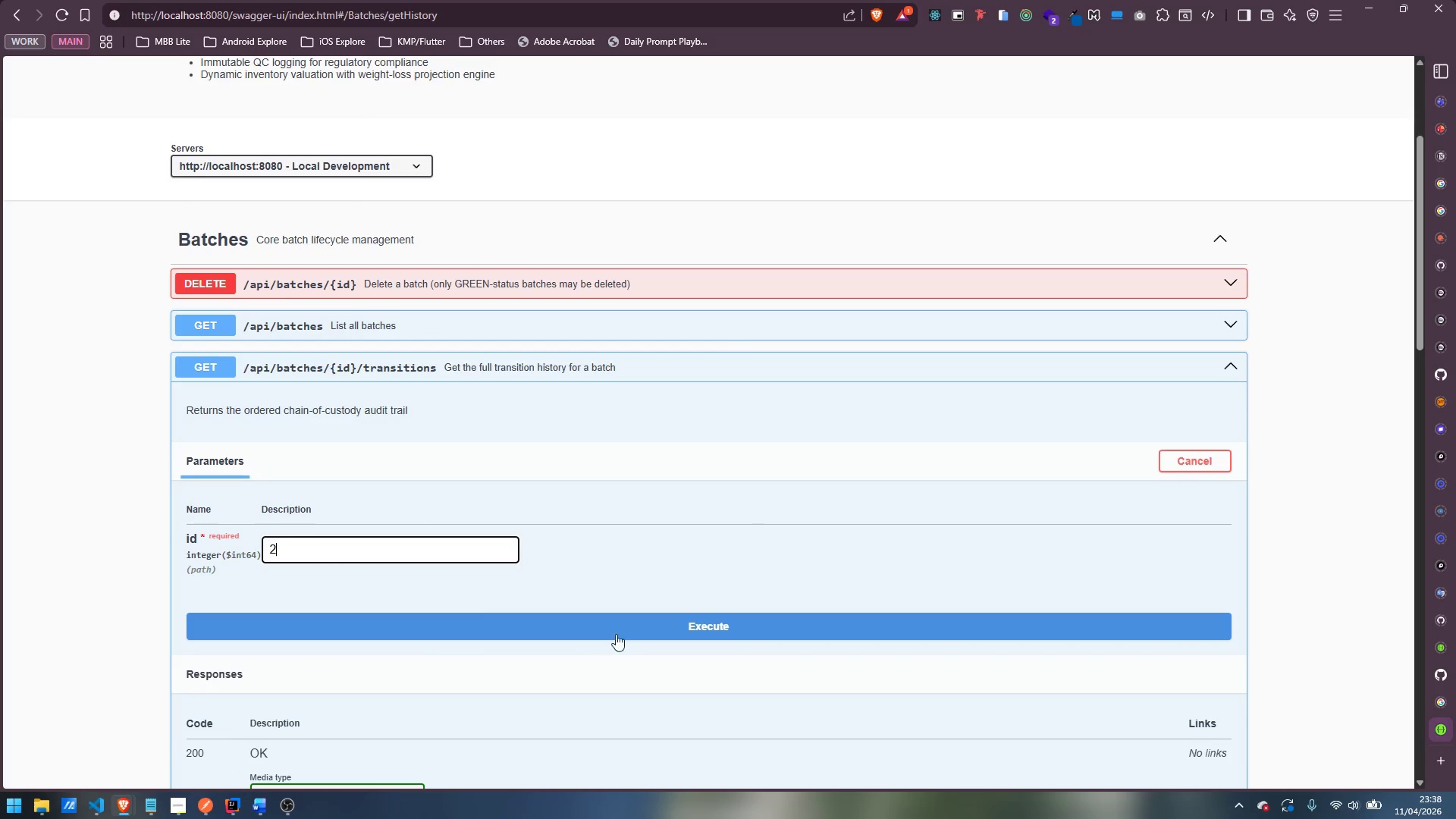 
left_click([633, 627])
 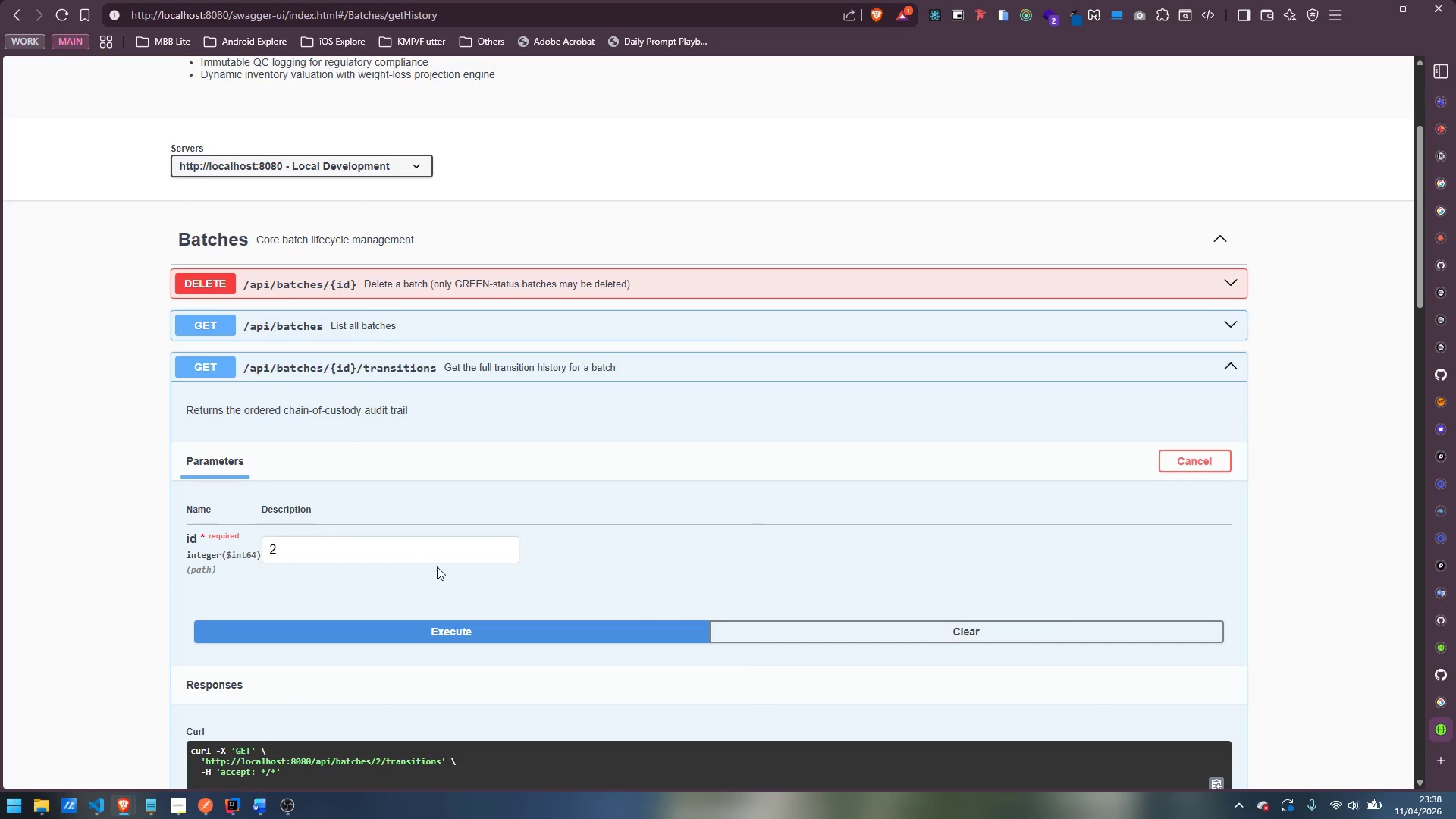 
scroll: coordinate [404, 558], scroll_direction: down, amount: 3.0
 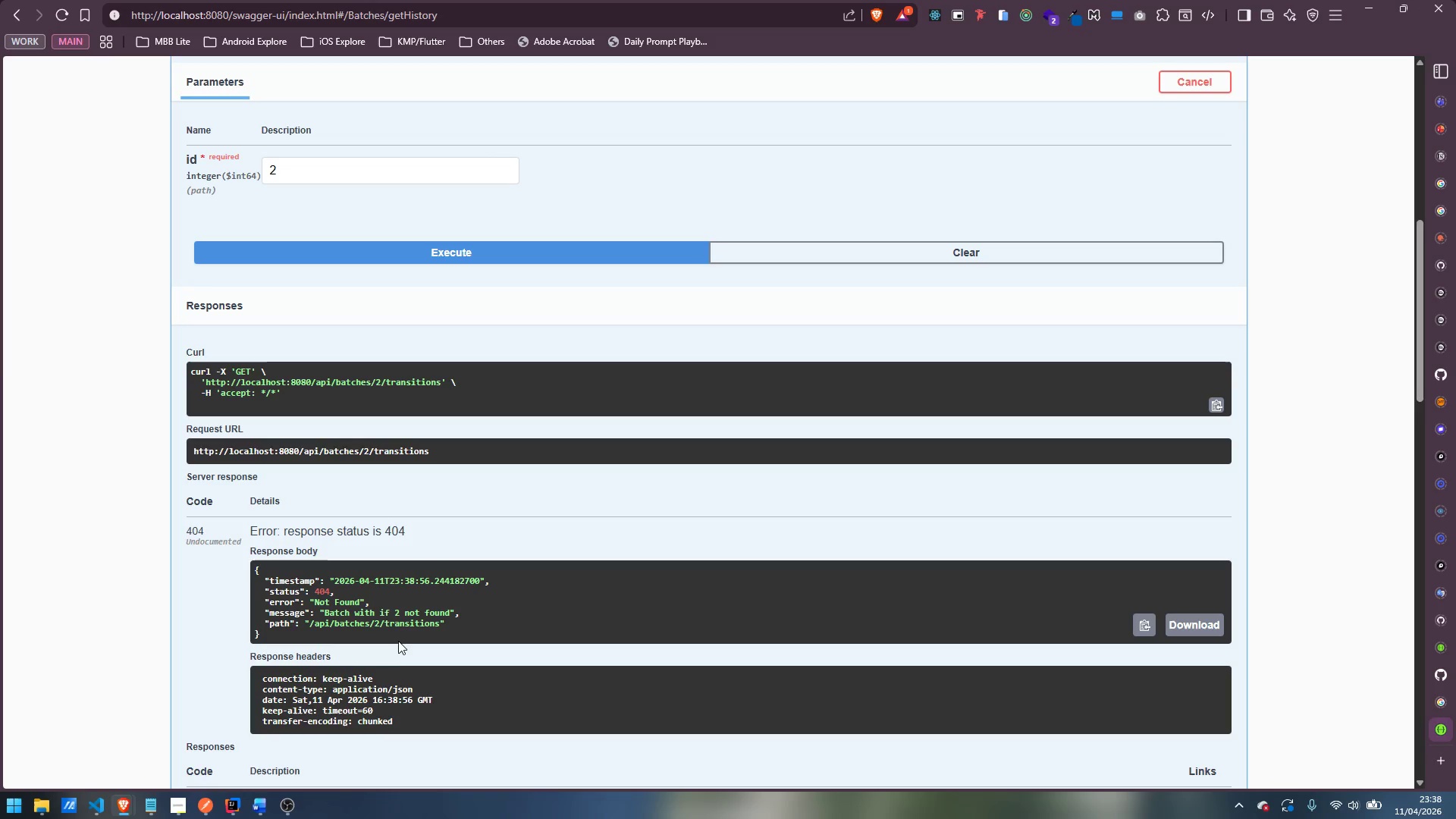 
wait(7.34)
 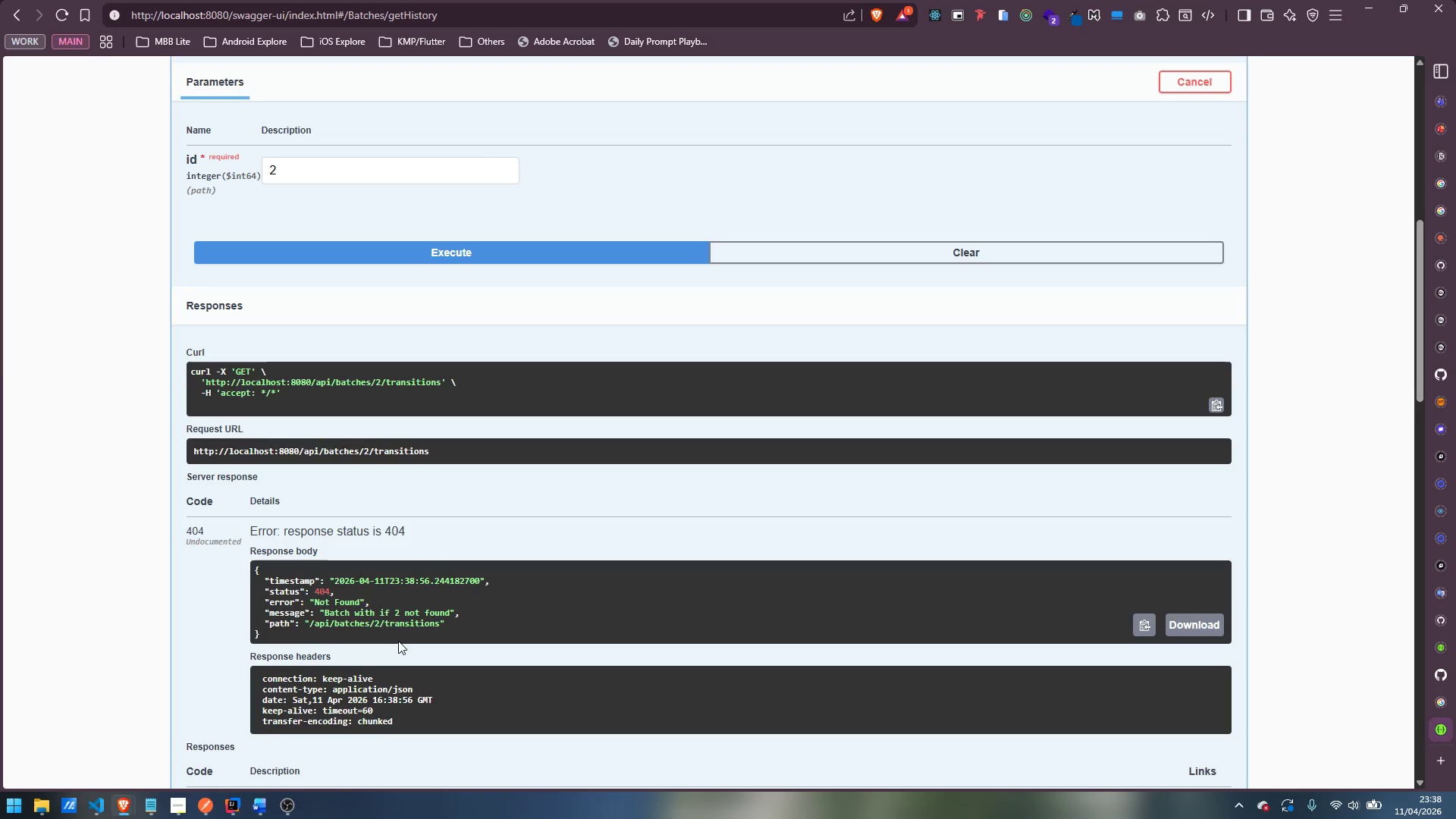 
scroll: coordinate [380, 634], scroll_direction: up, amount: 2.0
 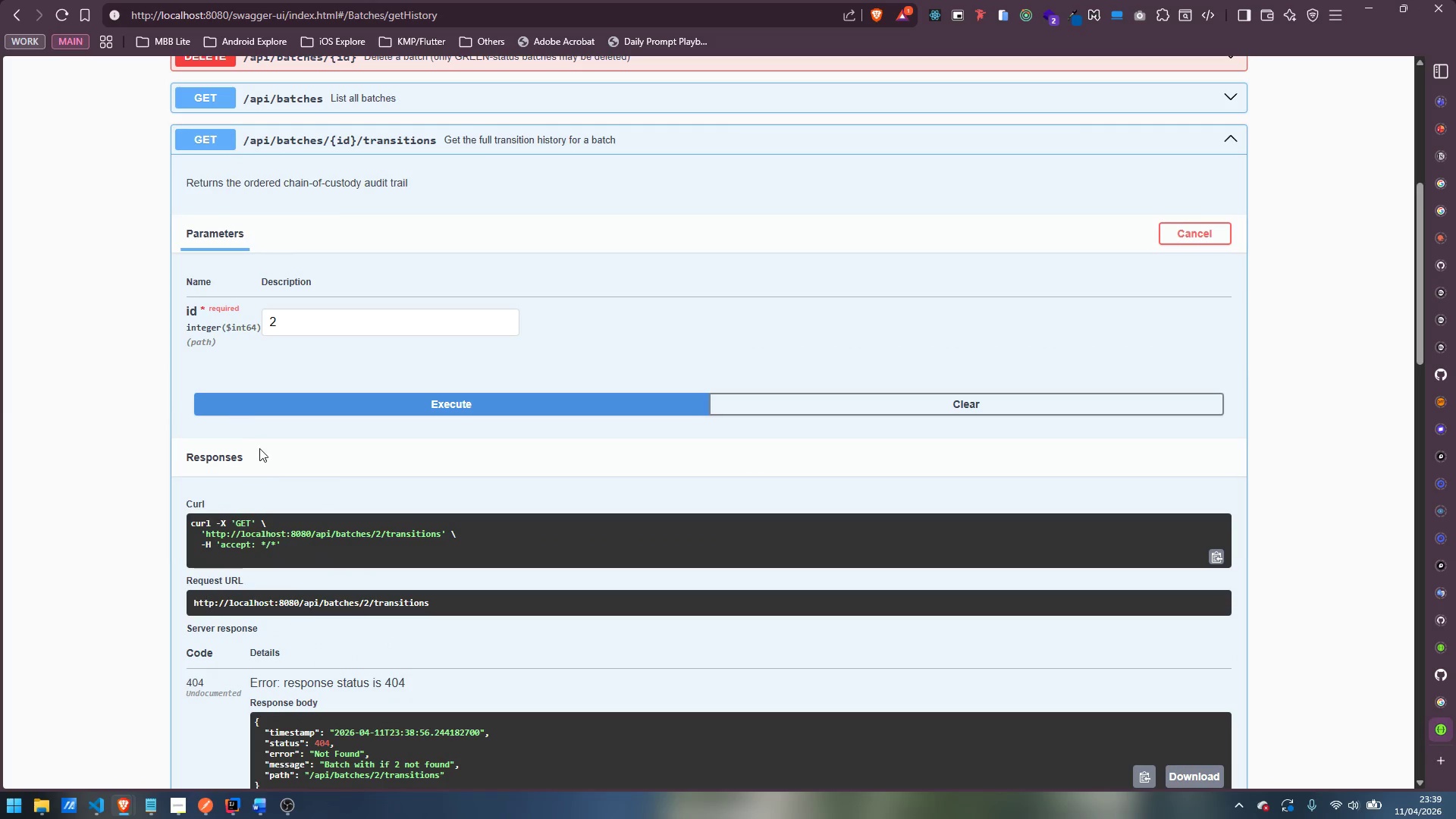 
scroll: coordinate [267, 469], scroll_direction: down, amount: 1.0
 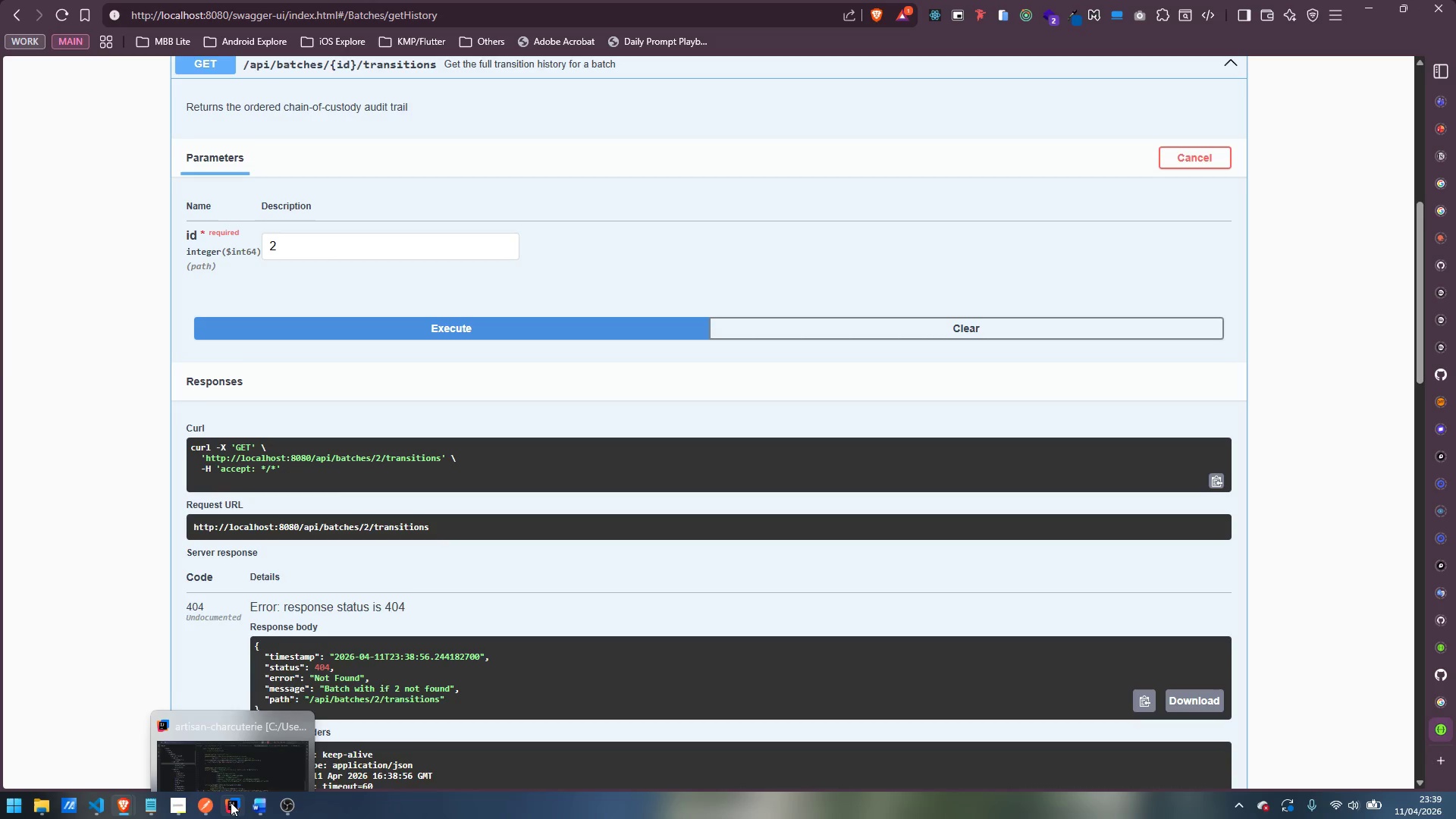 
wait(5.54)
 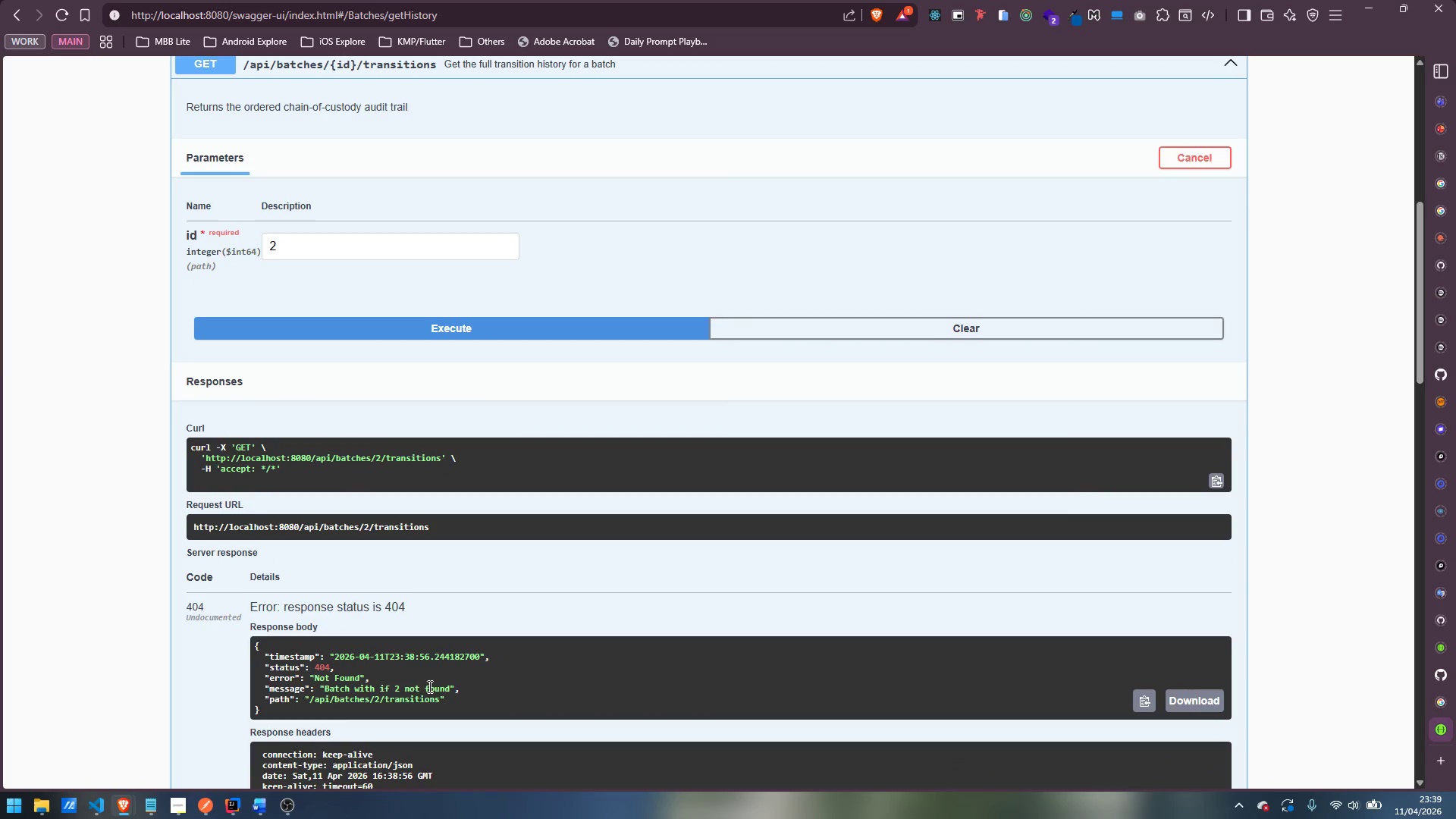 
left_click([689, 378])
 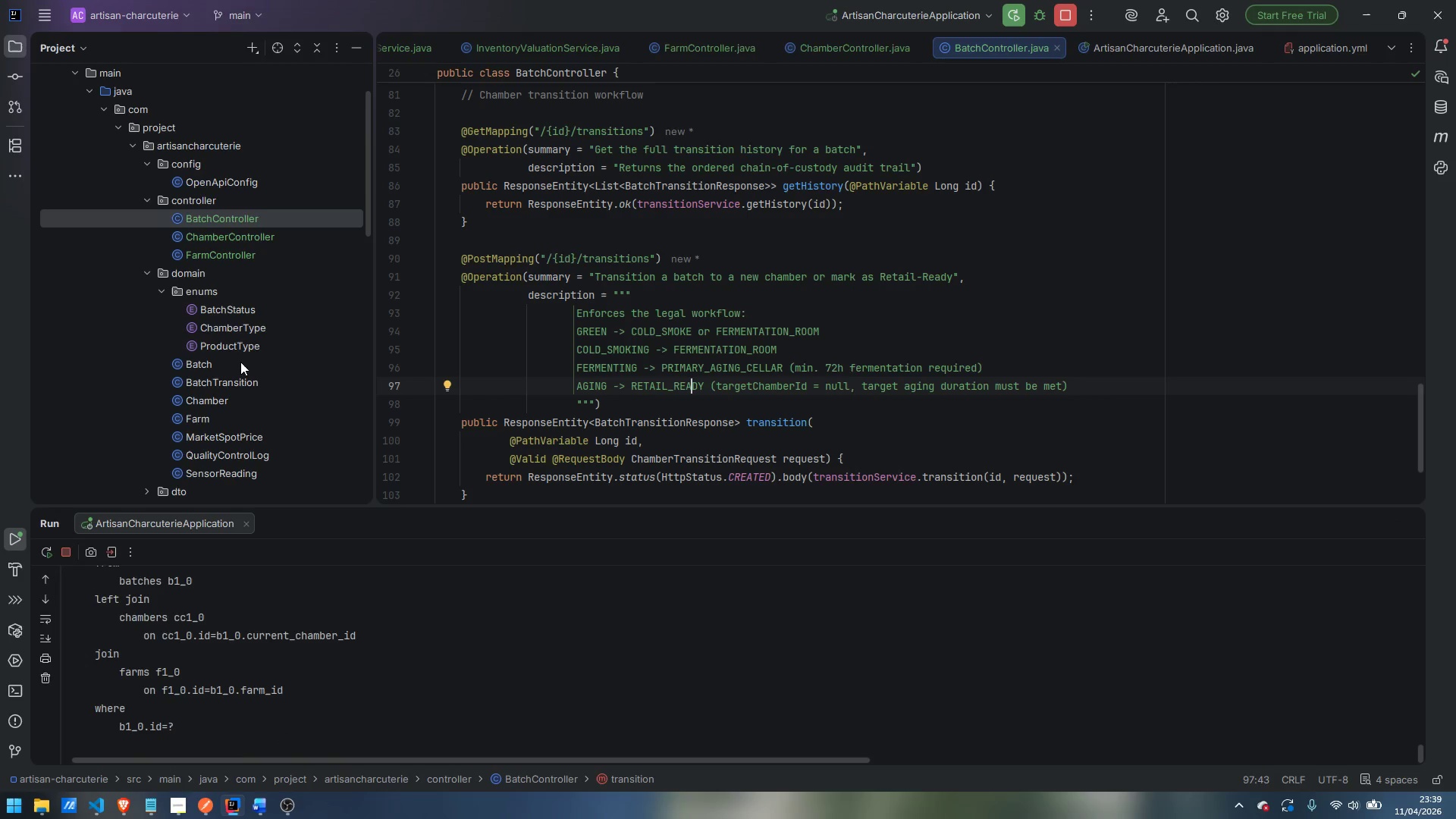 
scroll: coordinate [240, 363], scroll_direction: down, amount: 4.0
 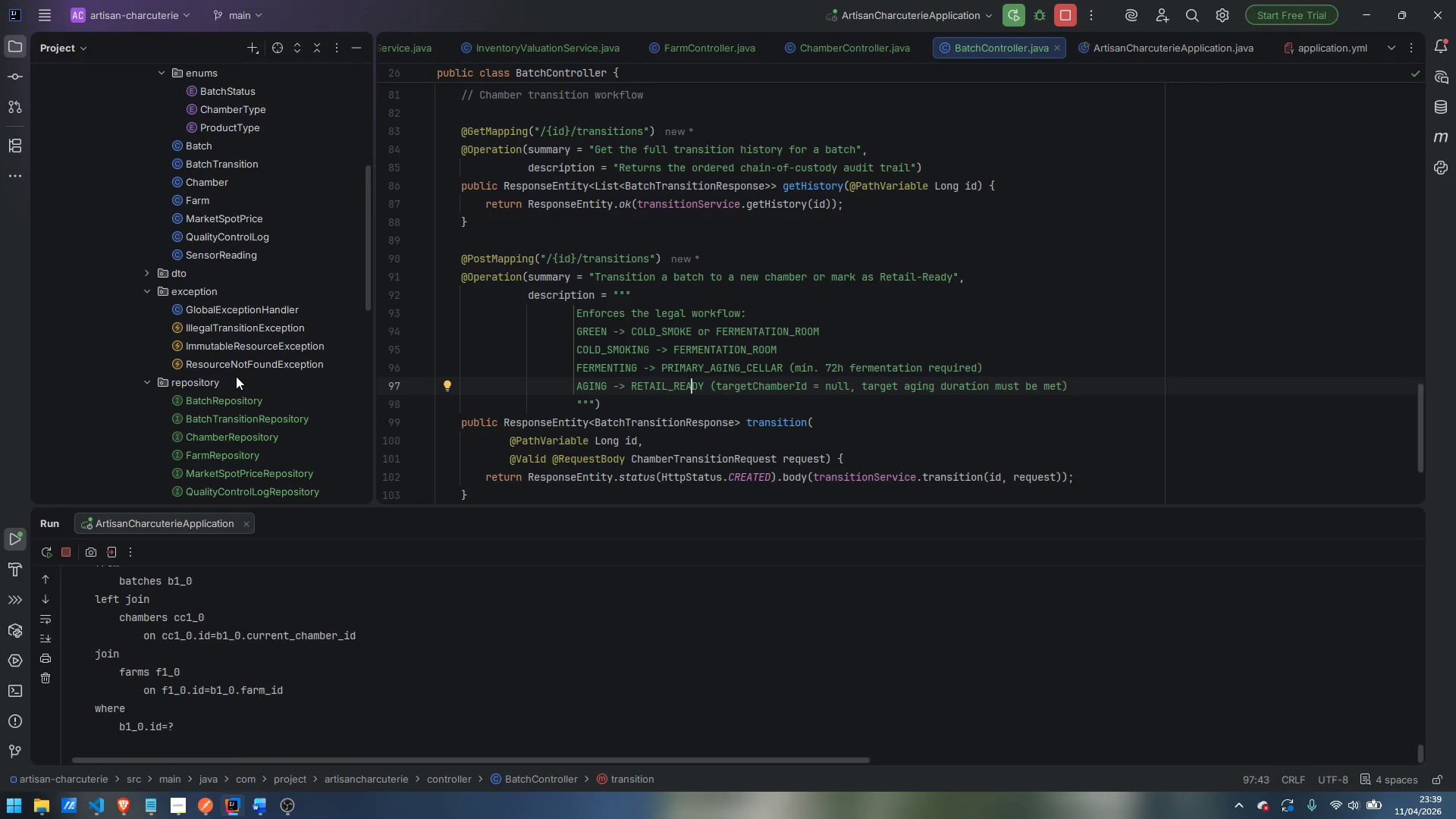 
double_click([240, 362])
 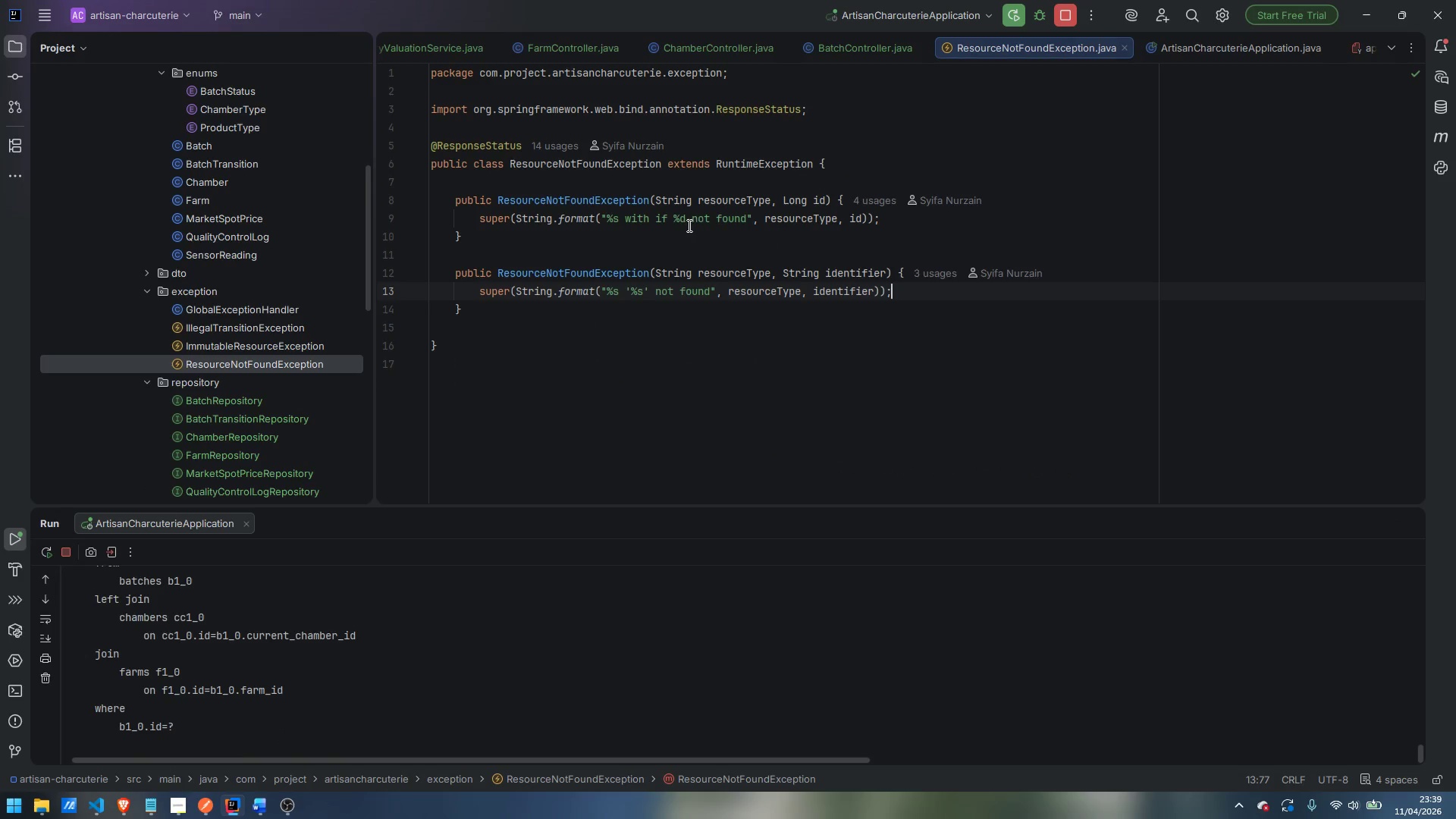 
left_click([667, 219])
 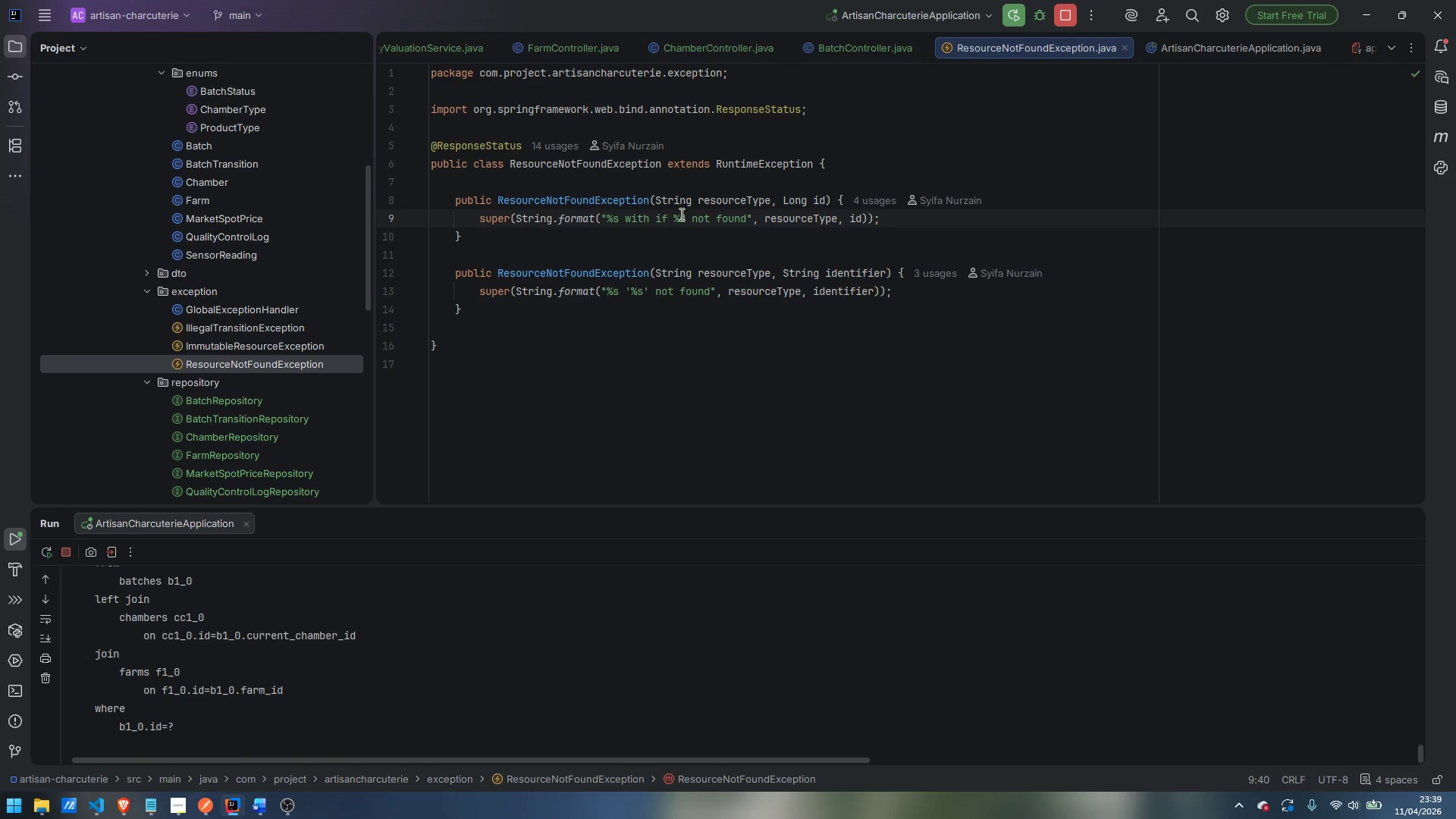 
key(Backspace)
 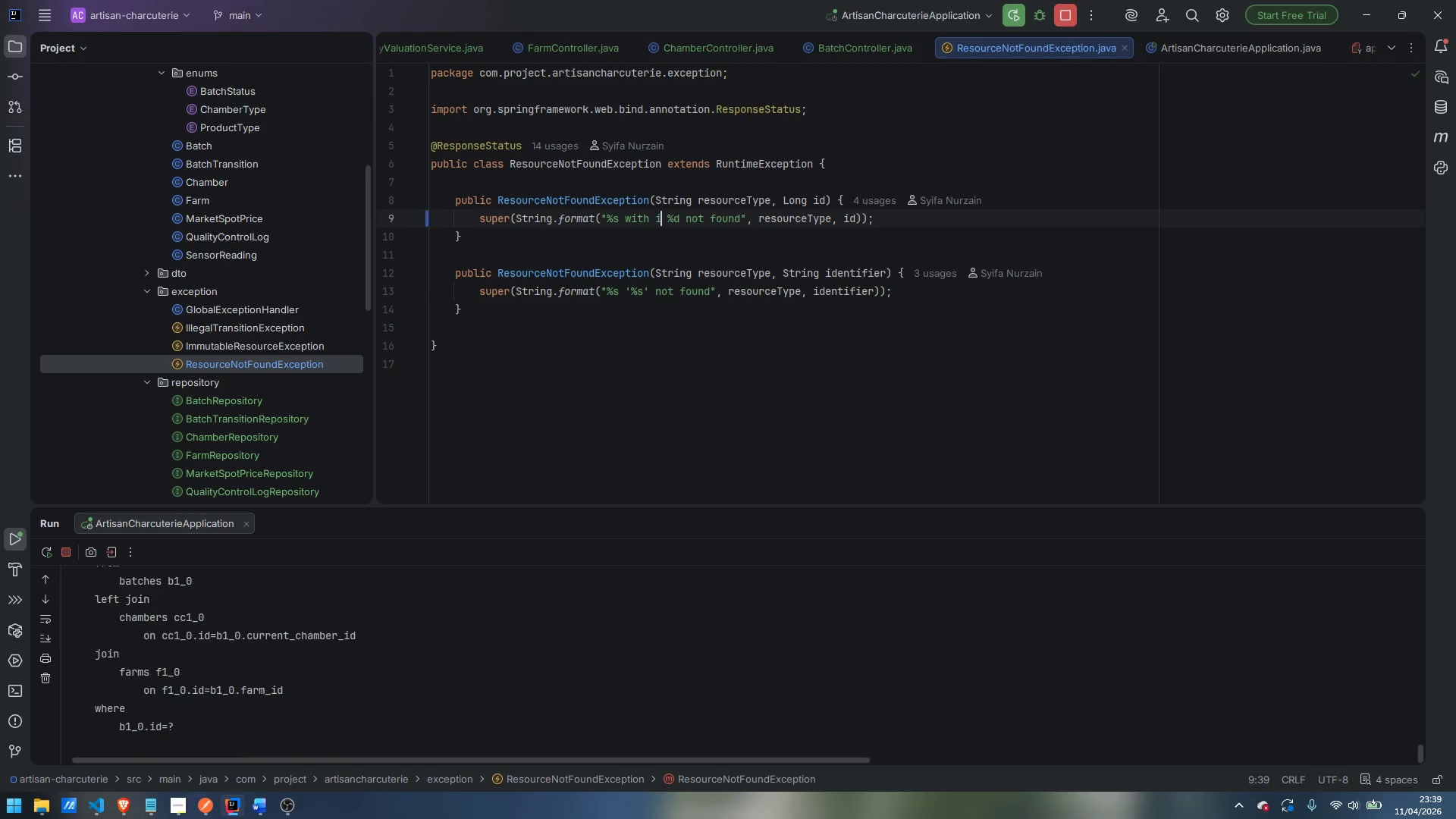 
key(D)
 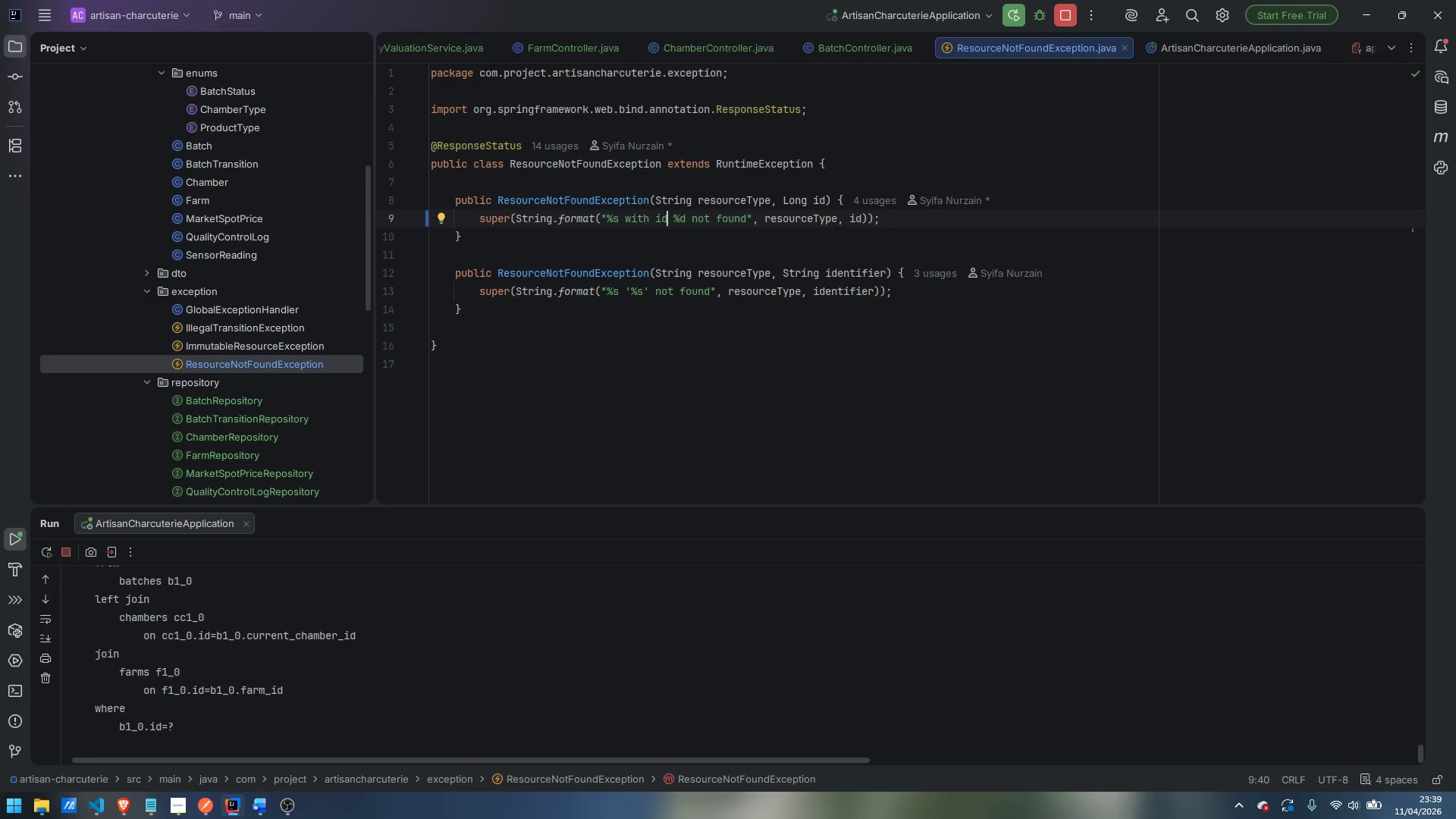 
scroll: coordinate [287, 300], scroll_direction: up, amount: 5.0
 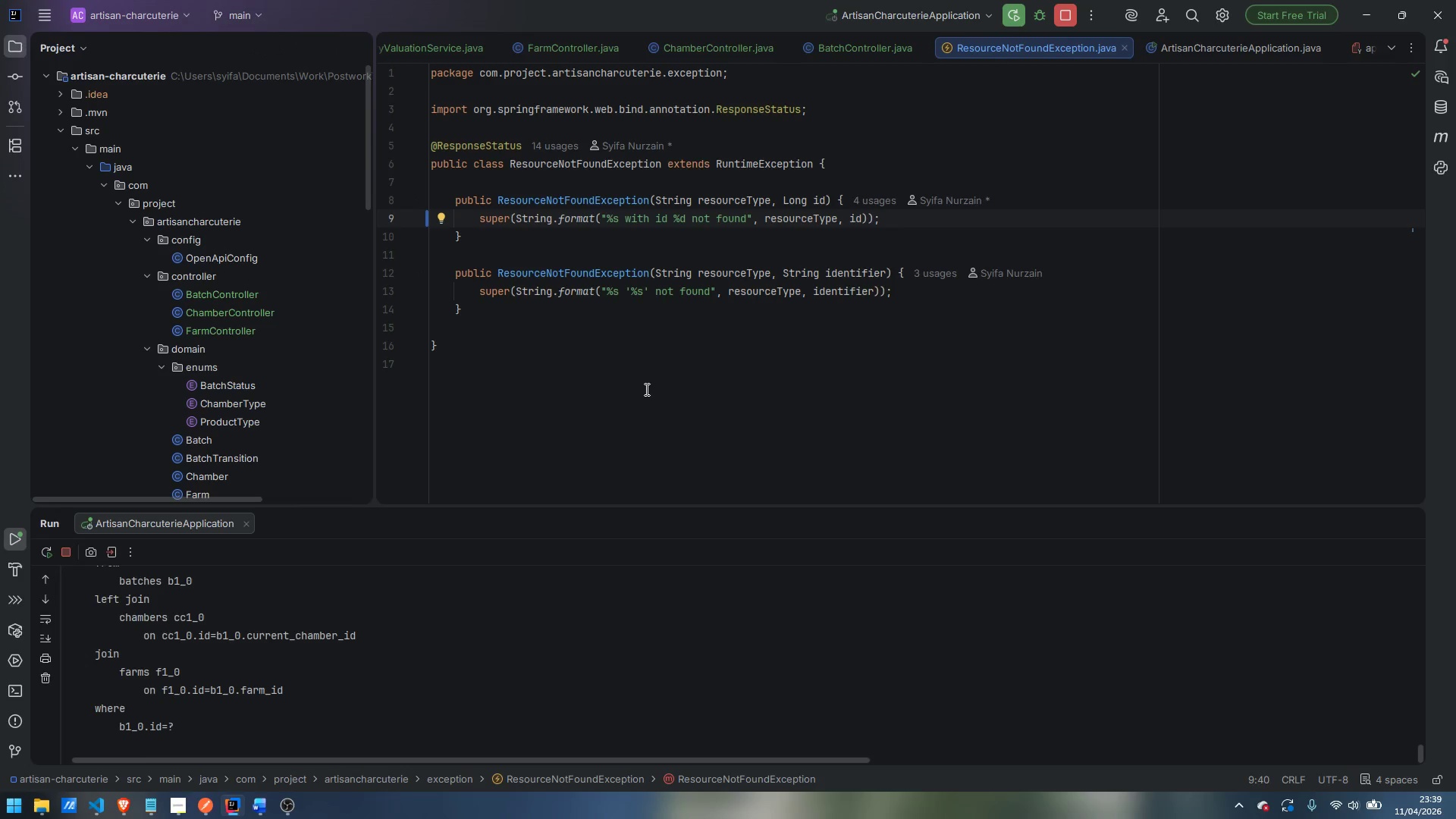 
wait(16.72)
 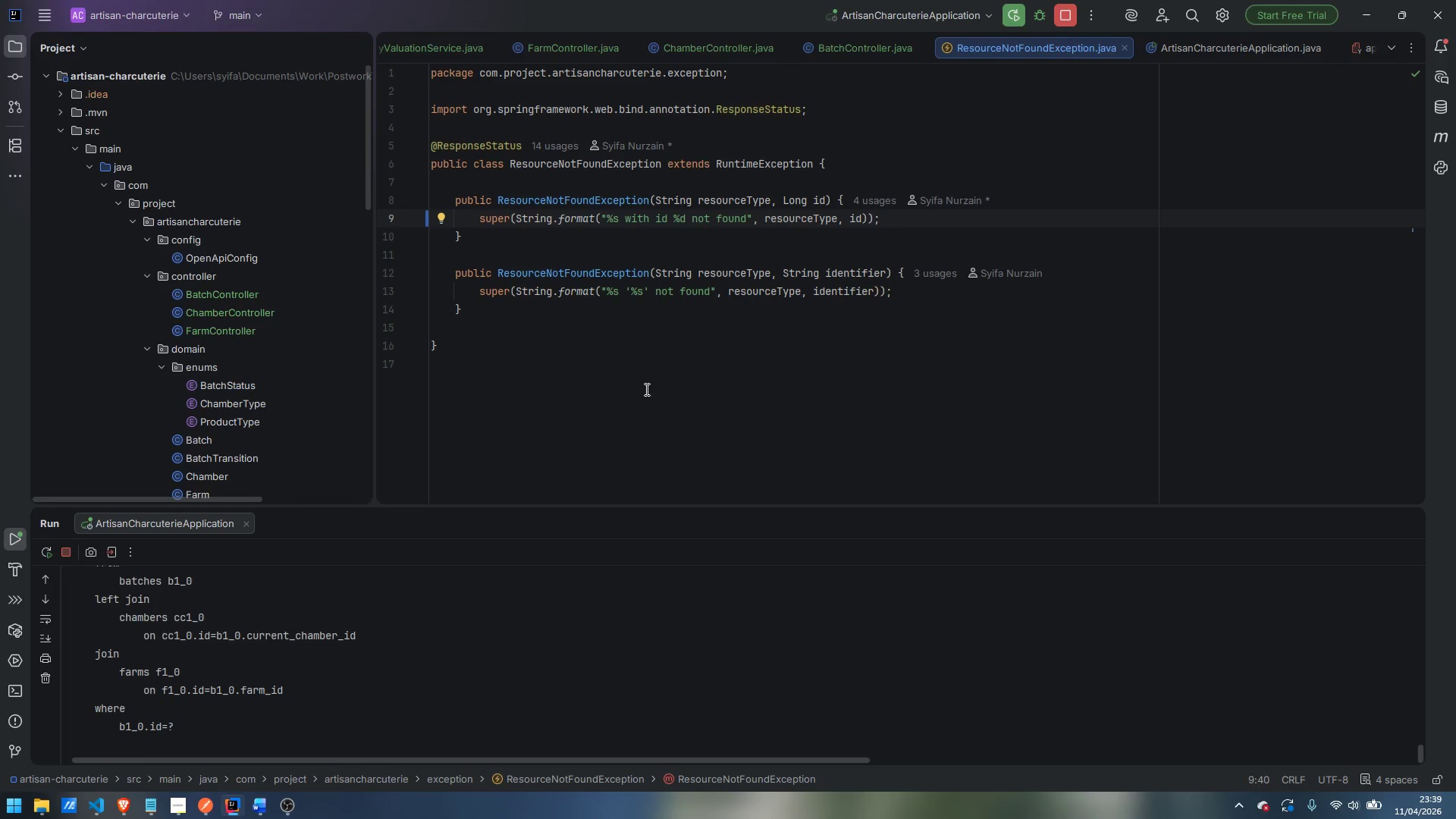 
right_click([202, 273])
 